 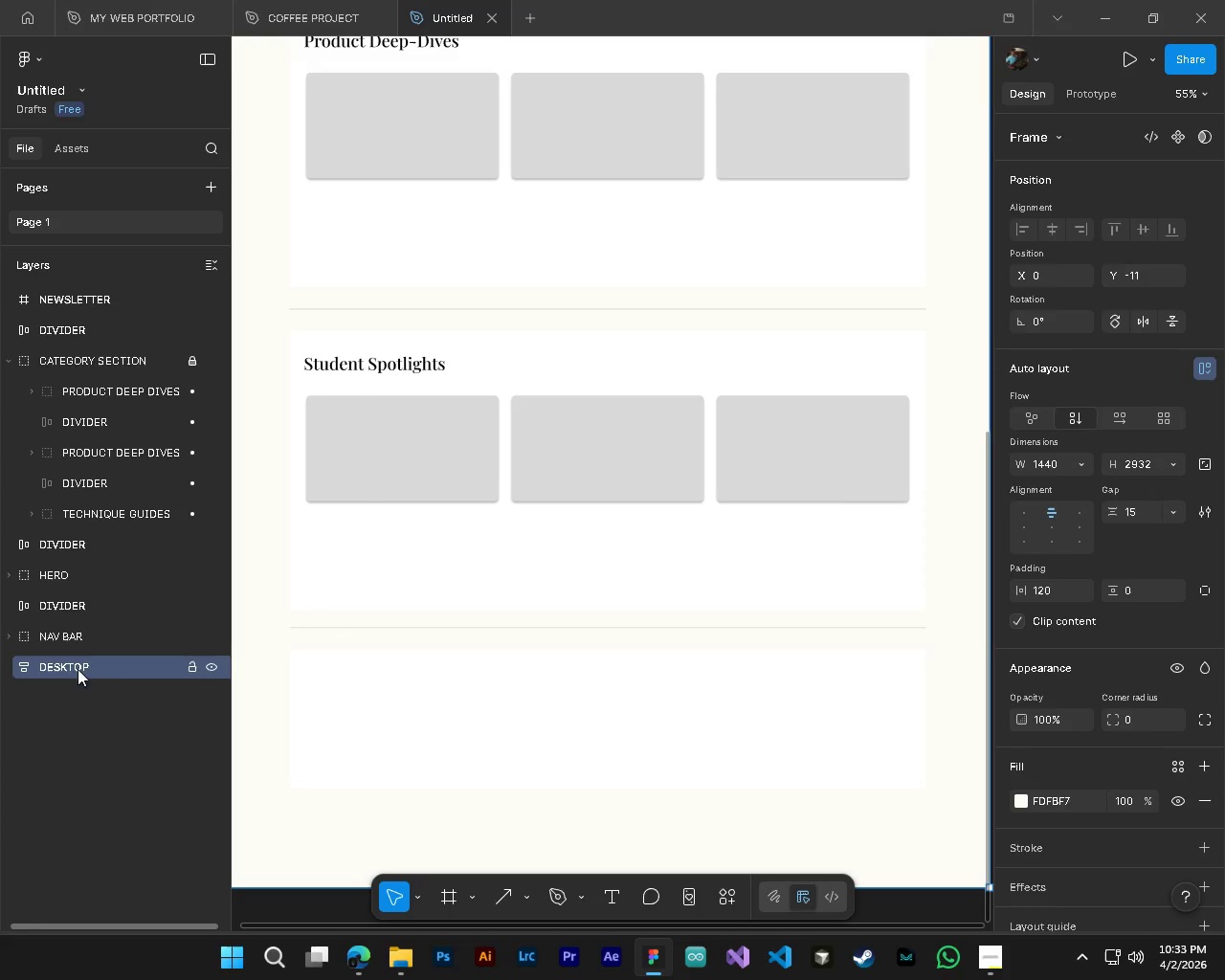 
double_click([1021, 801])
 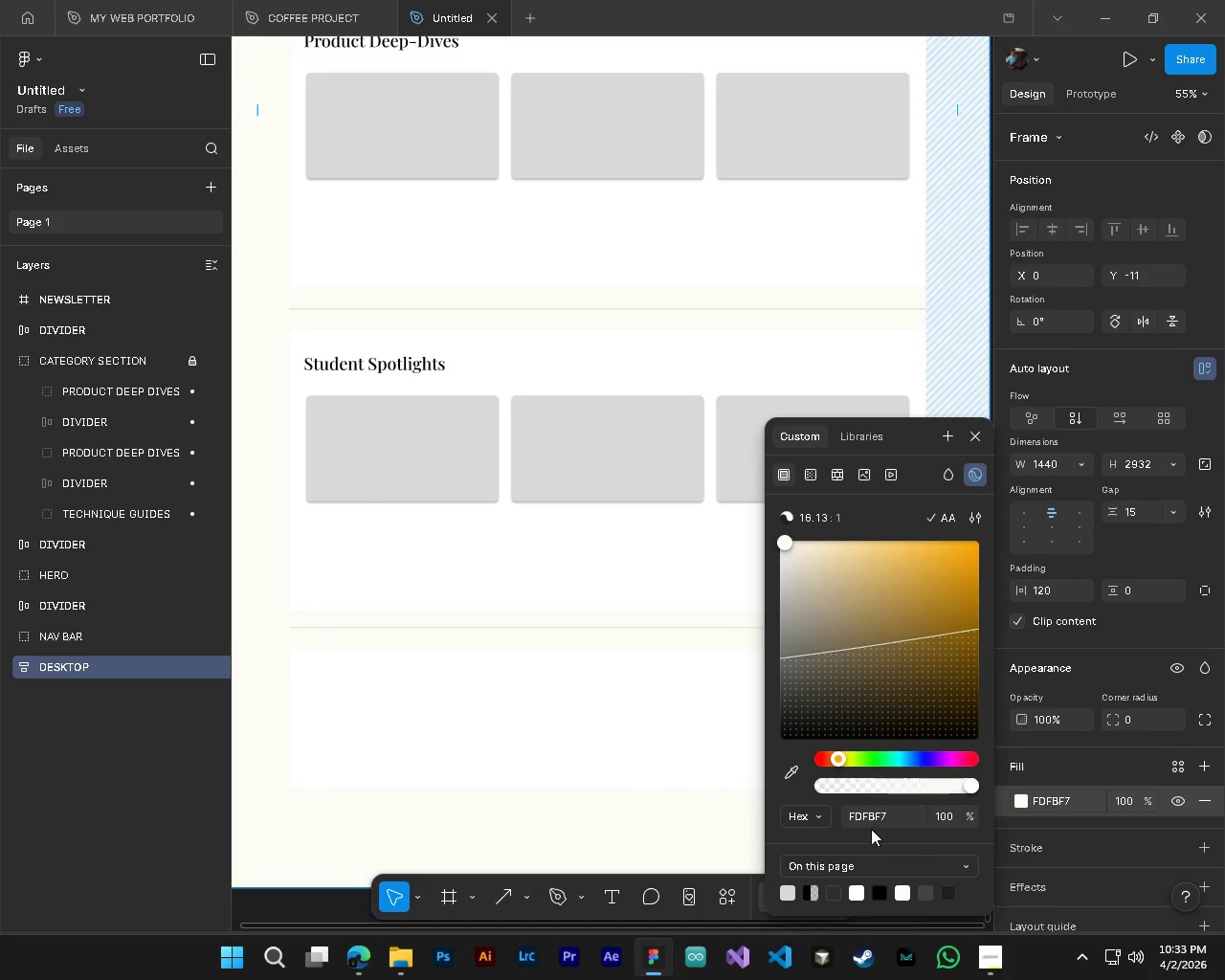 
double_click([870, 824])
 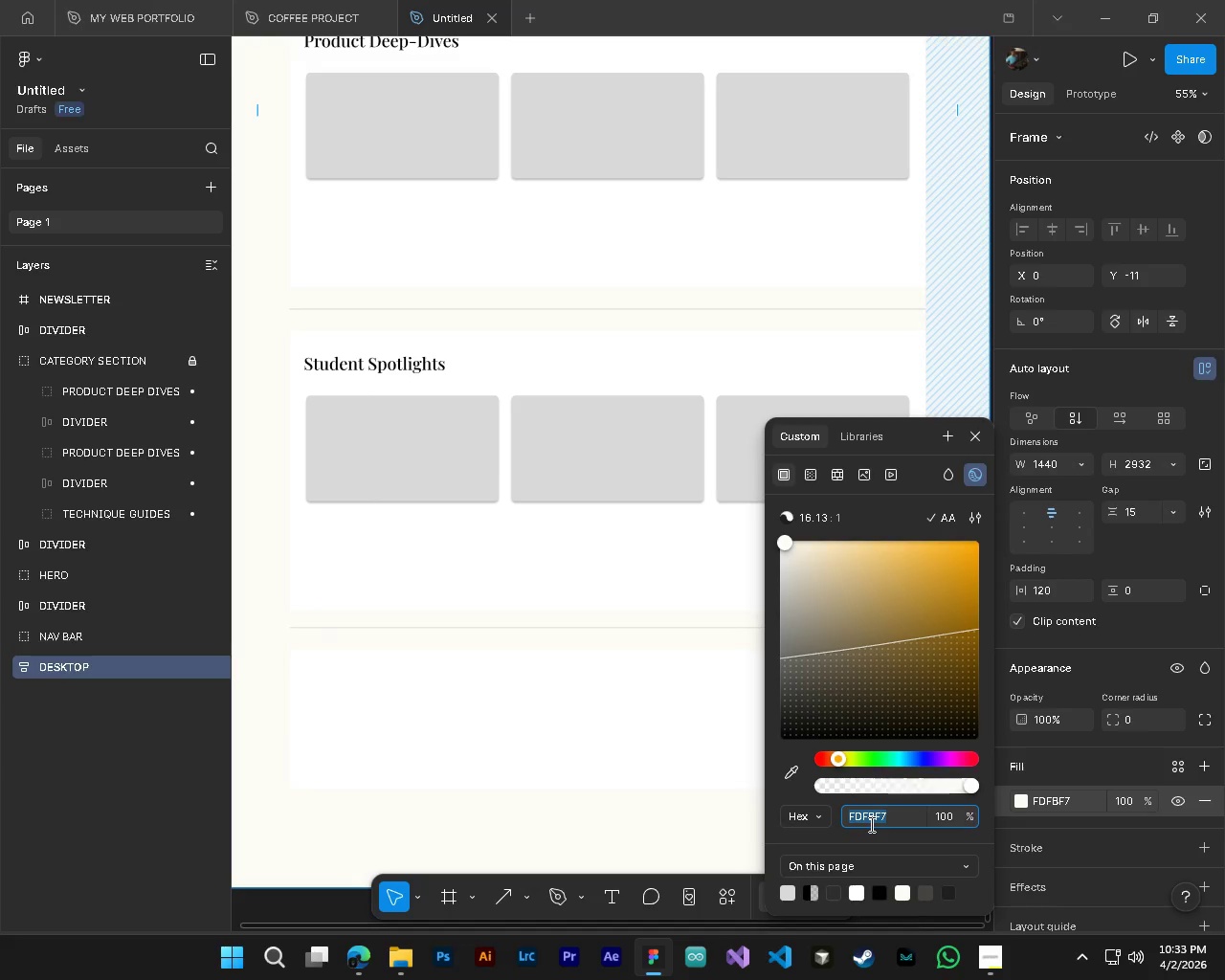 
key(Control+ControlLeft)
 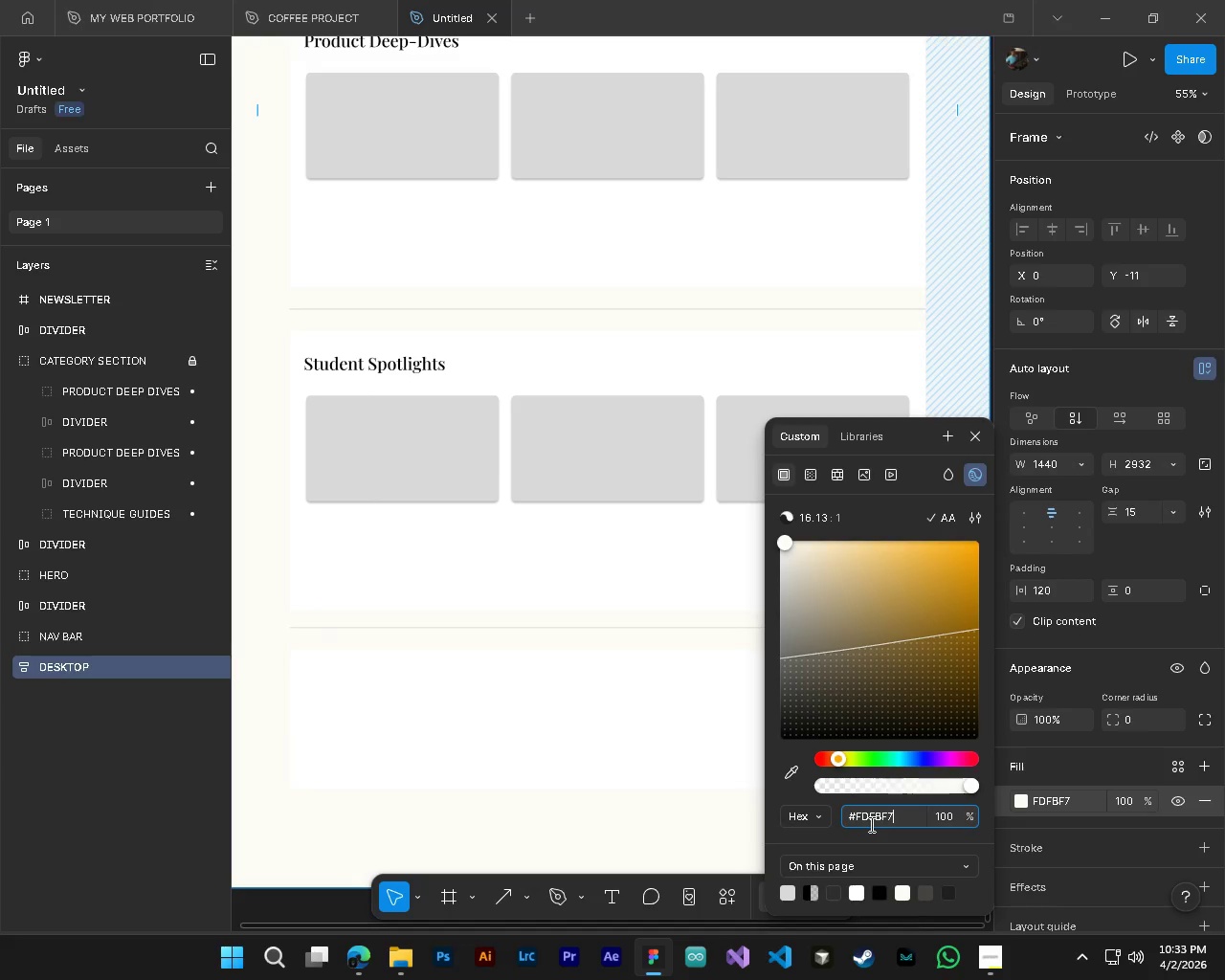 
key(Control+V)
 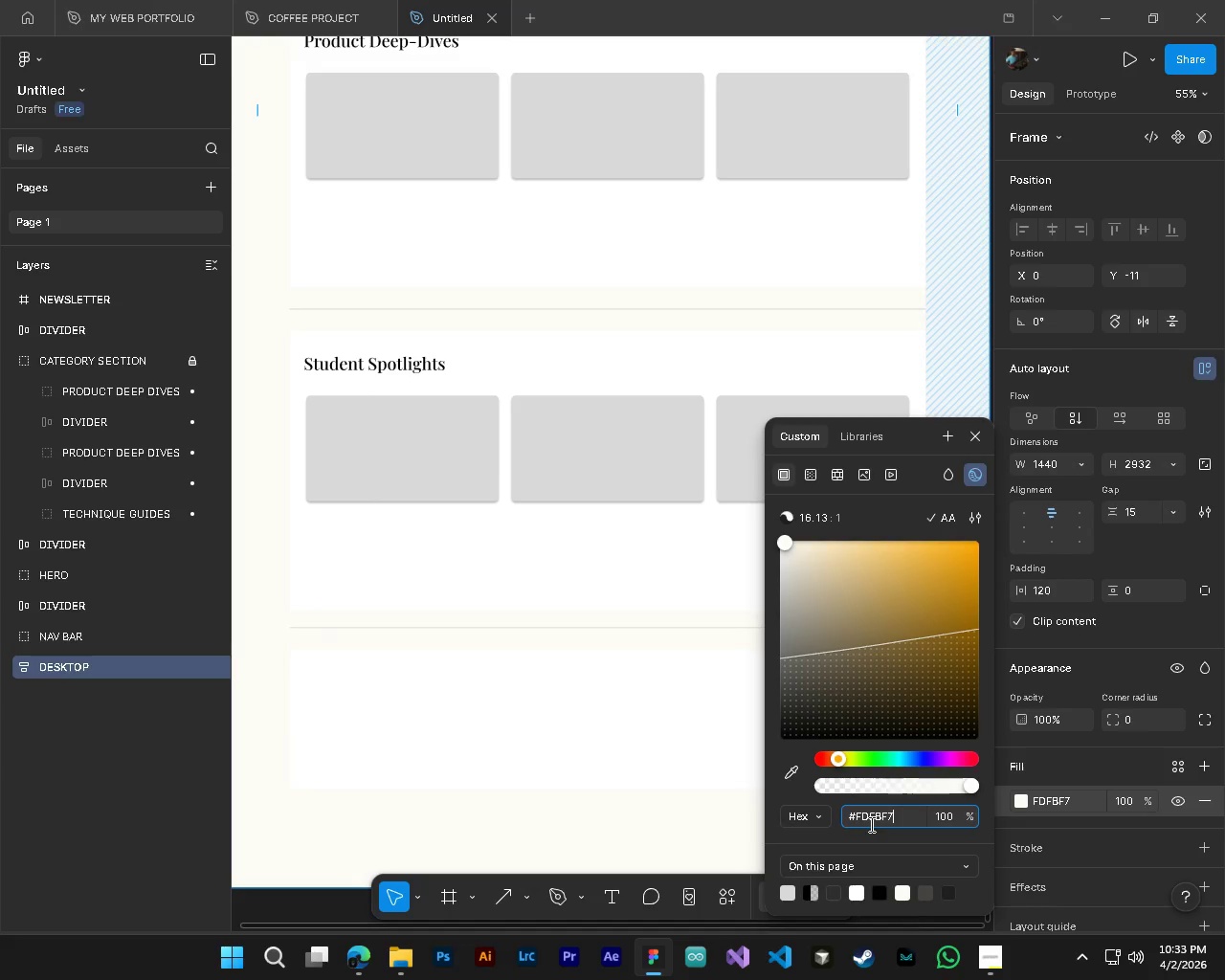 
key(NumpadEnter)
 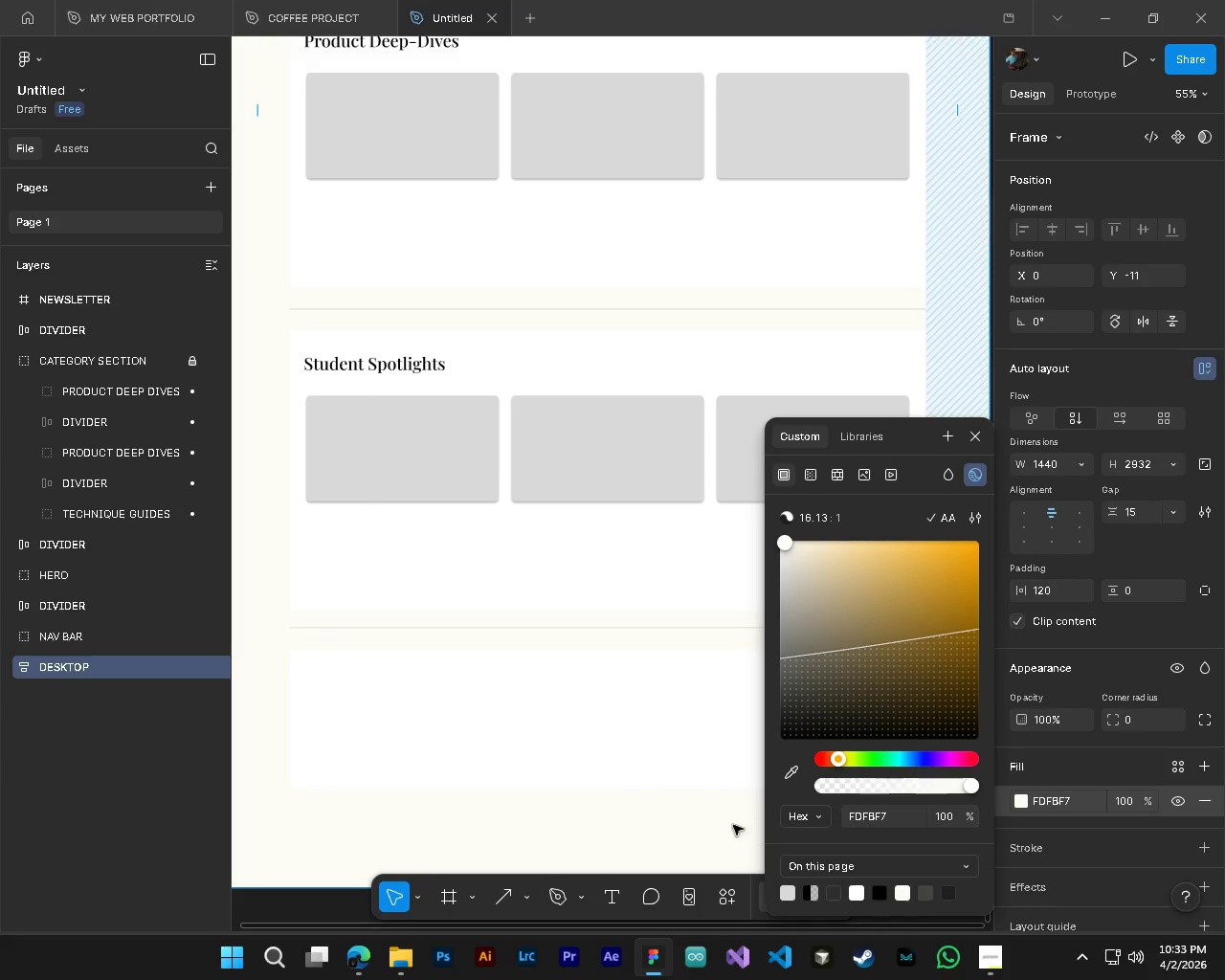 
hold_key(key=ControlLeft, duration=0.48)
hold_key(key=AltLeft, duration=0.45)
scroll: coordinate [546, 818], scroll_direction: down, amount: 4.0
 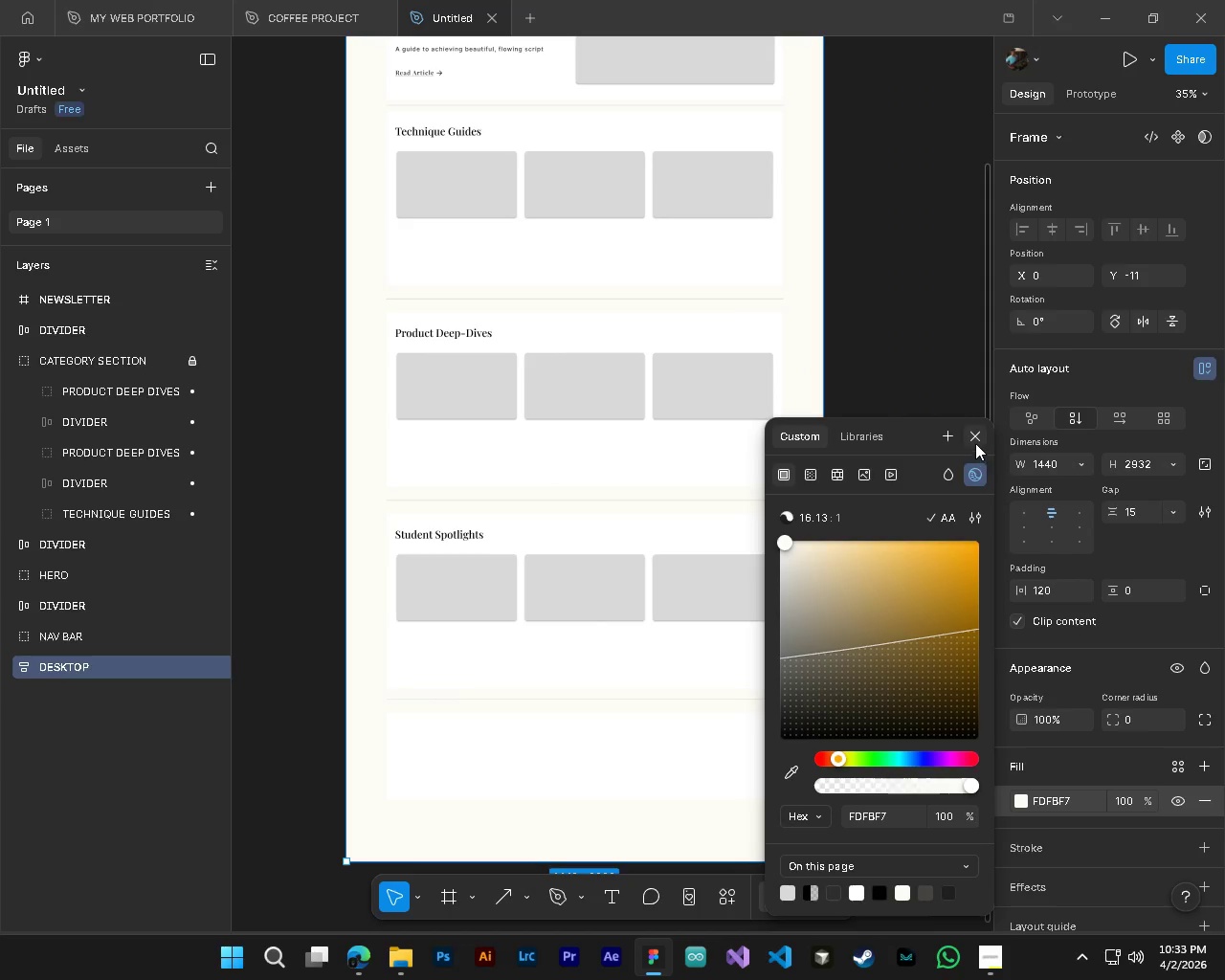 
left_click([974, 437])
 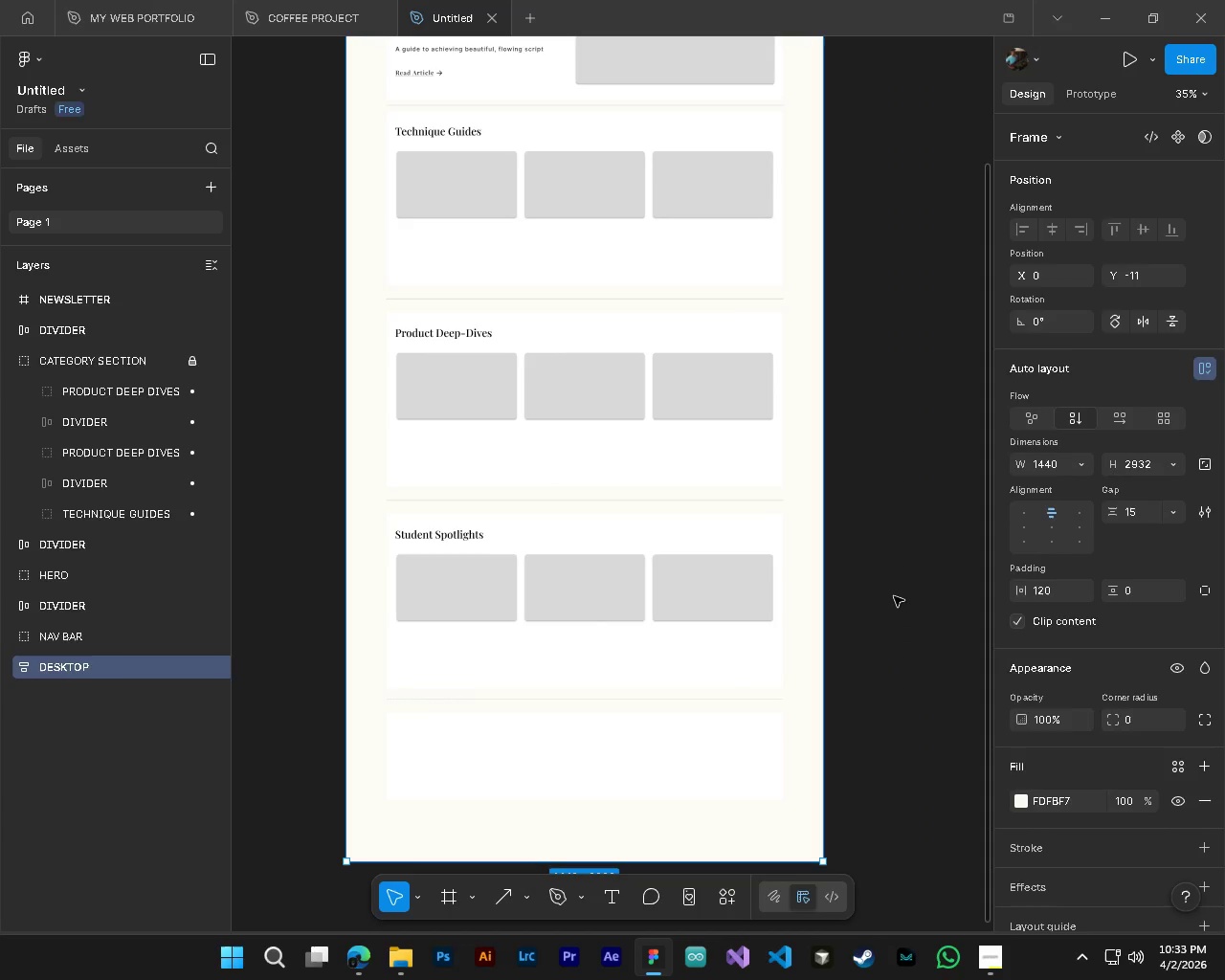 
left_click([893, 606])
 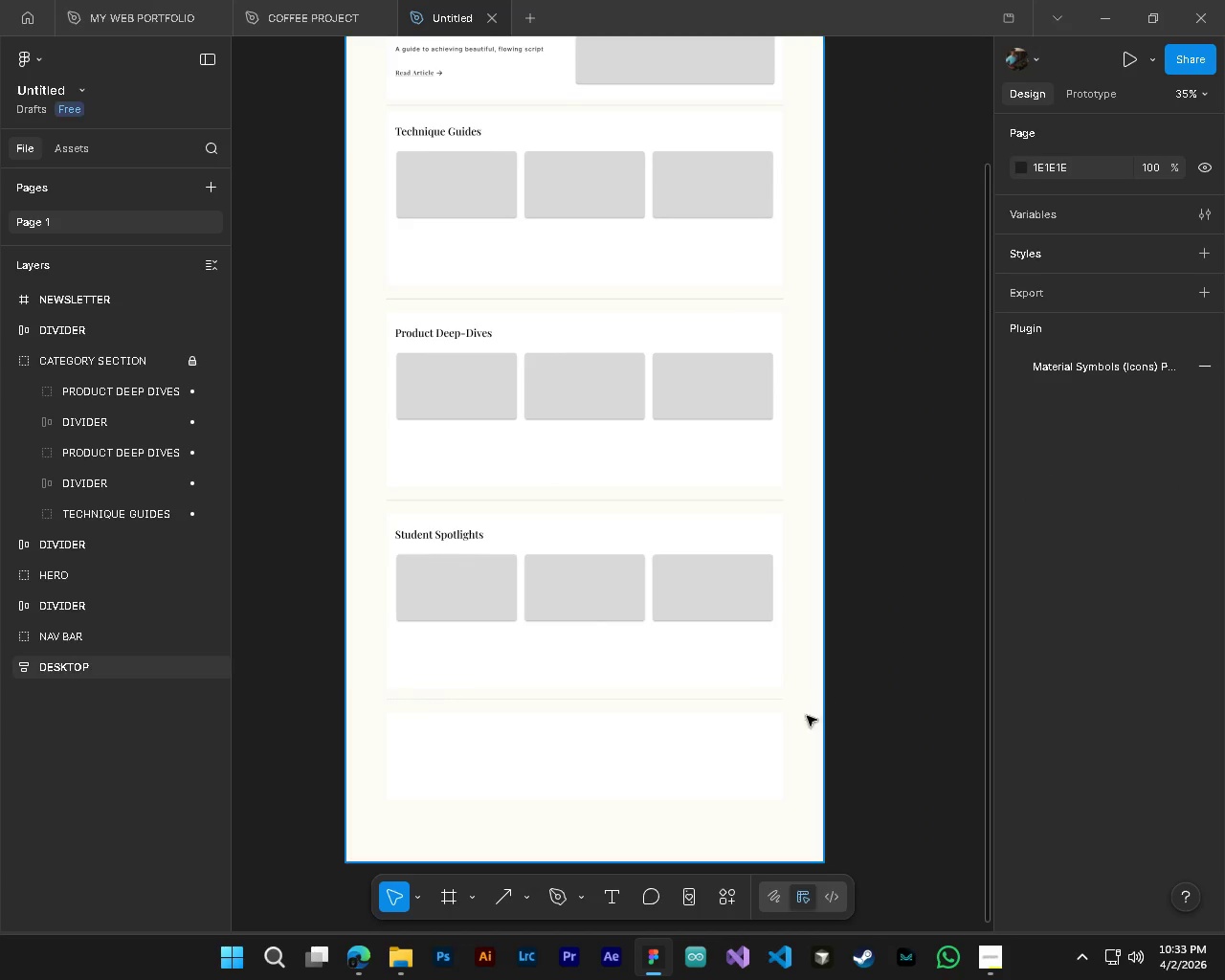 
scroll: coordinate [703, 752], scroll_direction: up, amount: 4.0
 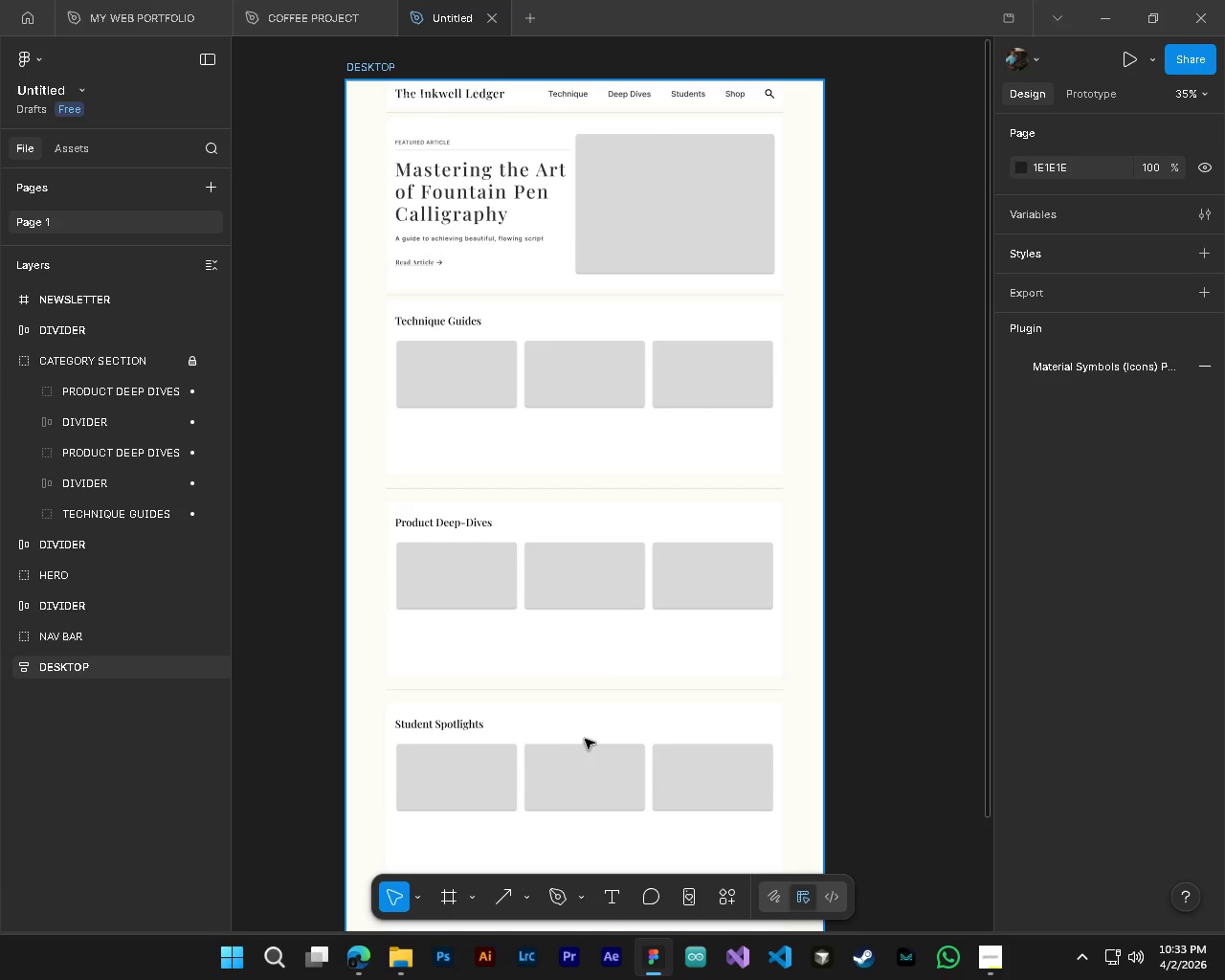 
hold_key(key=AltLeft, duration=1.53)
 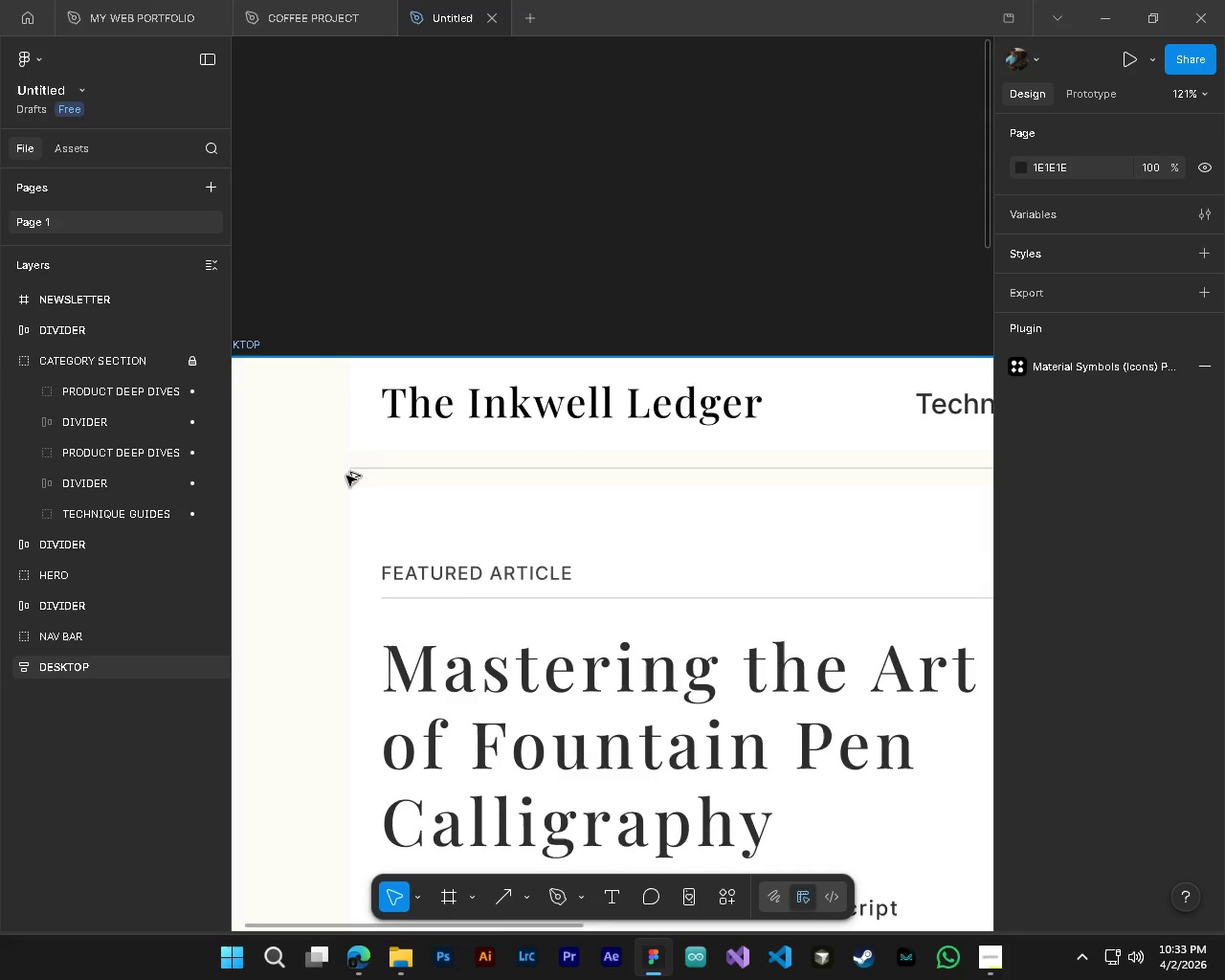 
scroll: coordinate [570, 674], scroll_direction: up, amount: 6.0
 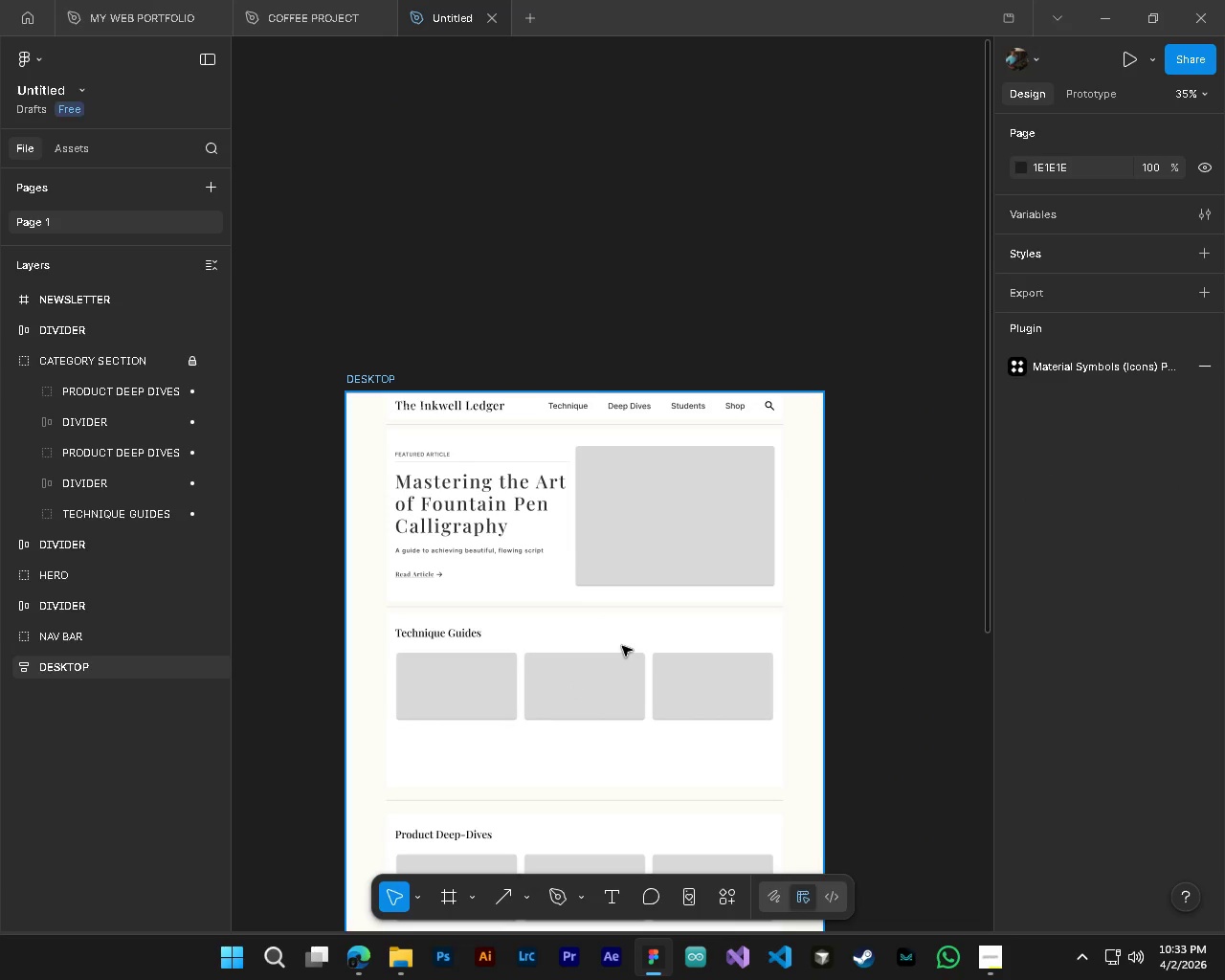 
hold_key(key=ControlLeft, duration=1.48)
scroll: coordinate [442, 427], scroll_direction: up, amount: 11.0
 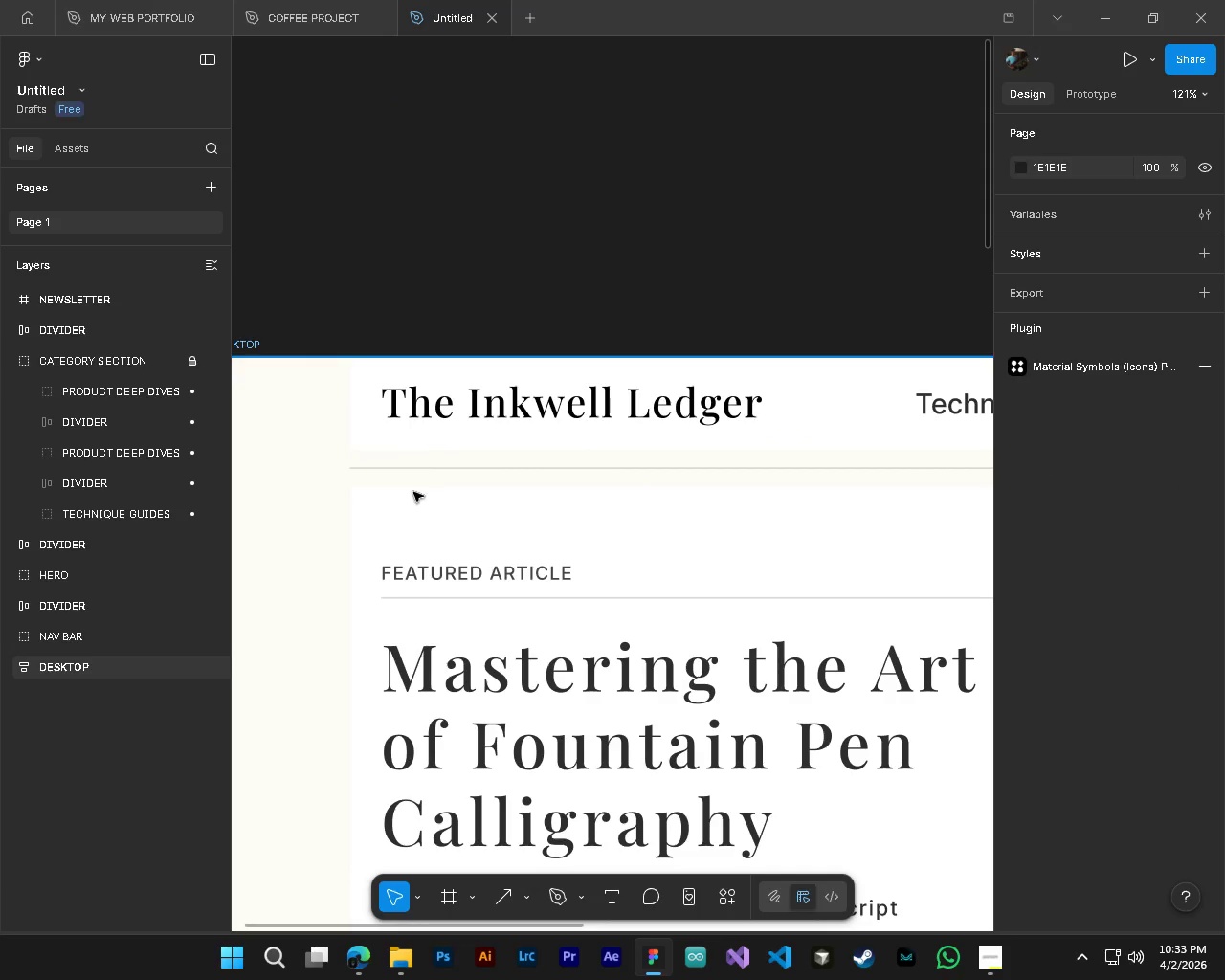 
hold_key(key=ControlLeft, duration=0.81)
 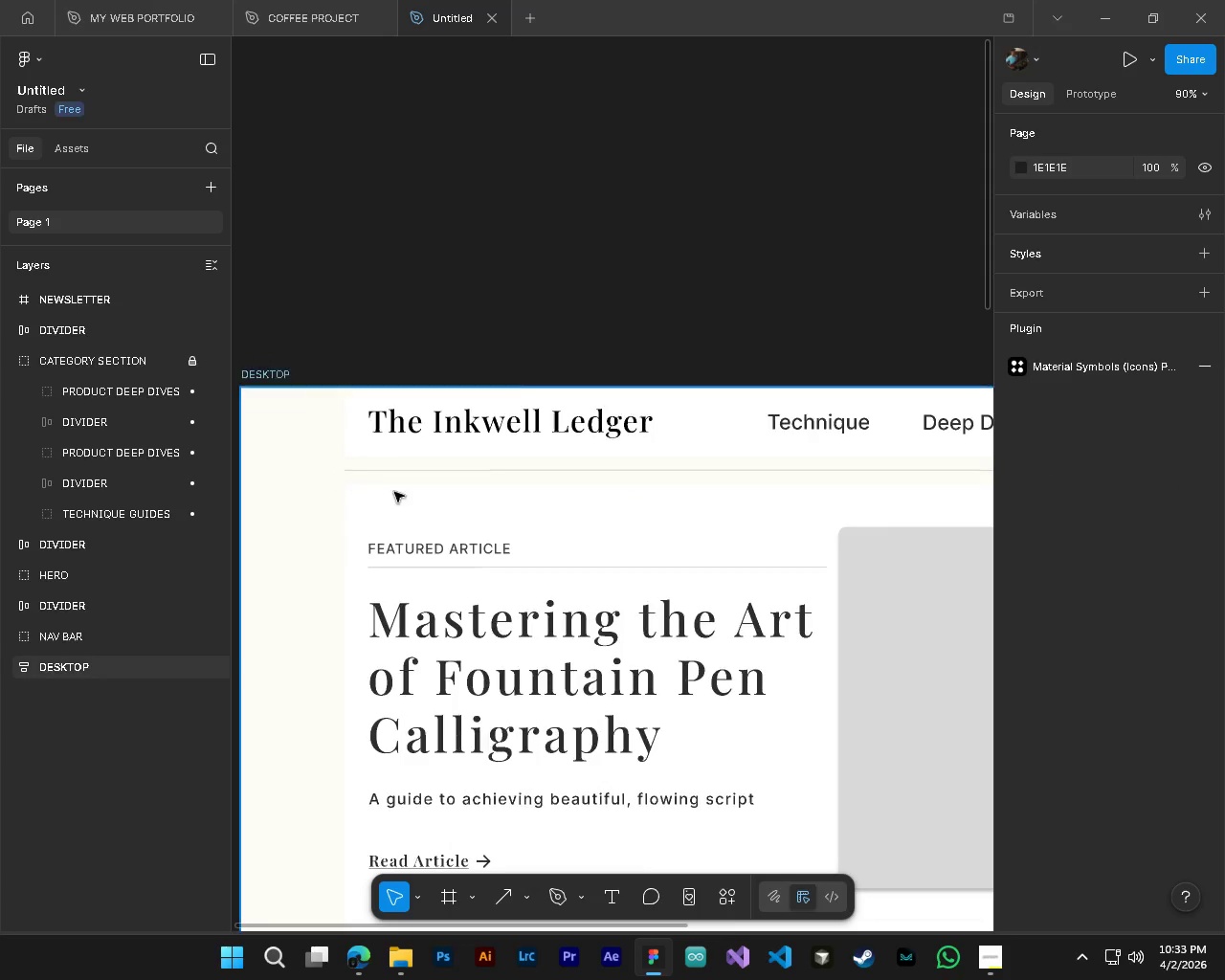 
hold_key(key=AltLeft, duration=0.81)
 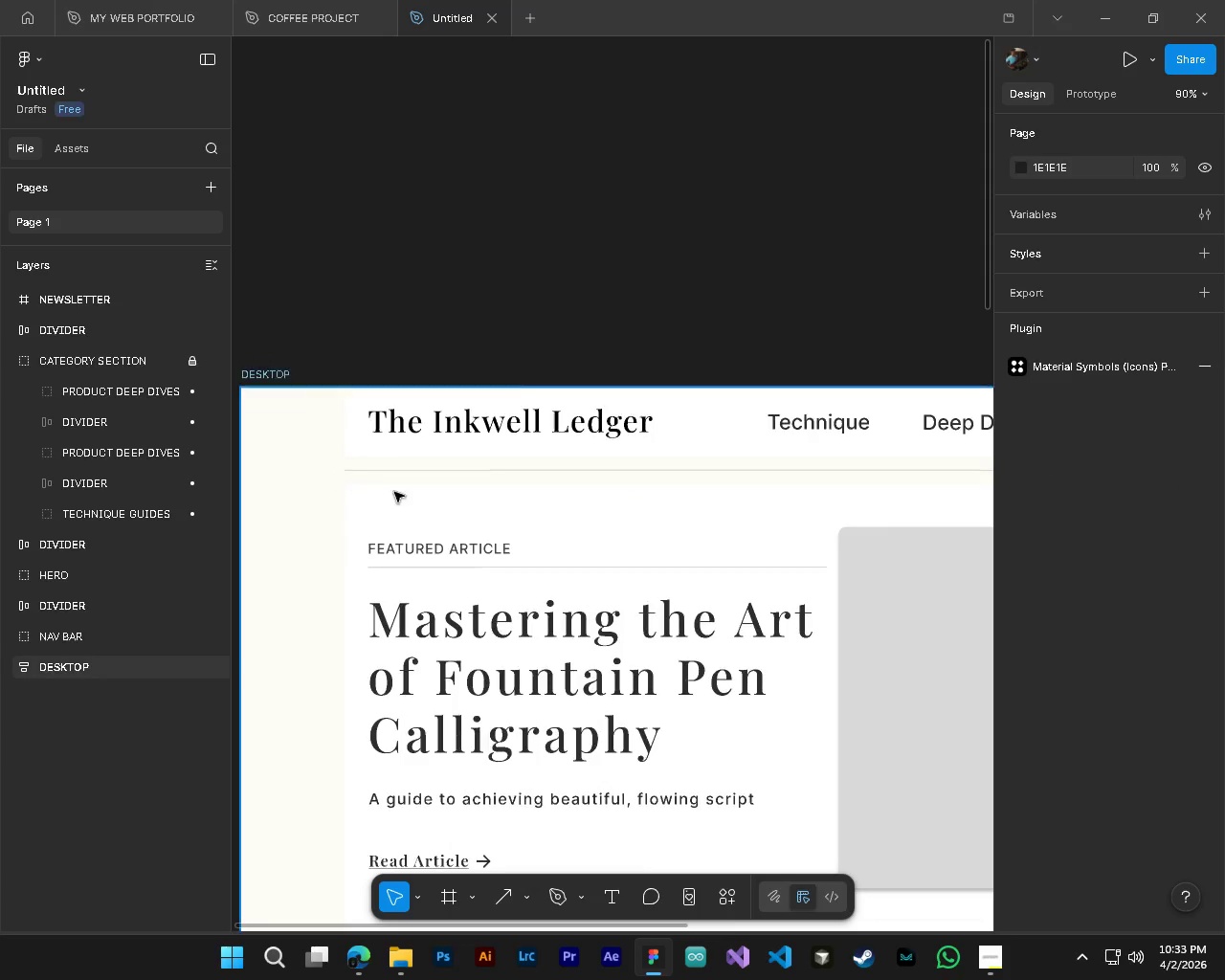 
hold_key(key=ControlLeft, duration=0.36)
 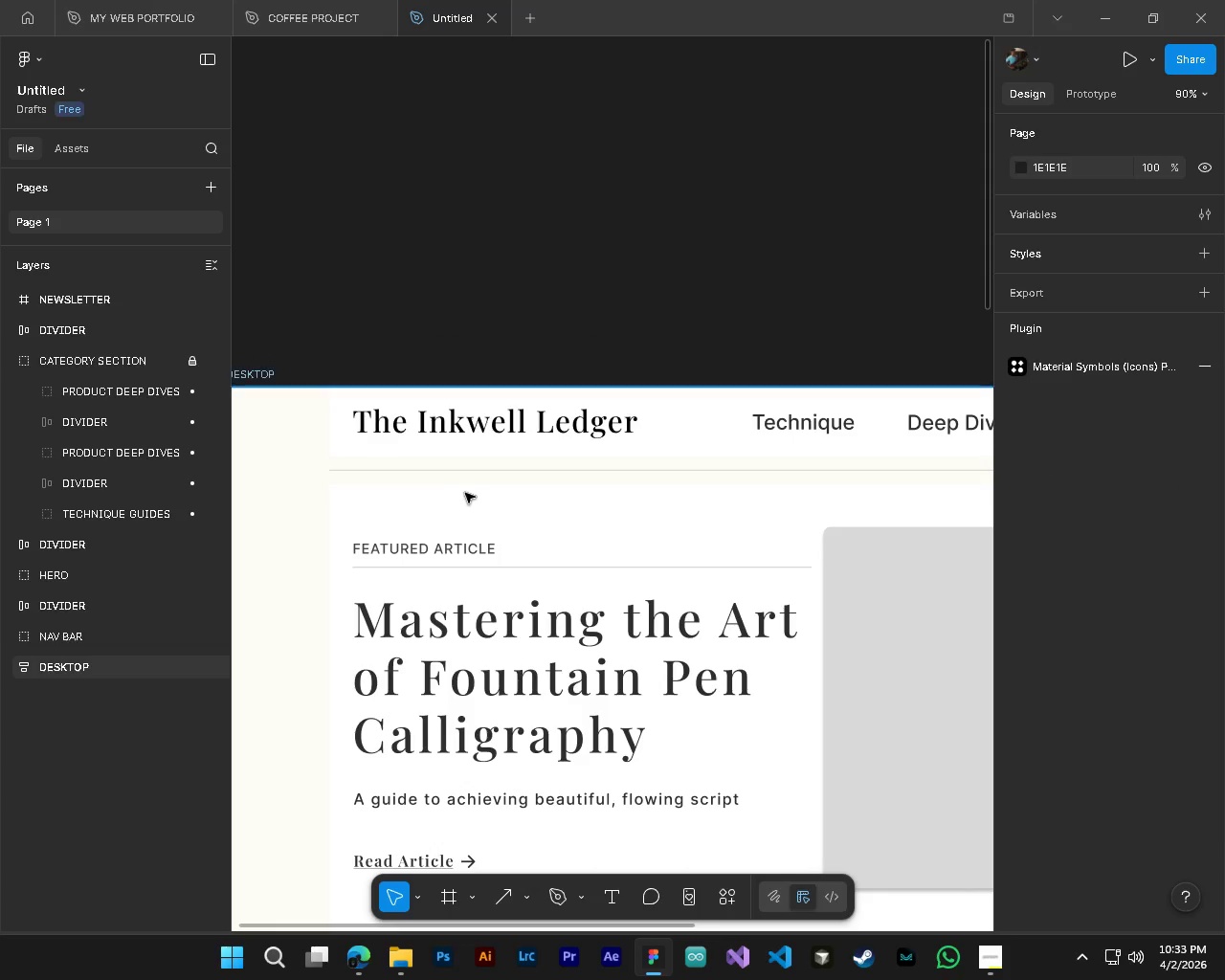 
hold_key(key=AltLeft, duration=0.33)
 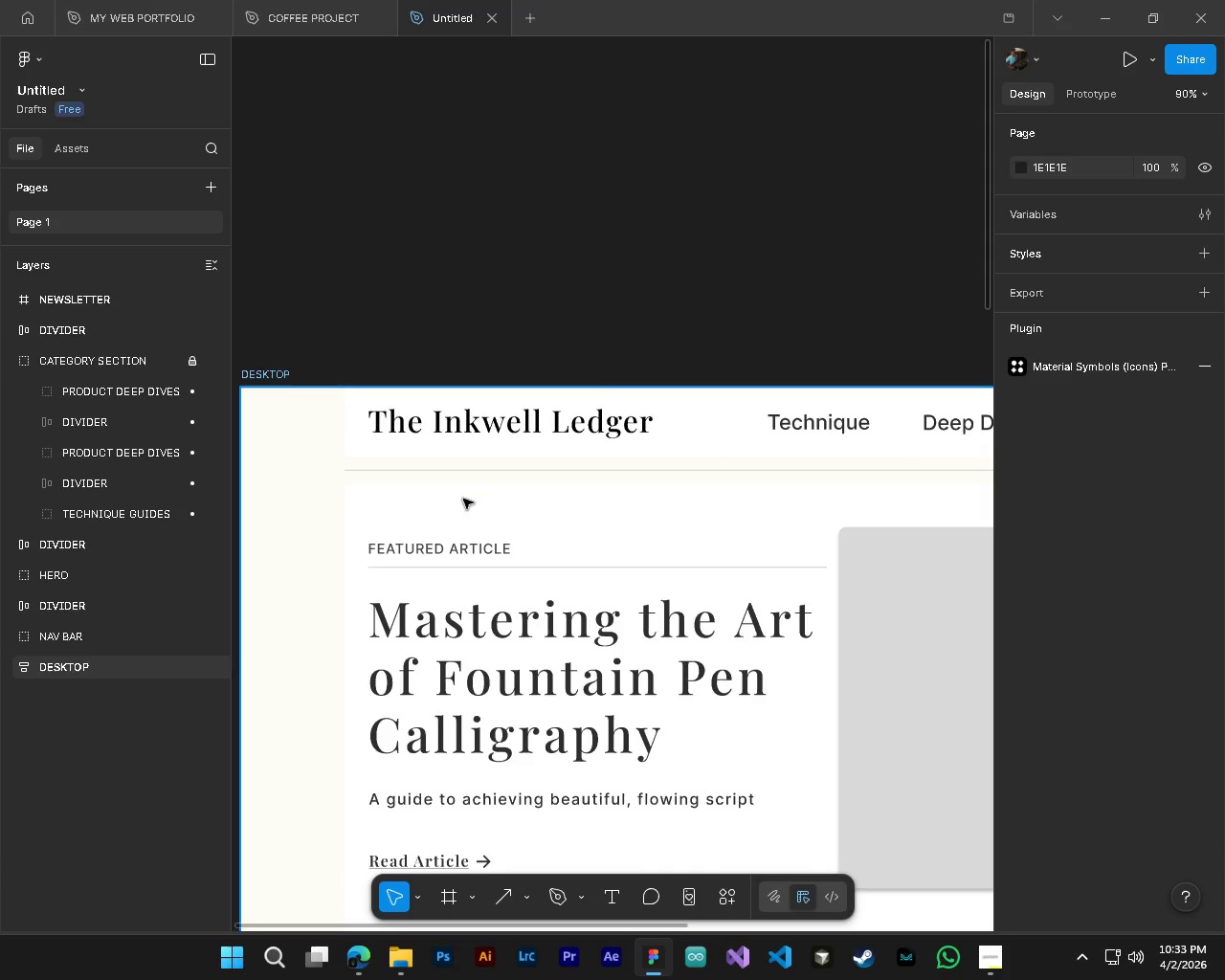 
hold_key(key=ShiftLeft, duration=0.47)
 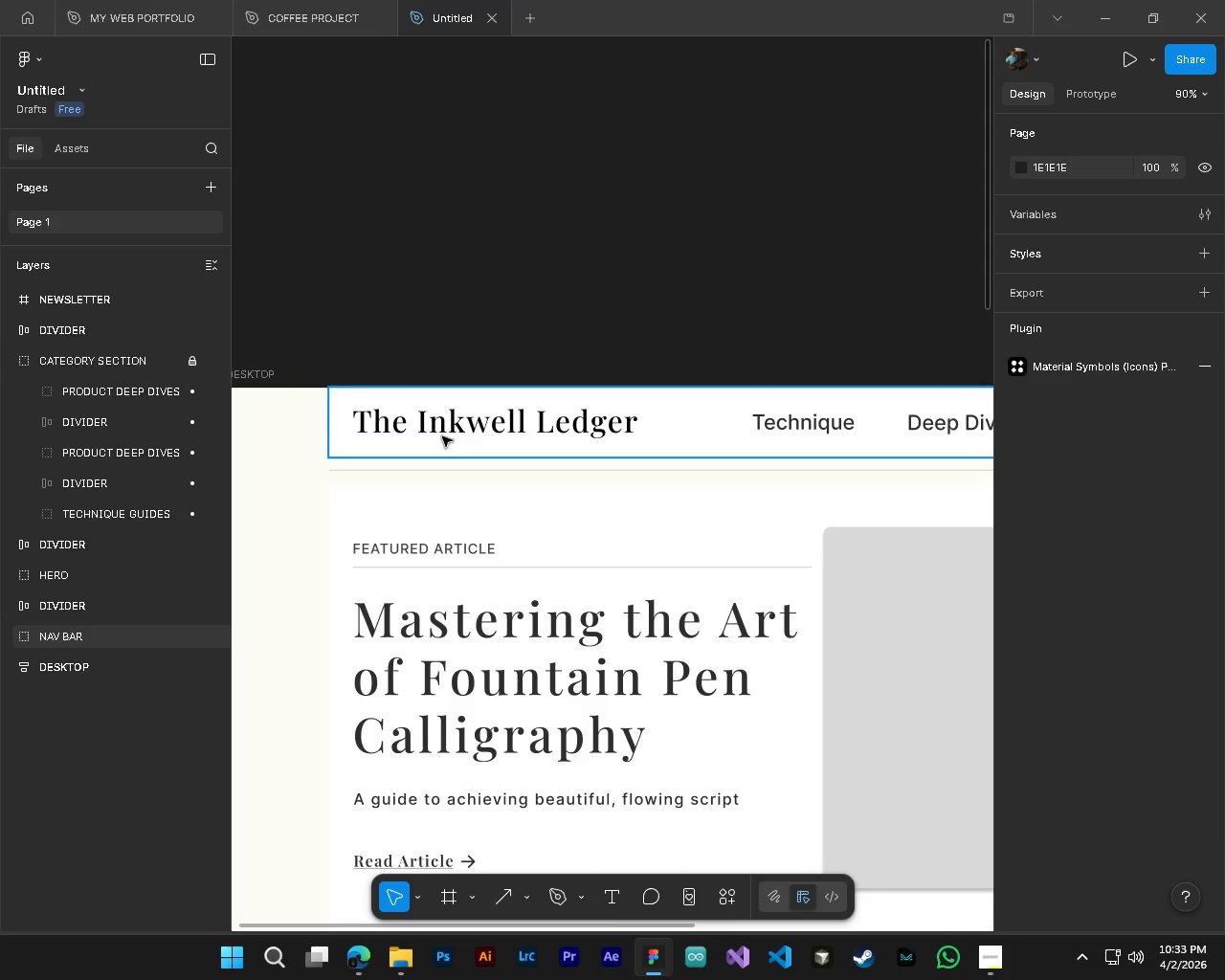 
scroll: coordinate [465, 498], scroll_direction: down, amount: 3.0
 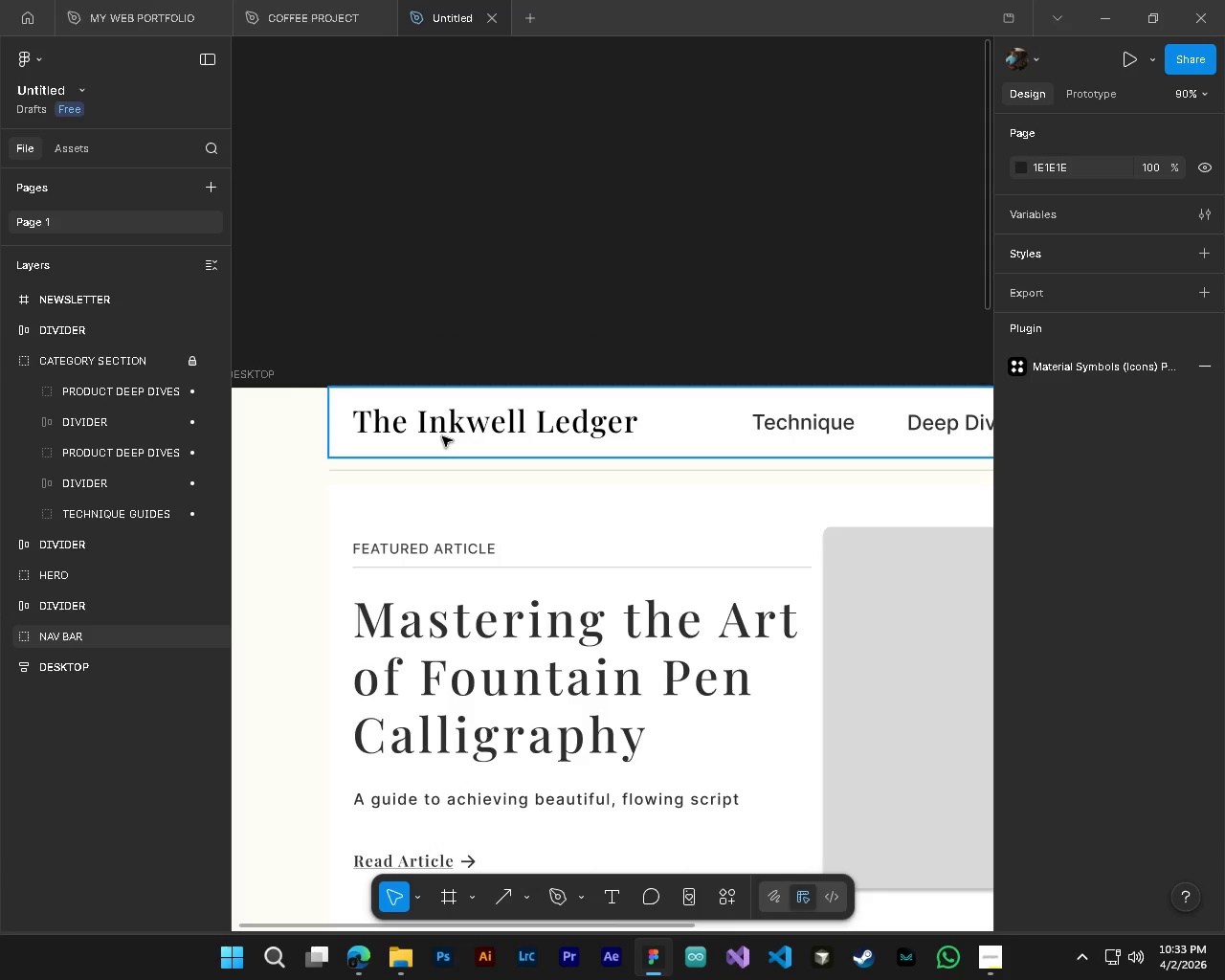 
hold_key(key=ShiftLeft, duration=0.61)
scroll: coordinate [442, 436], scroll_direction: down, amount: 1.0
 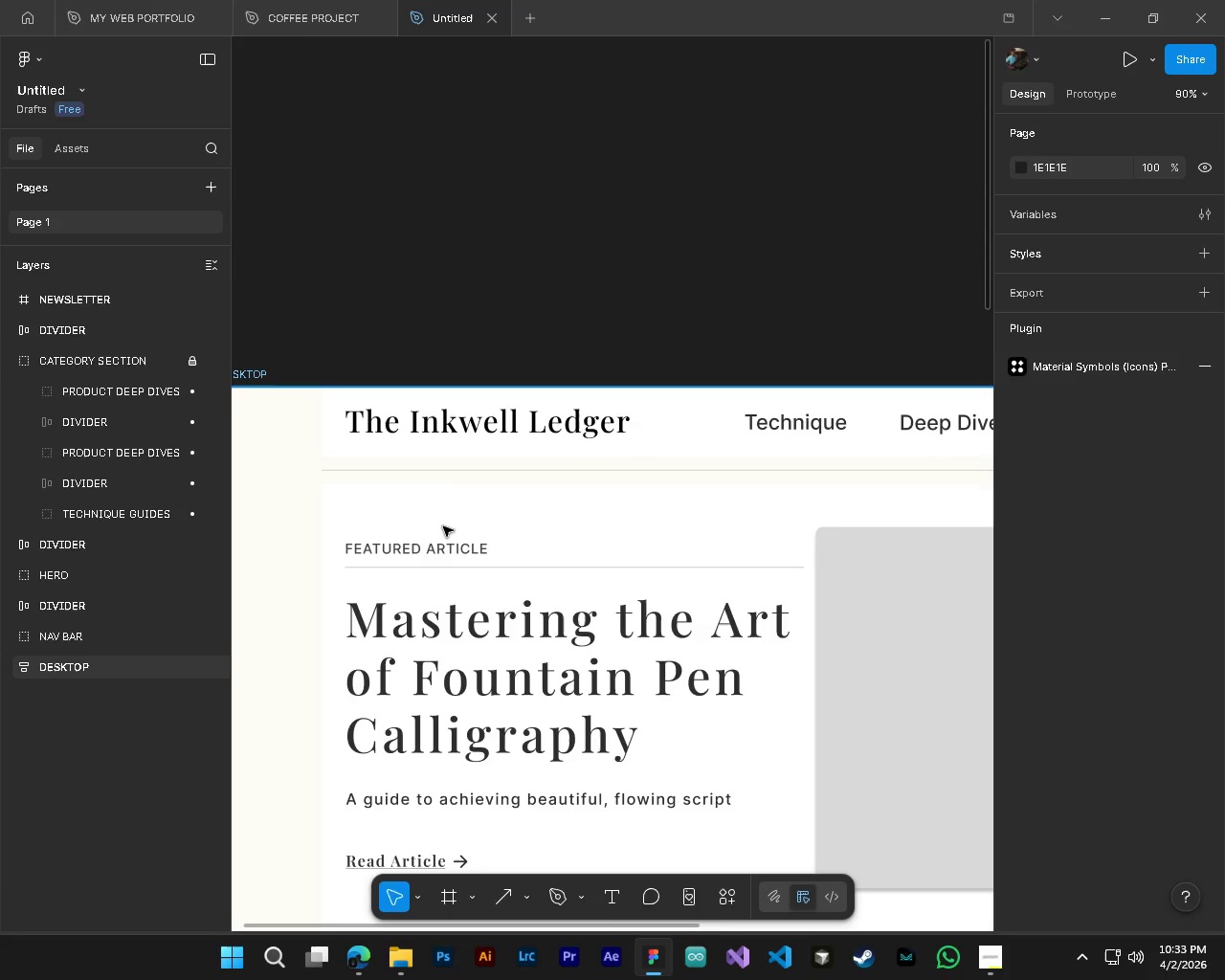 
hold_key(key=AltLeft, duration=2.39)
hold_key(key=ControlLeft, duration=1.53)
scroll: coordinate [397, 479], scroll_direction: up, amount: 7.0
 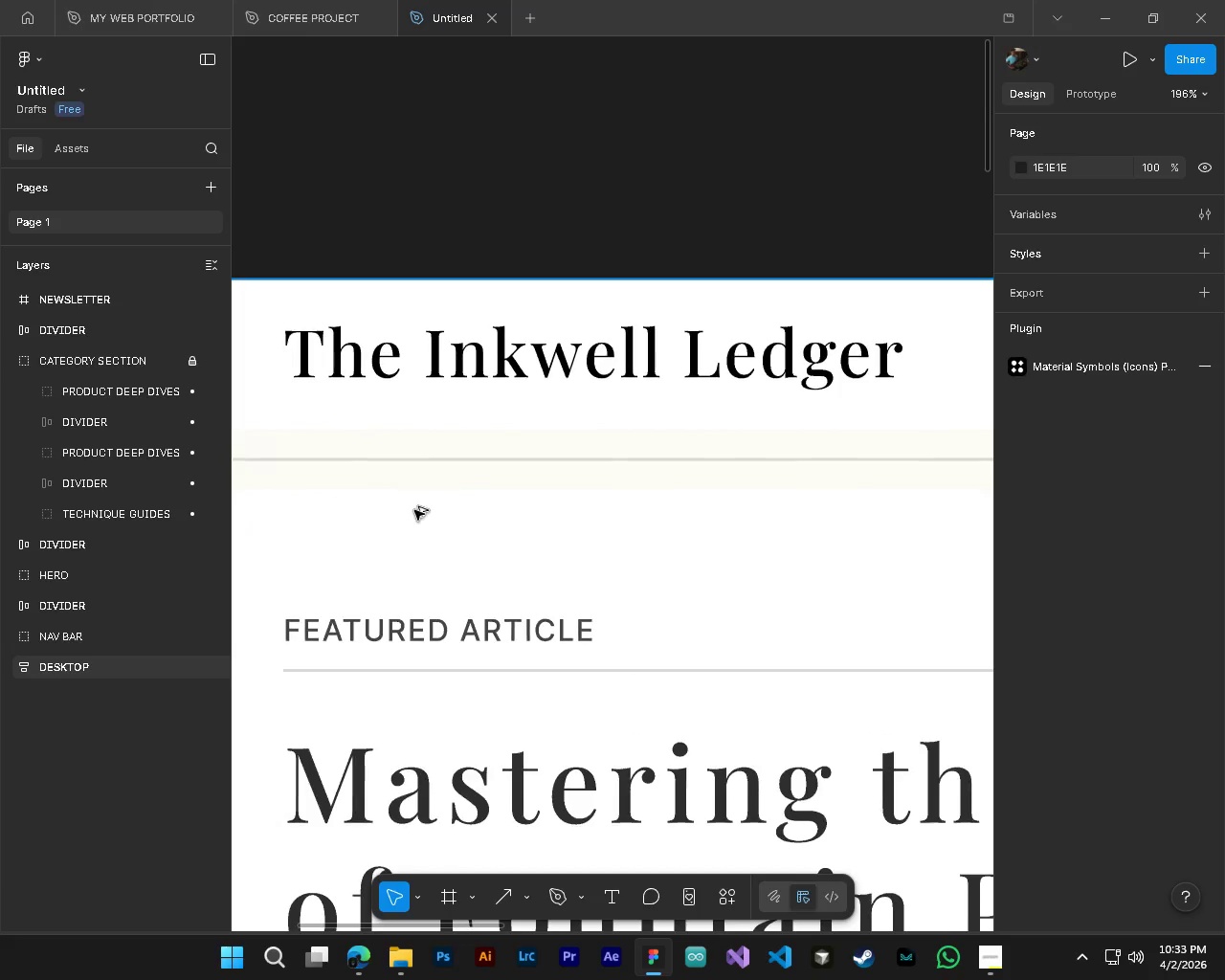 
hold_key(key=ControlLeft, duration=0.88)
scroll: coordinate [425, 520], scroll_direction: down, amount: 12.0
 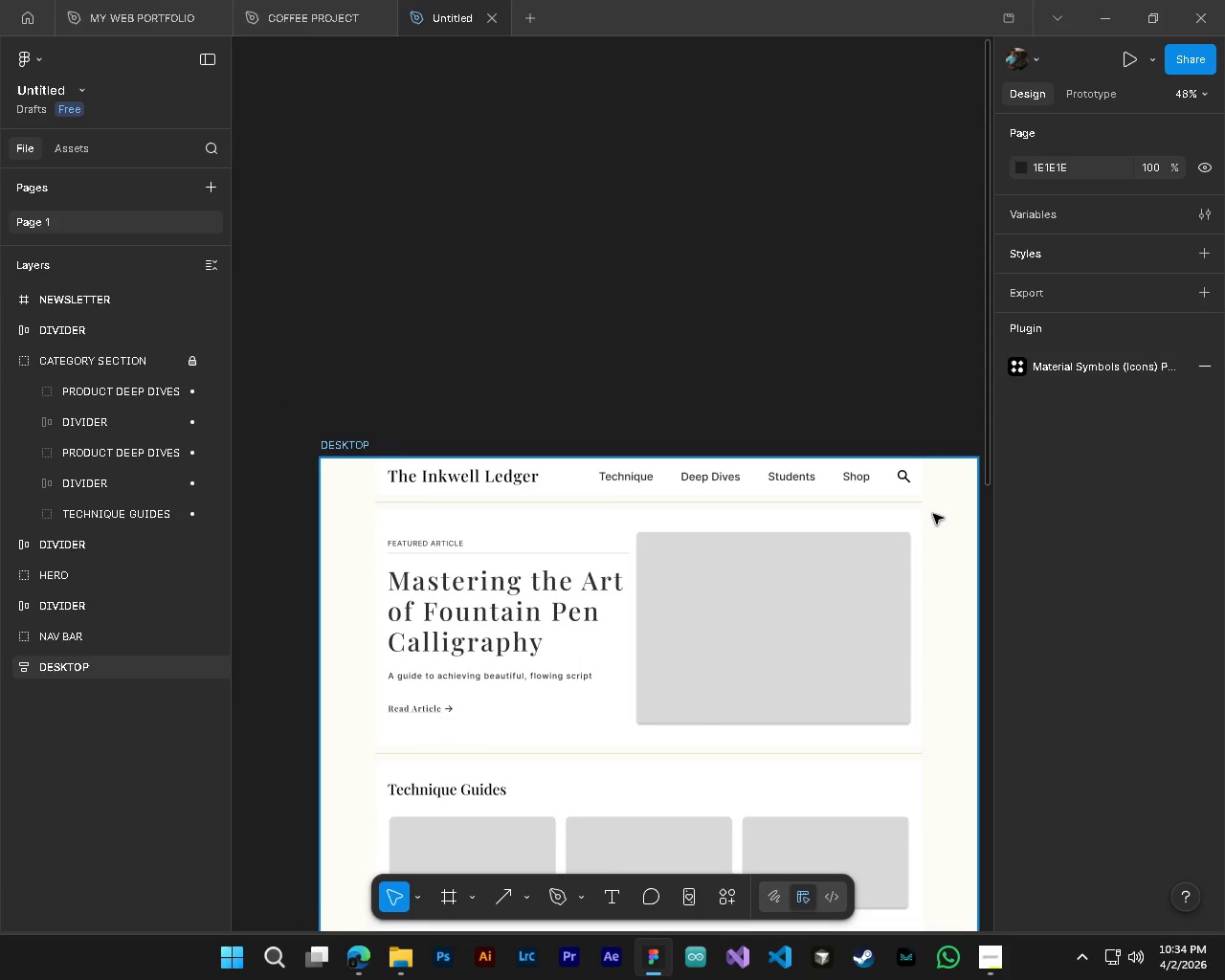 
hold_key(key=AltLeft, duration=1.7)
hold_key(key=ControlLeft, duration=1.5)
scroll: coordinate [908, 487], scroll_direction: up, amount: 3.0
 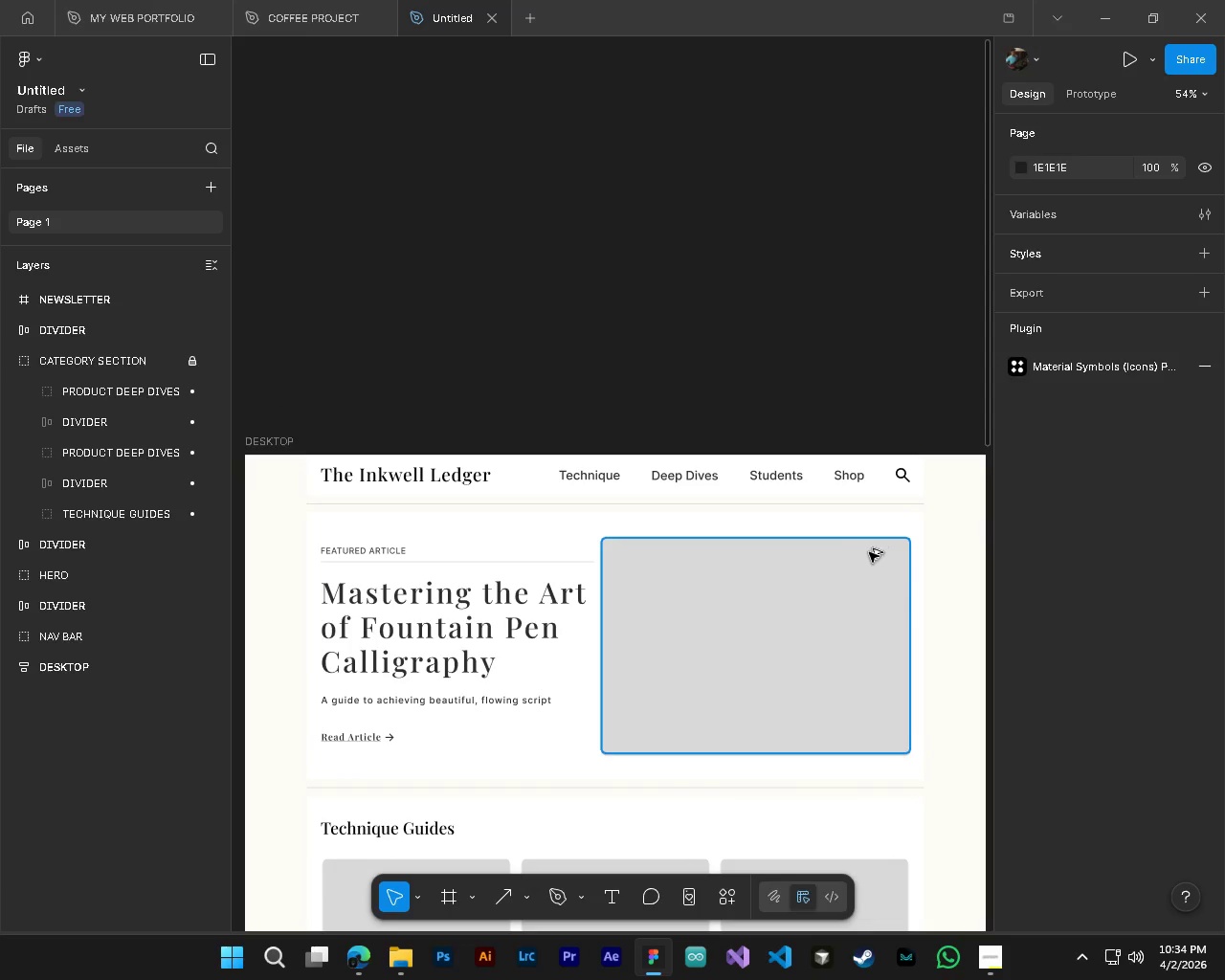 
key(Alt+Control+ControlLeft)
 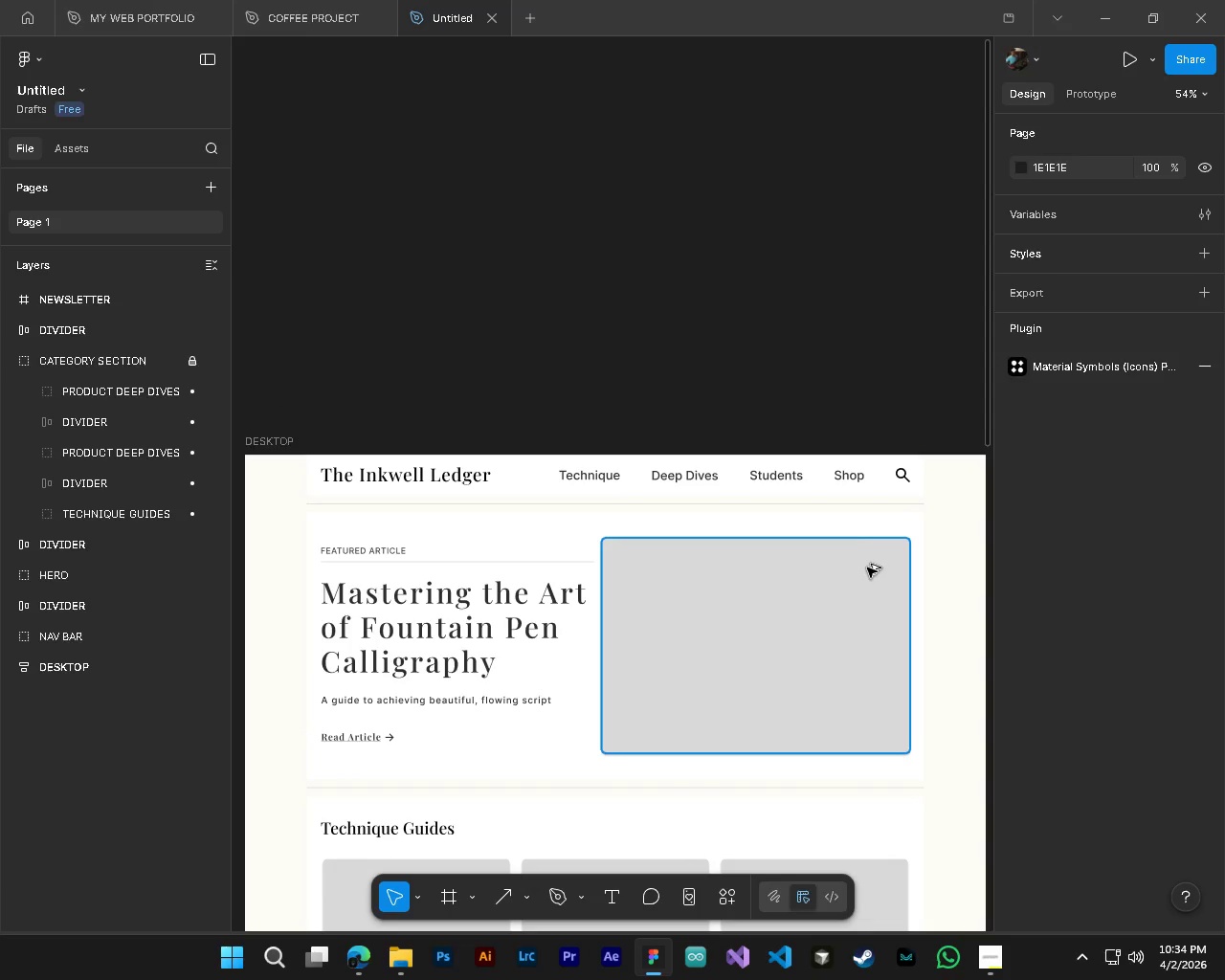 
key(Alt+Control+ControlLeft)
 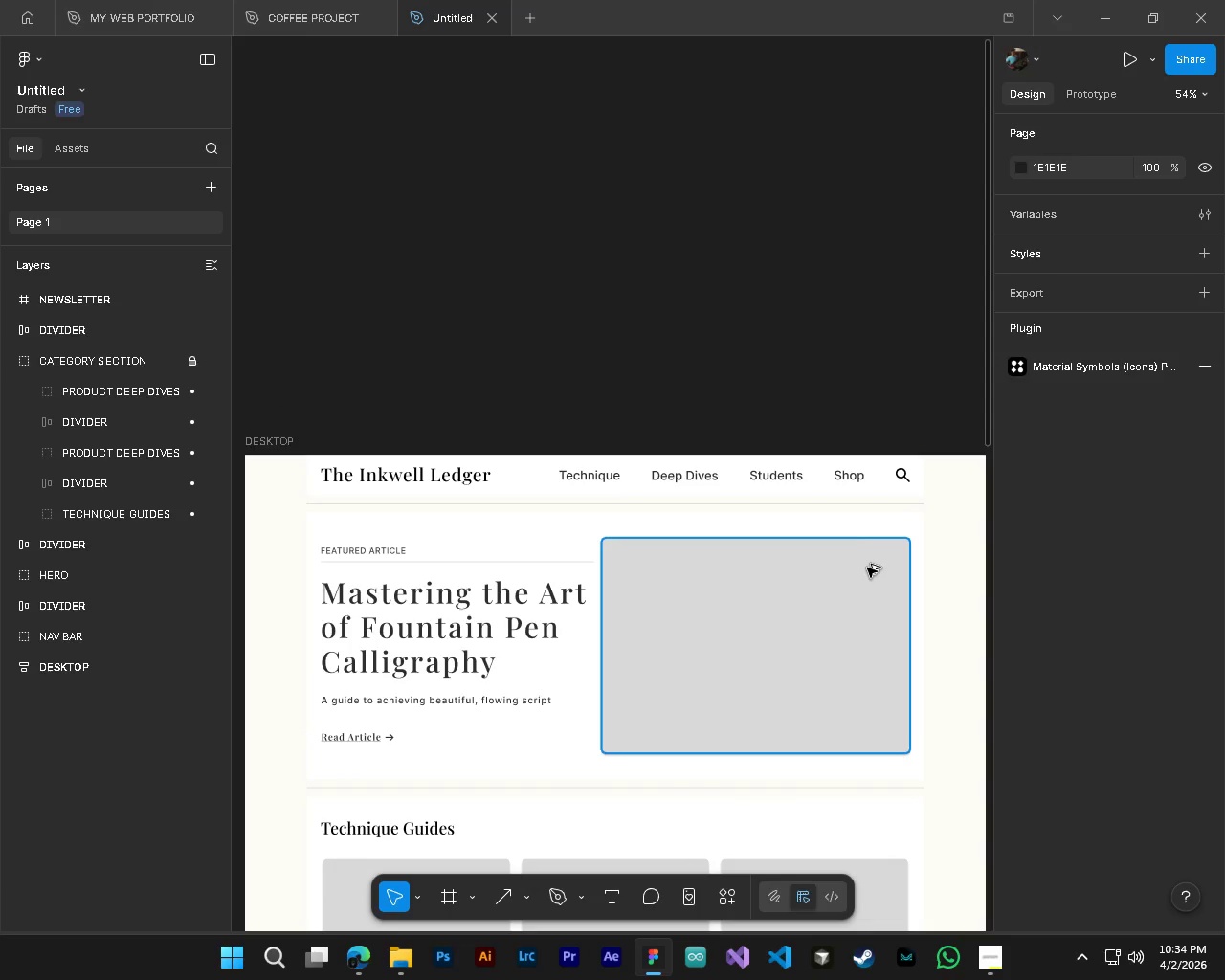 
key(Alt+Control+ControlLeft)
 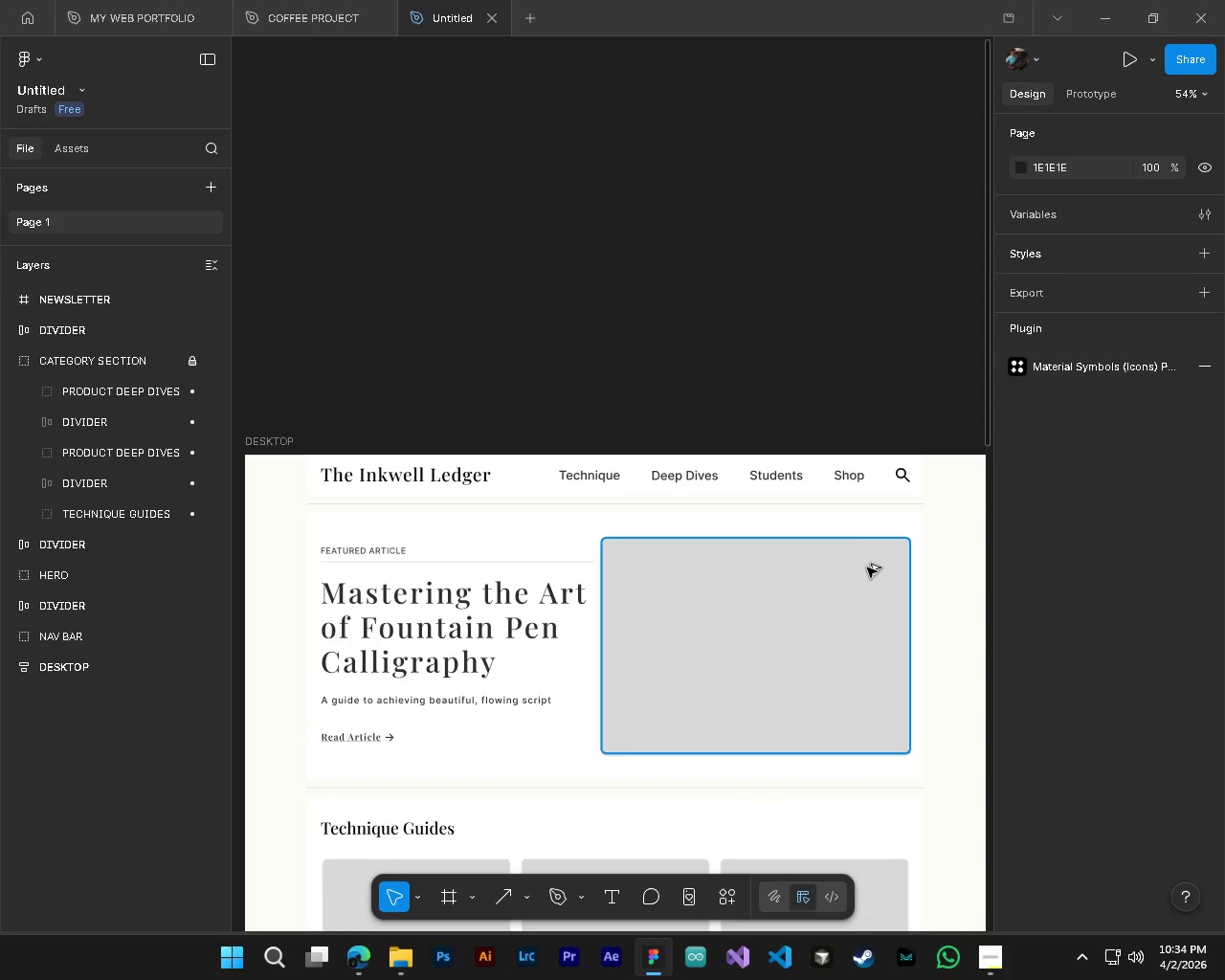 
key(Alt+Control+ControlLeft)
 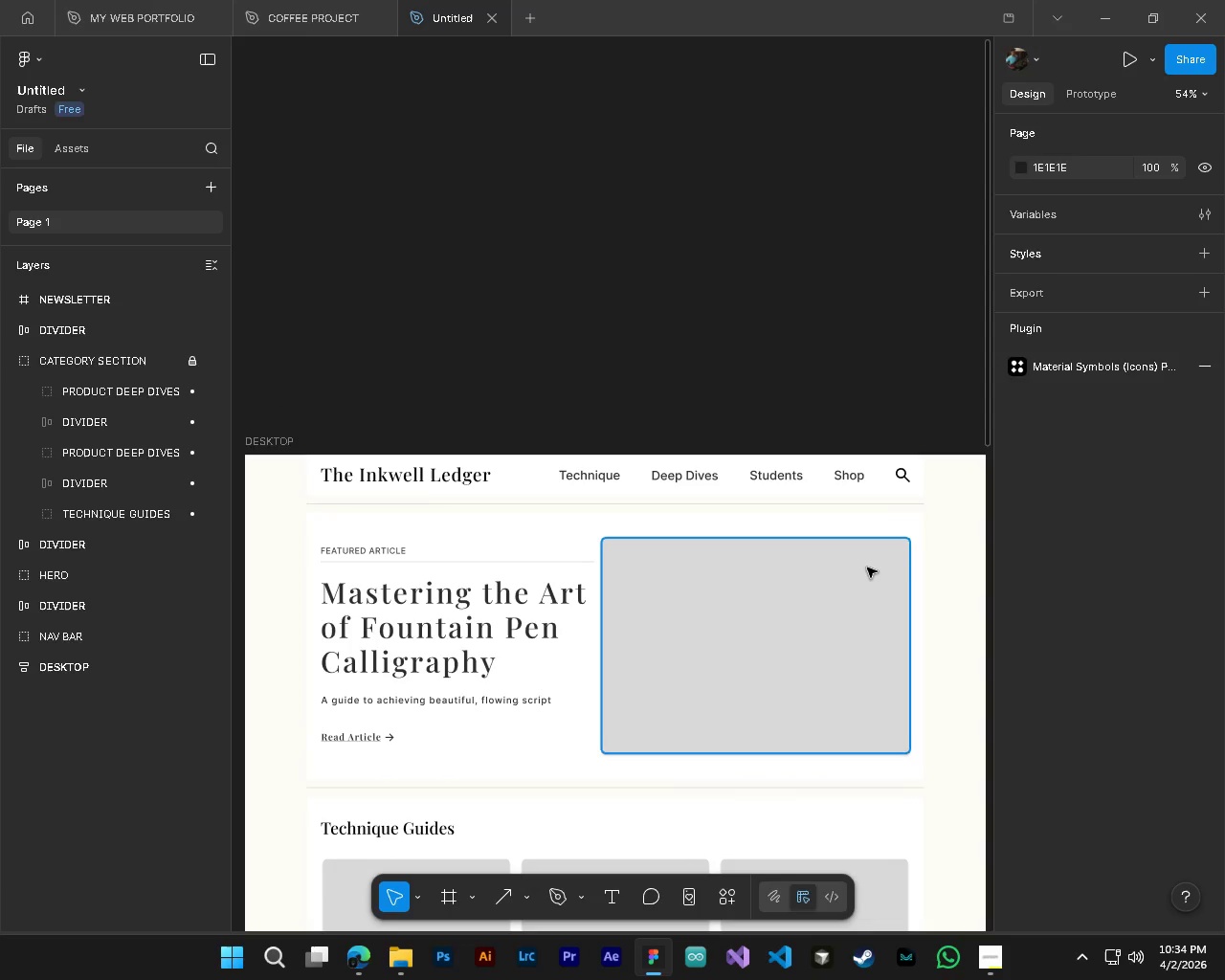 
key(Alt+Control+ControlLeft)
 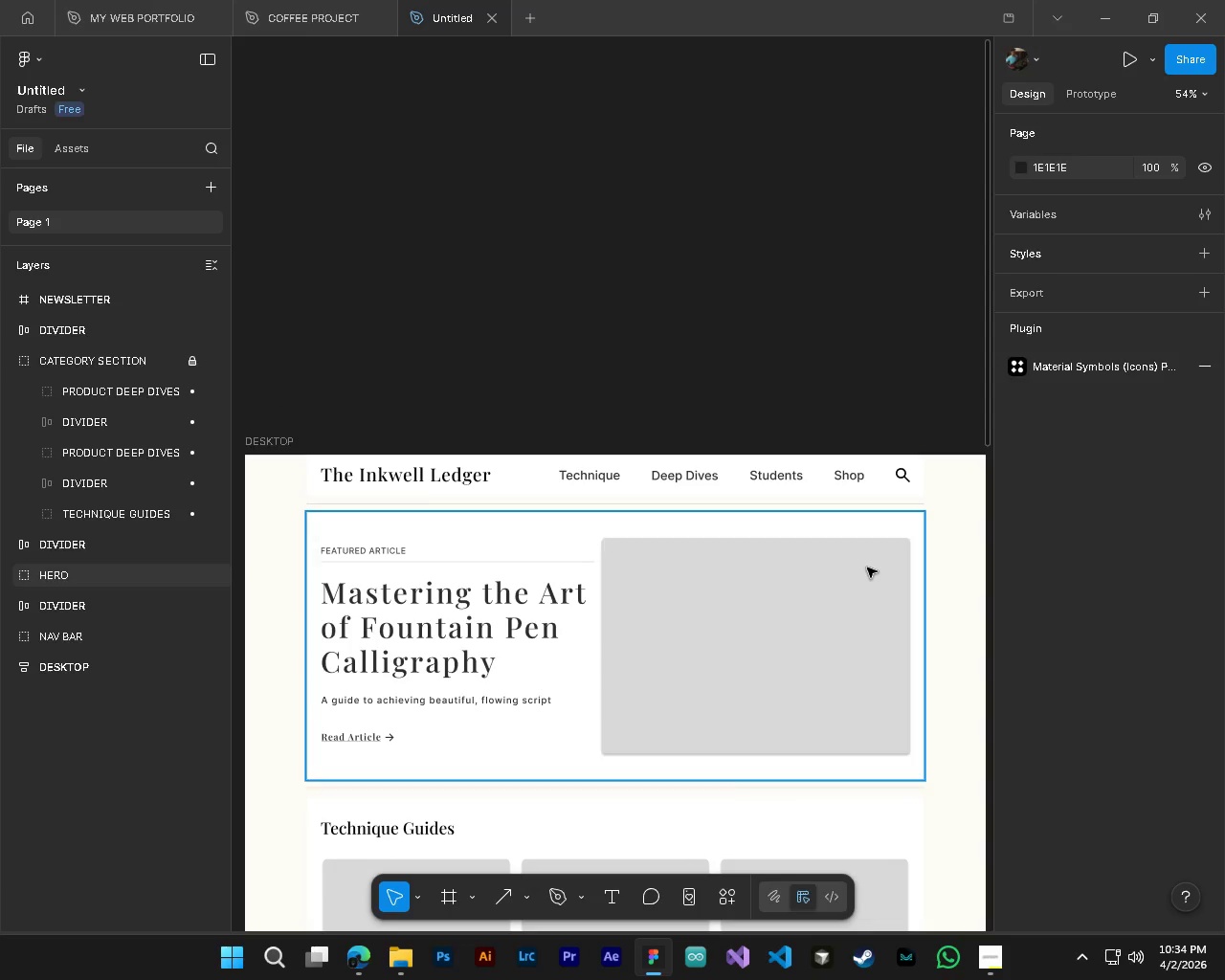 
key(Control+ControlLeft)
 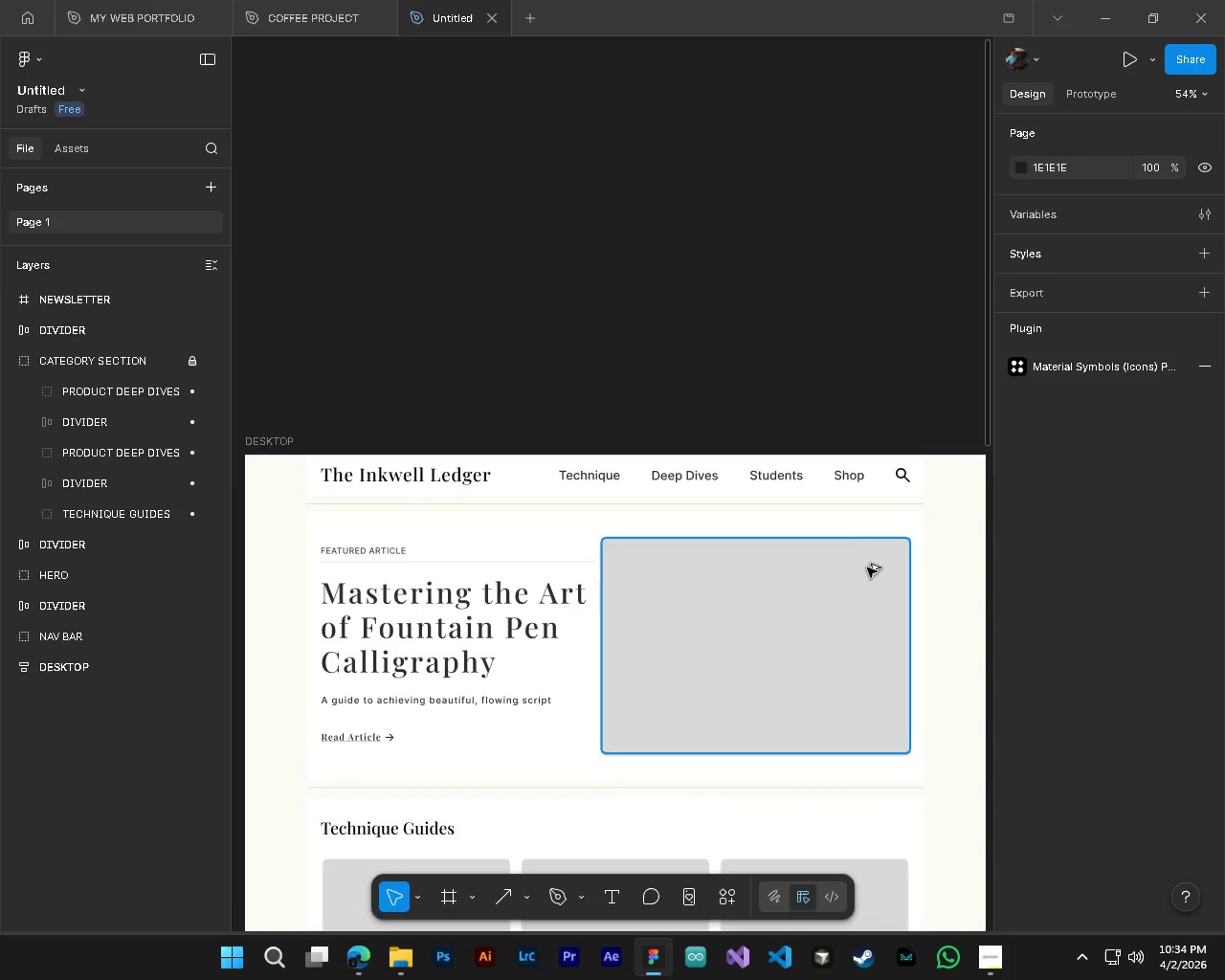 
key(Alt+Control+AltLeft)
 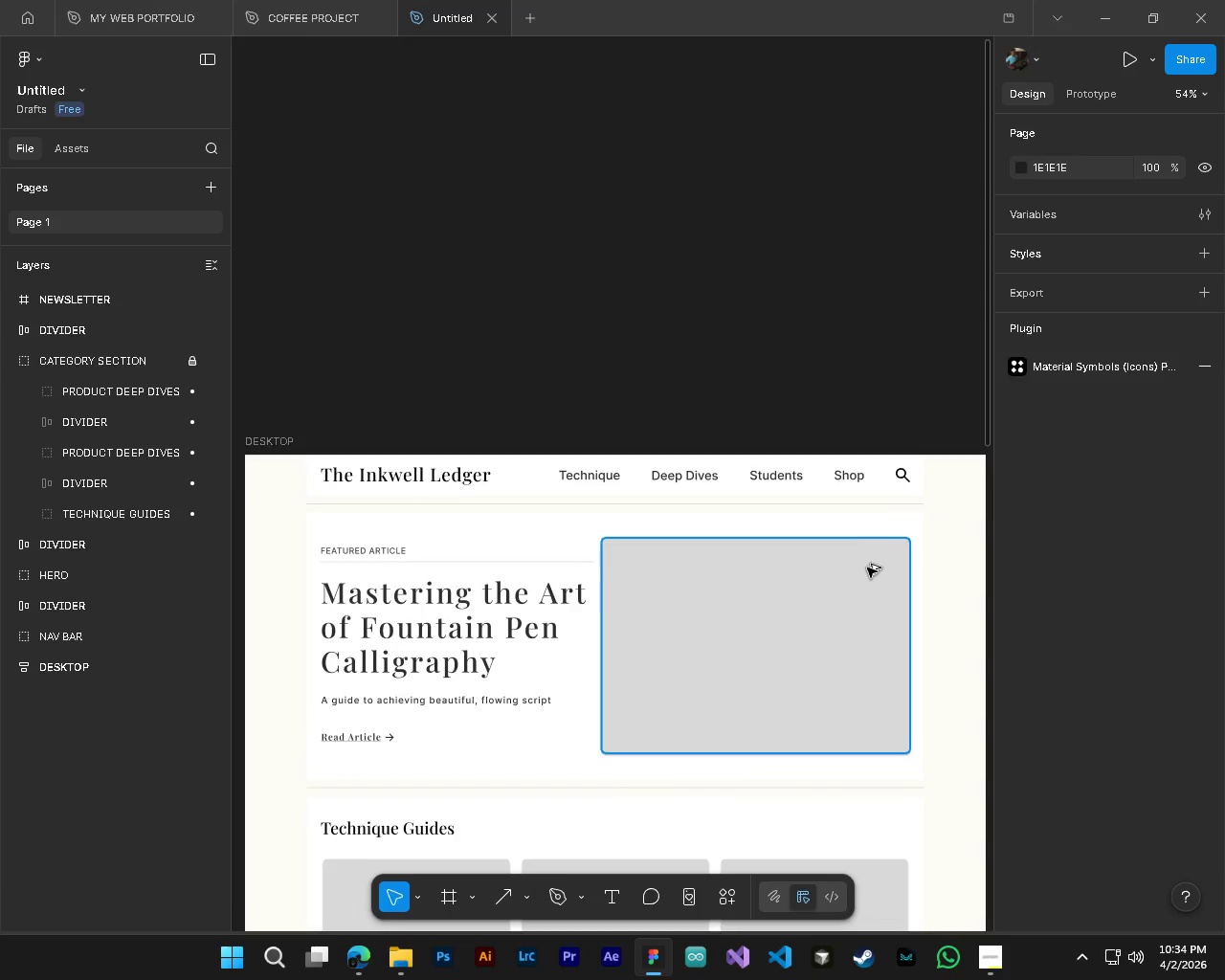 
hold_key(key=AltLeft, duration=1.03)
 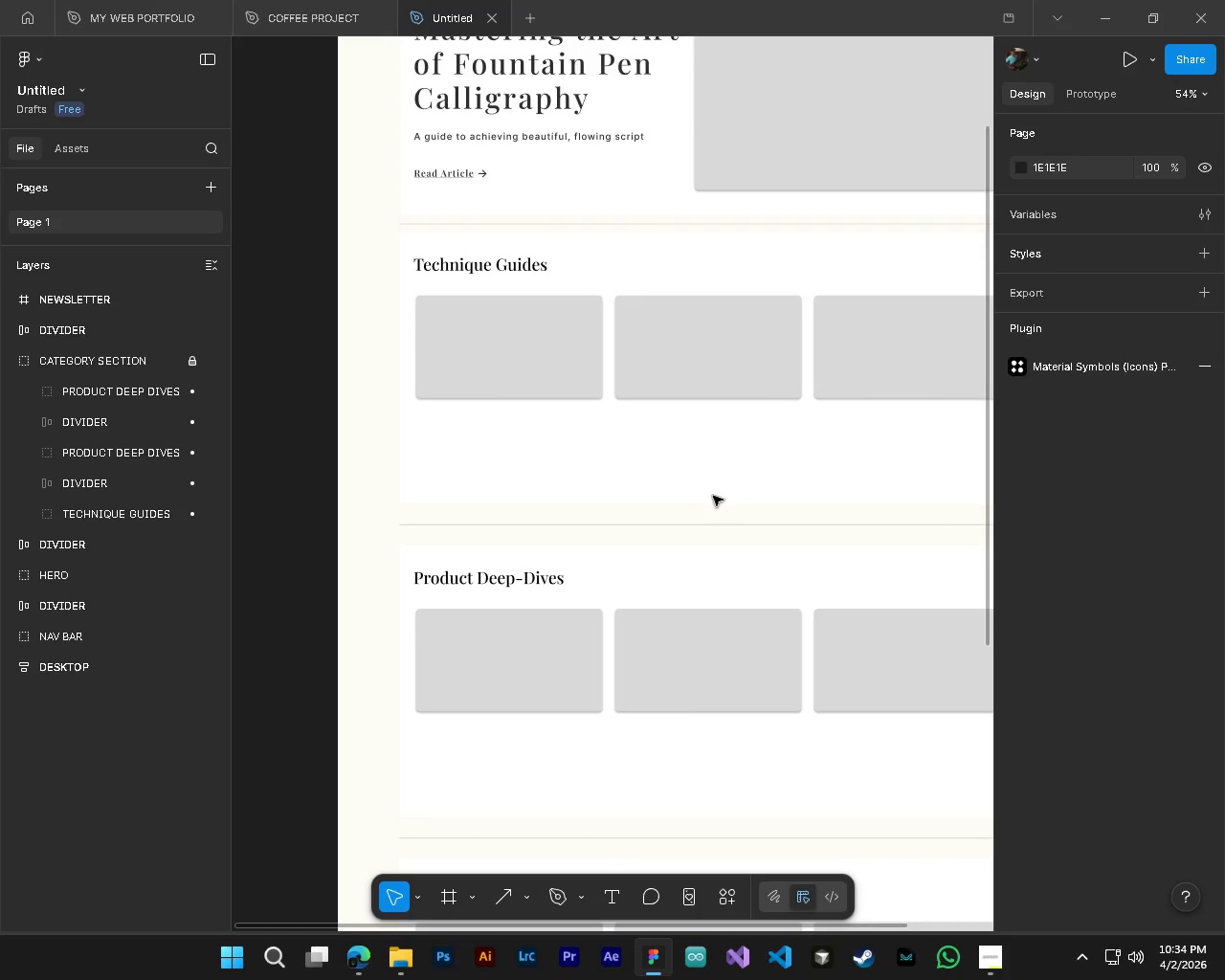 
hold_key(key=ControlLeft, duration=1.06)
 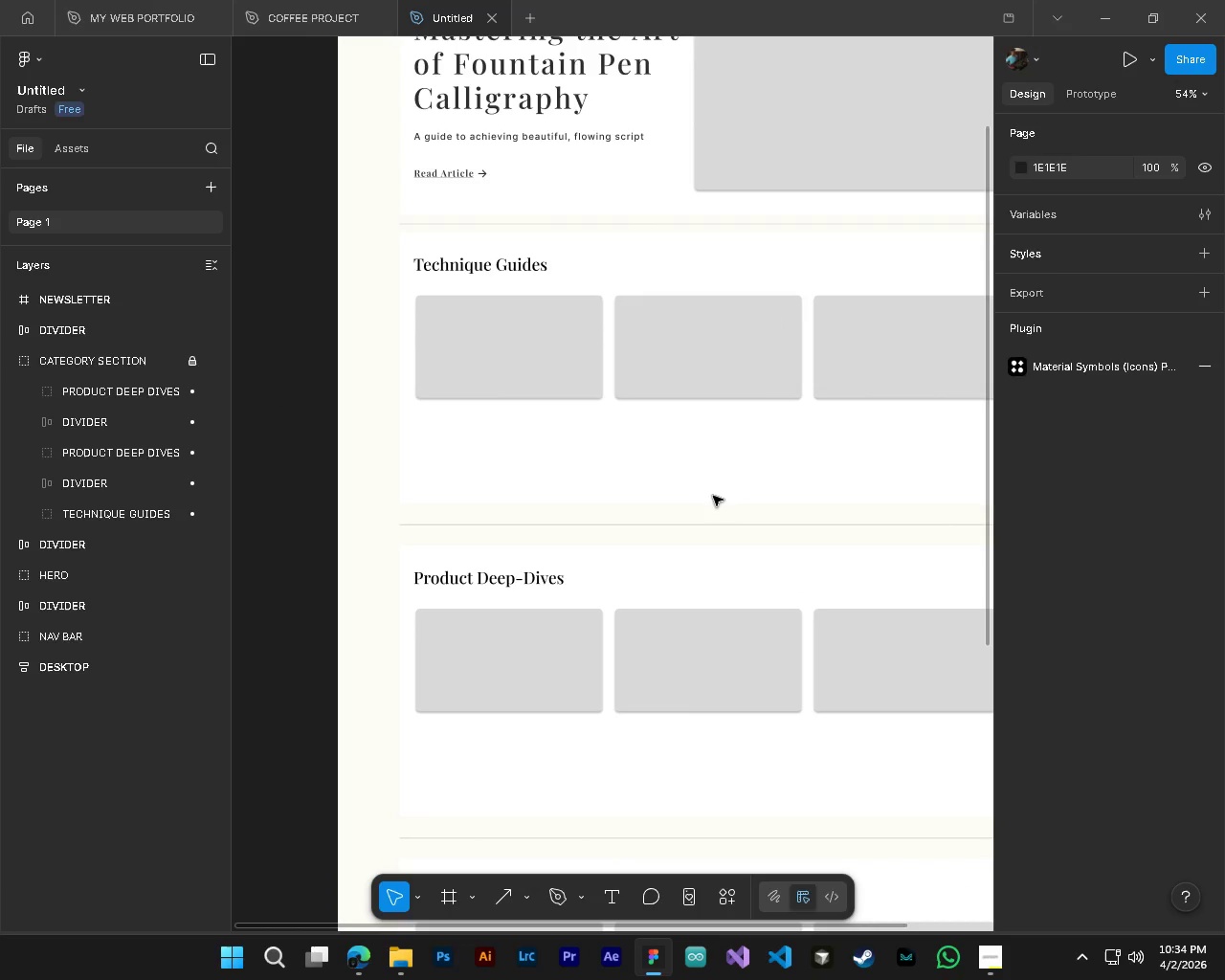 
scroll: coordinate [866, 748], scroll_direction: down, amount: 12.0
 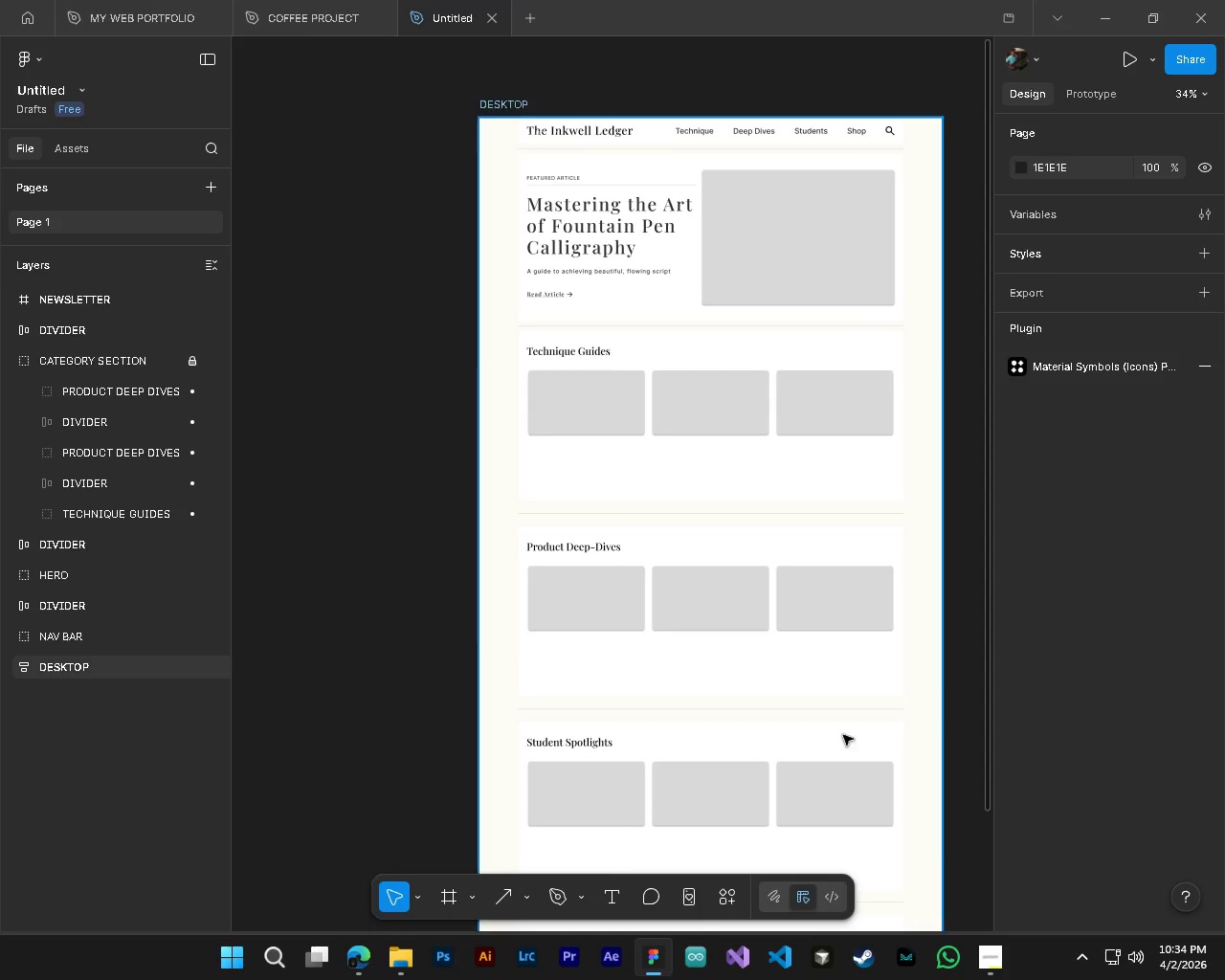 
scroll: coordinate [713, 496], scroll_direction: up, amount: 4.0
 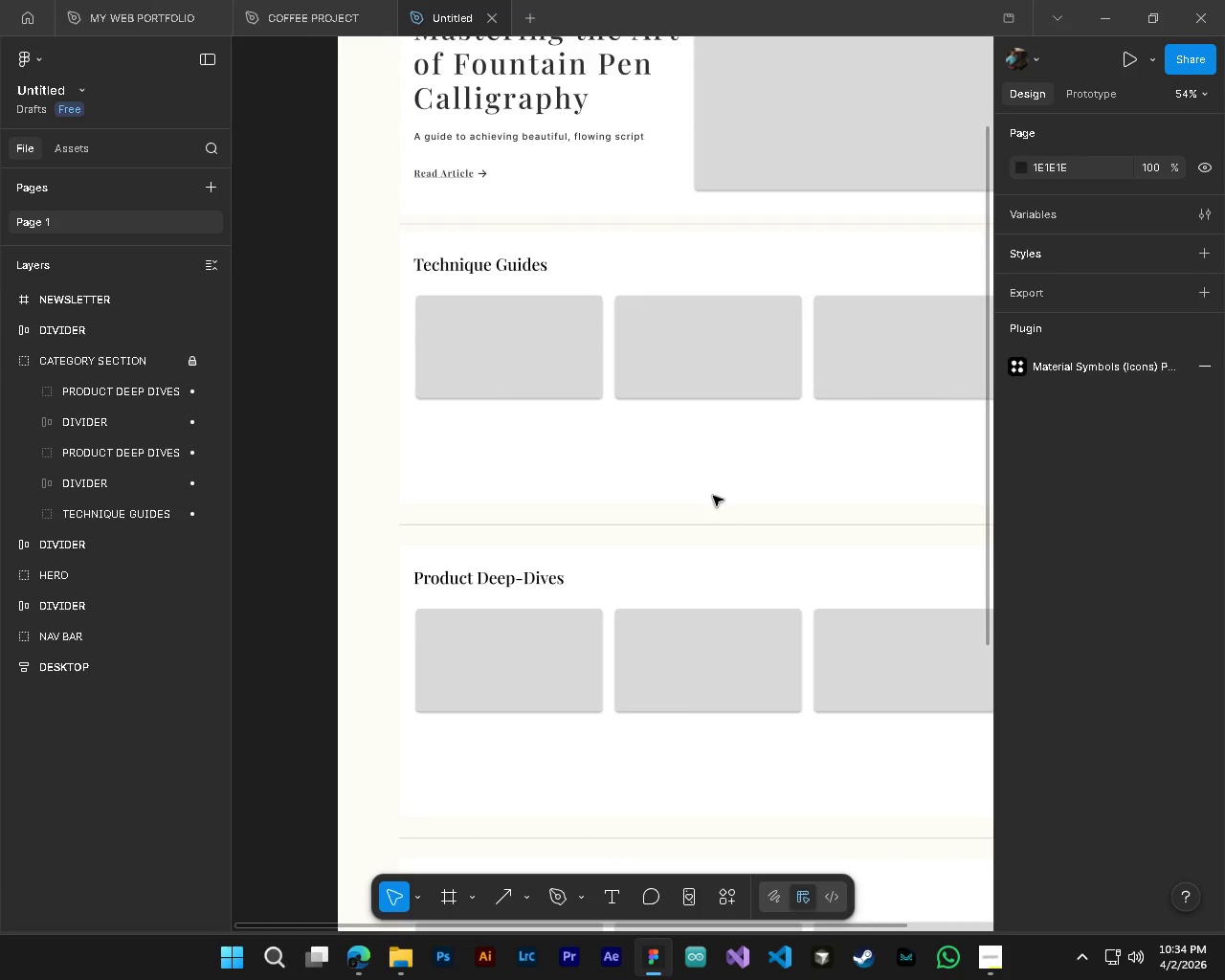 
hold_key(key=AltLeft, duration=0.41)
hold_key(key=ControlLeft, duration=0.44)
scroll: coordinate [794, 629], scroll_direction: down, amount: 9.0
 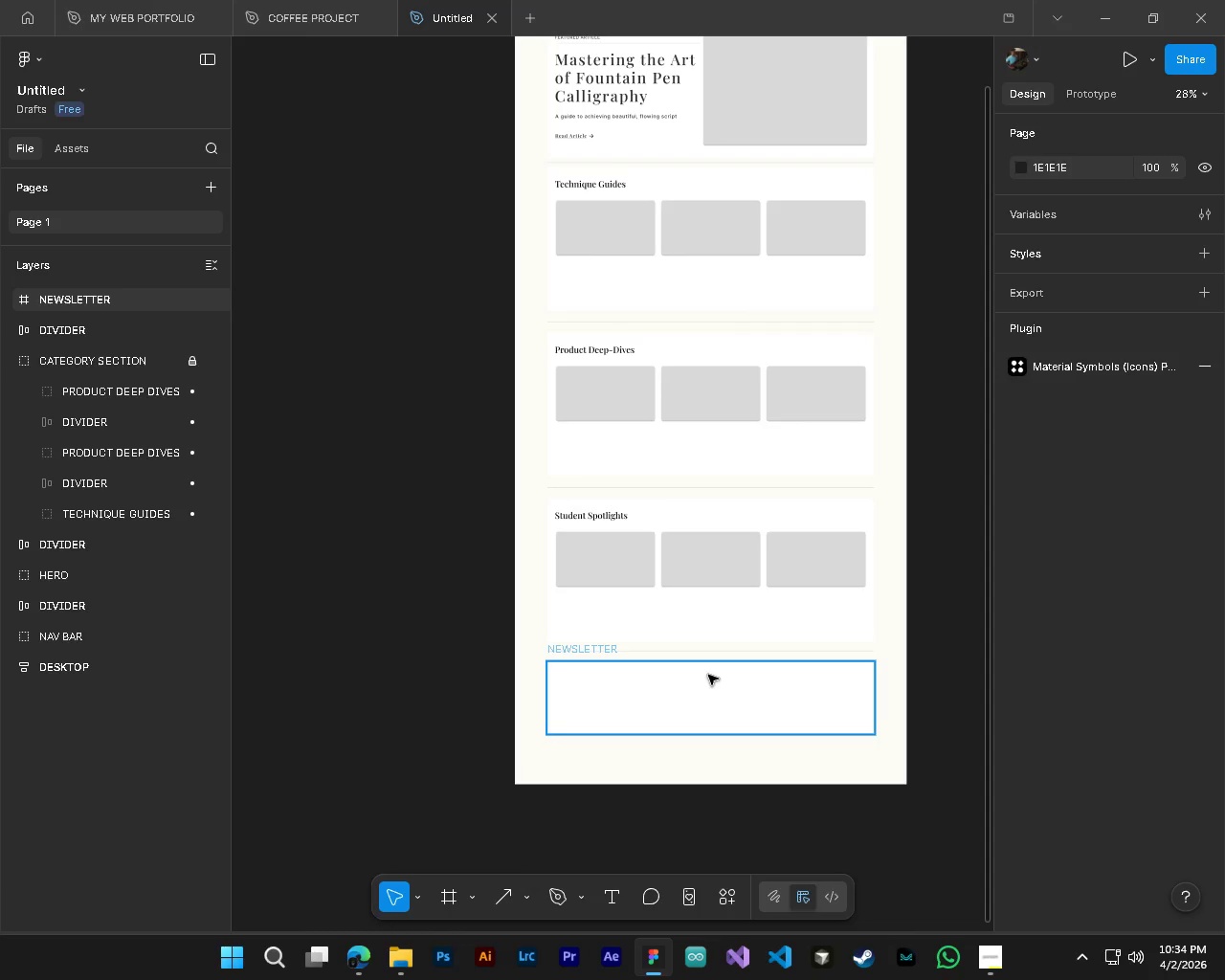 
wait(9.2)
 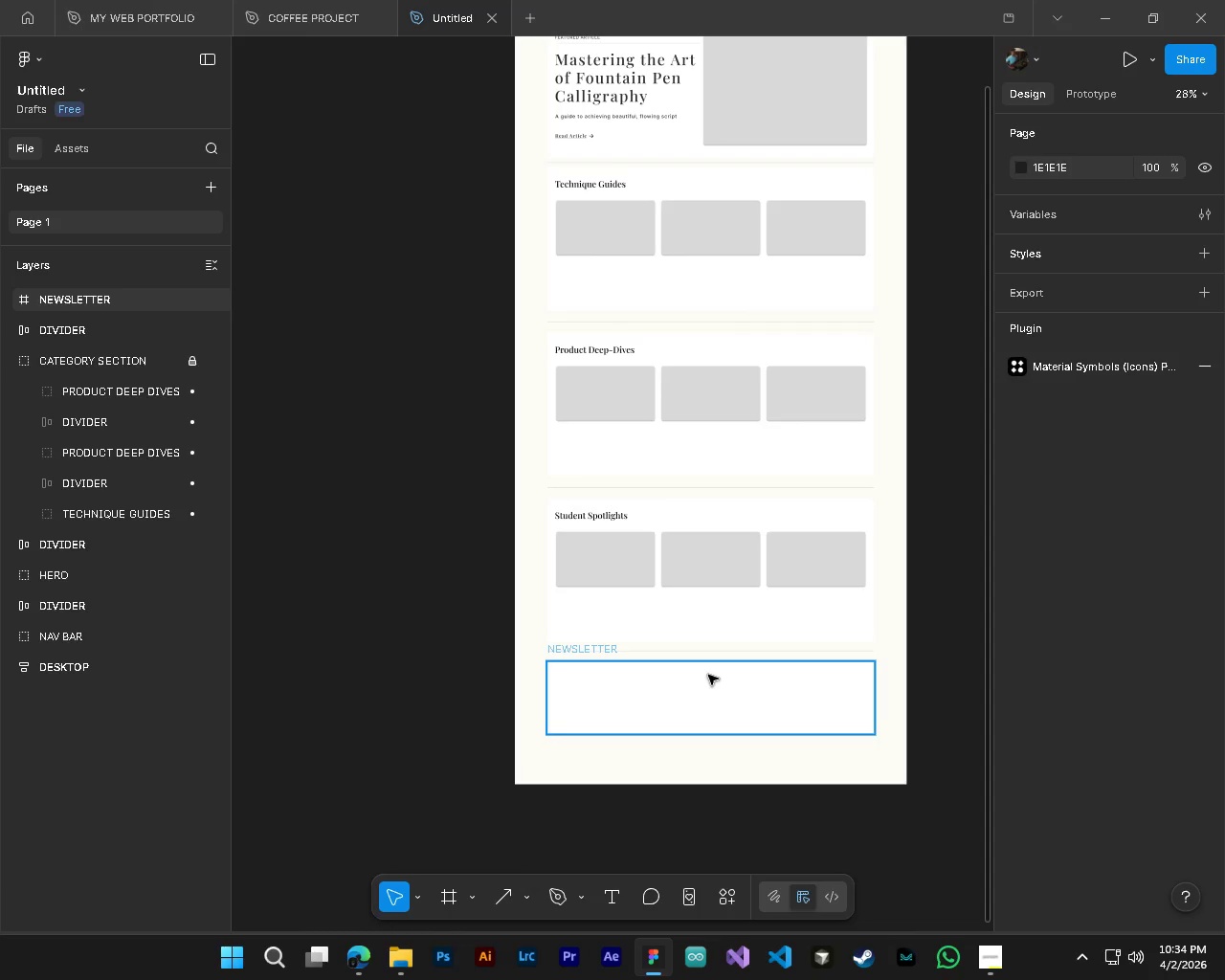 
key(T)
 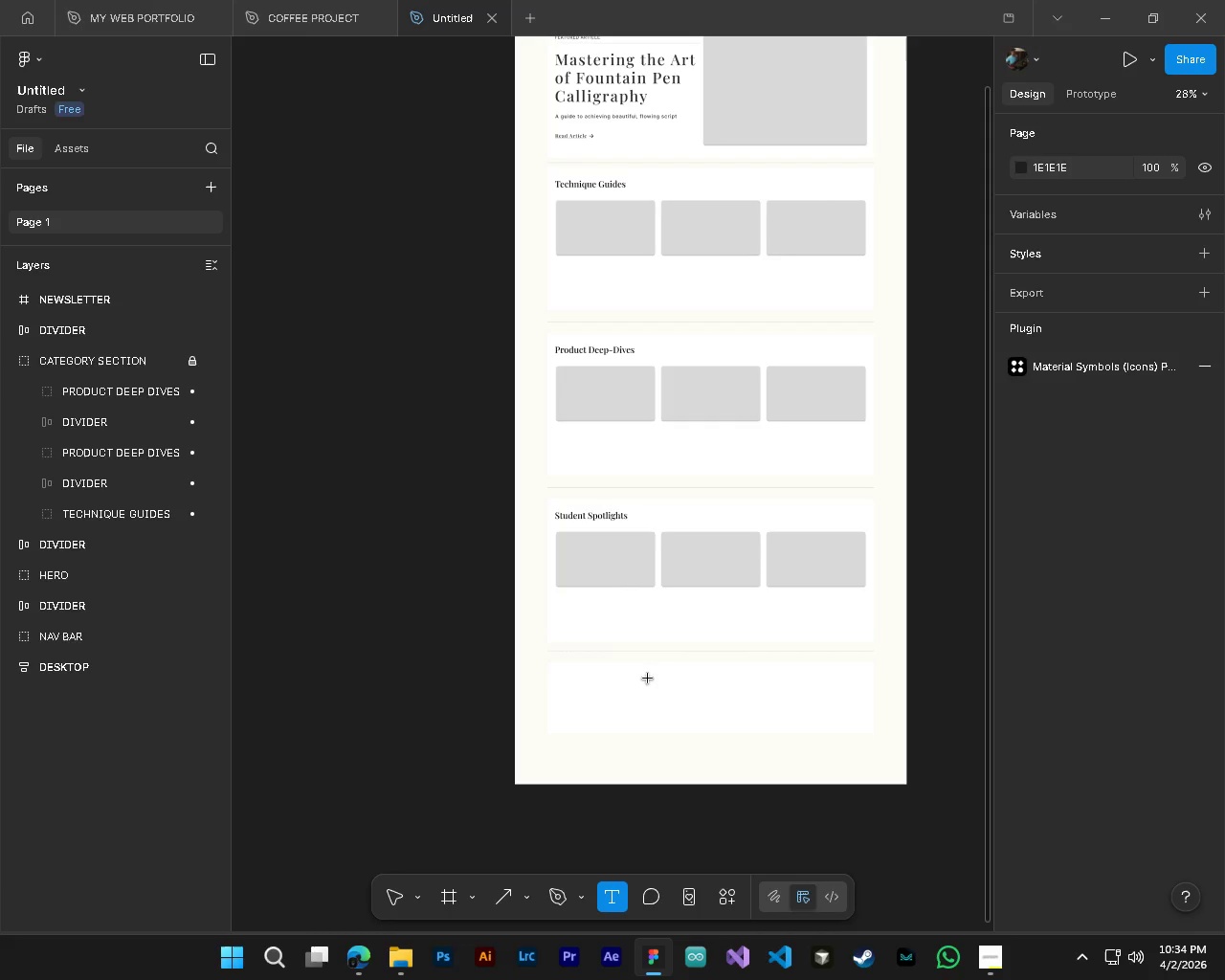 
hold_key(key=AltLeft, duration=0.44)
hold_key(key=ControlLeft, duration=0.36)
scroll: coordinate [648, 679], scroll_direction: up, amount: 3.0
 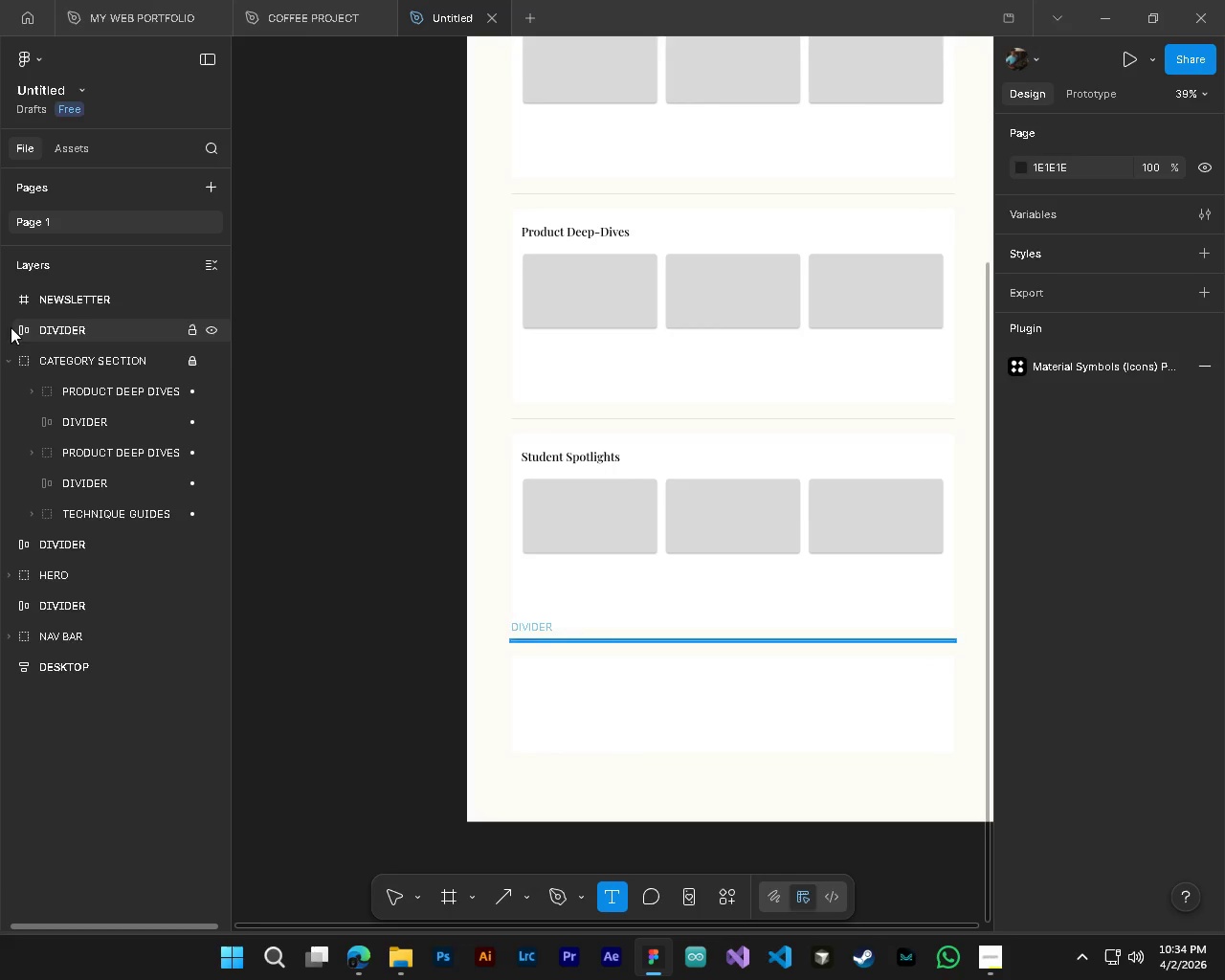 
left_click([14, 362])
 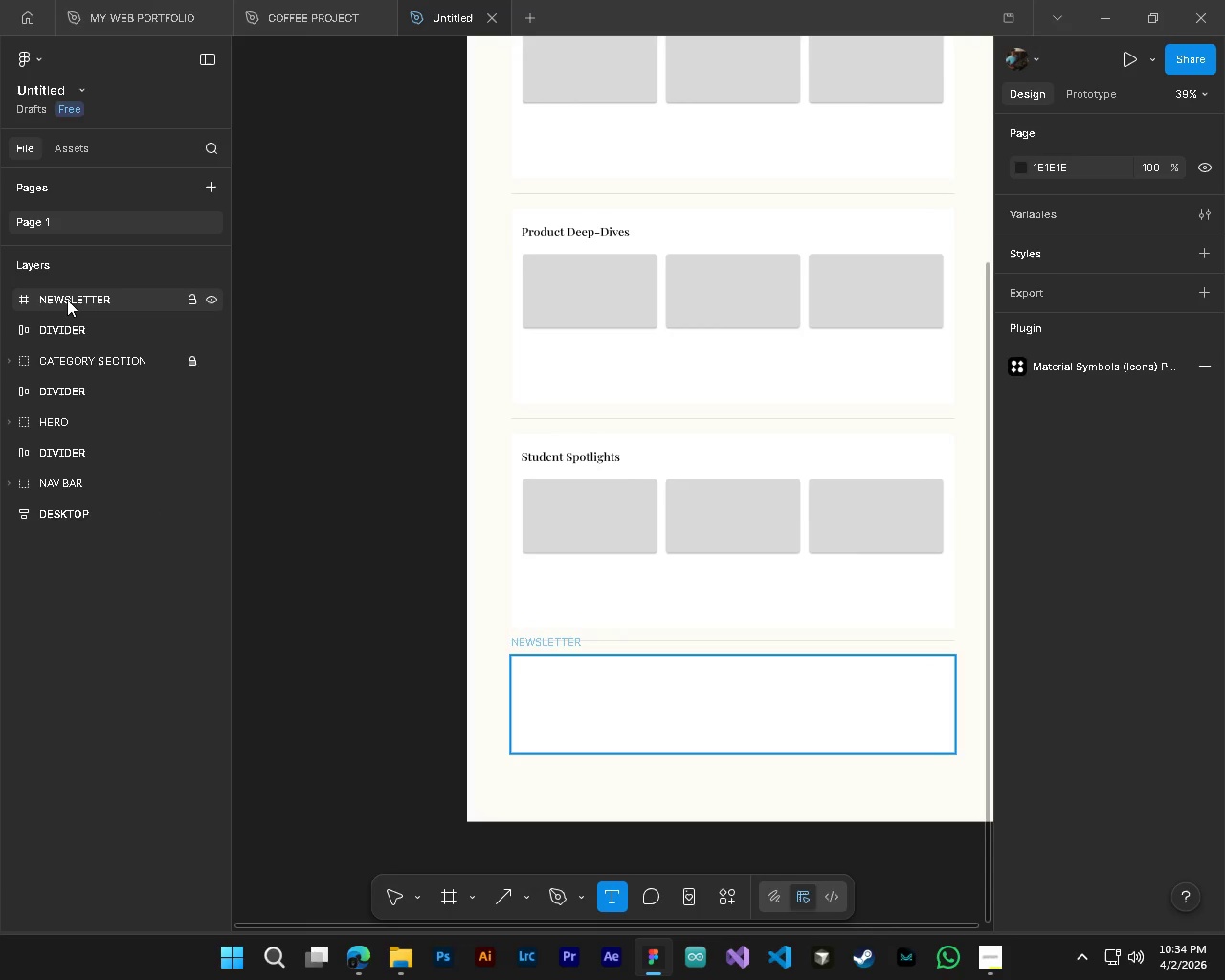 
left_click([67, 300])
 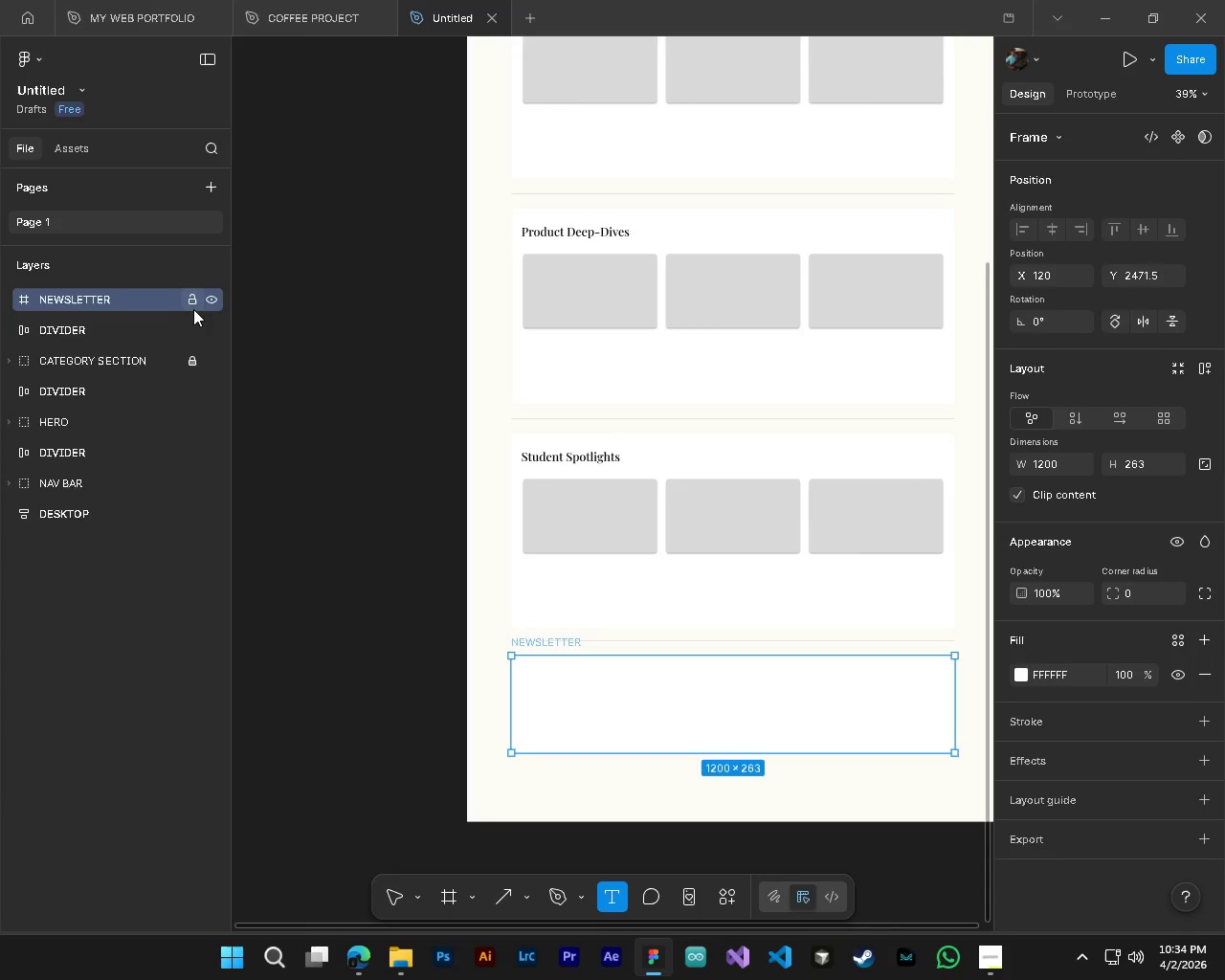 
left_click([190, 307])
 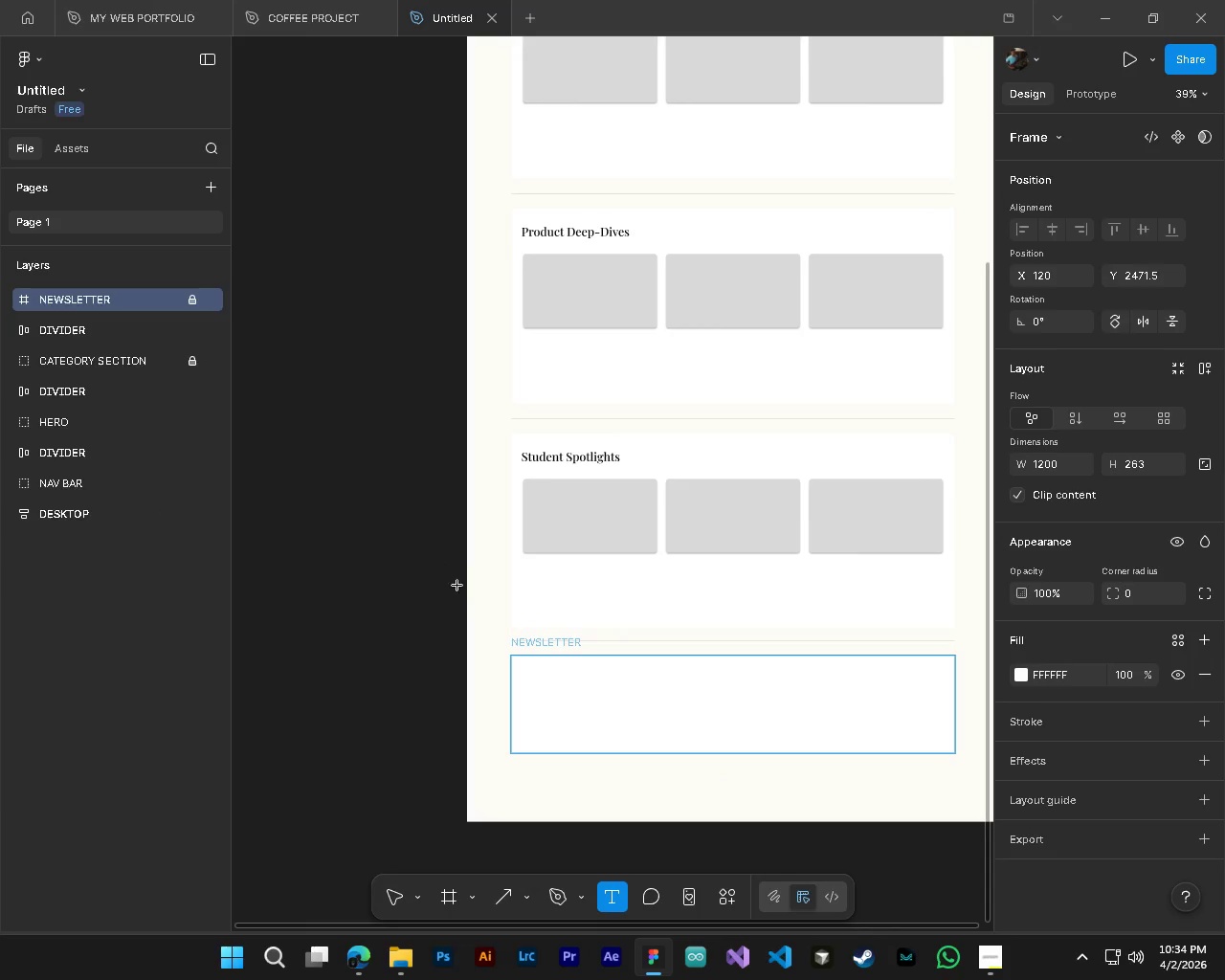 
hold_key(key=ShiftLeft, duration=0.89)
hold_key(key=AltLeft, duration=0.34)
scroll: coordinate [623, 661], scroll_direction: down, amount: 2.0
 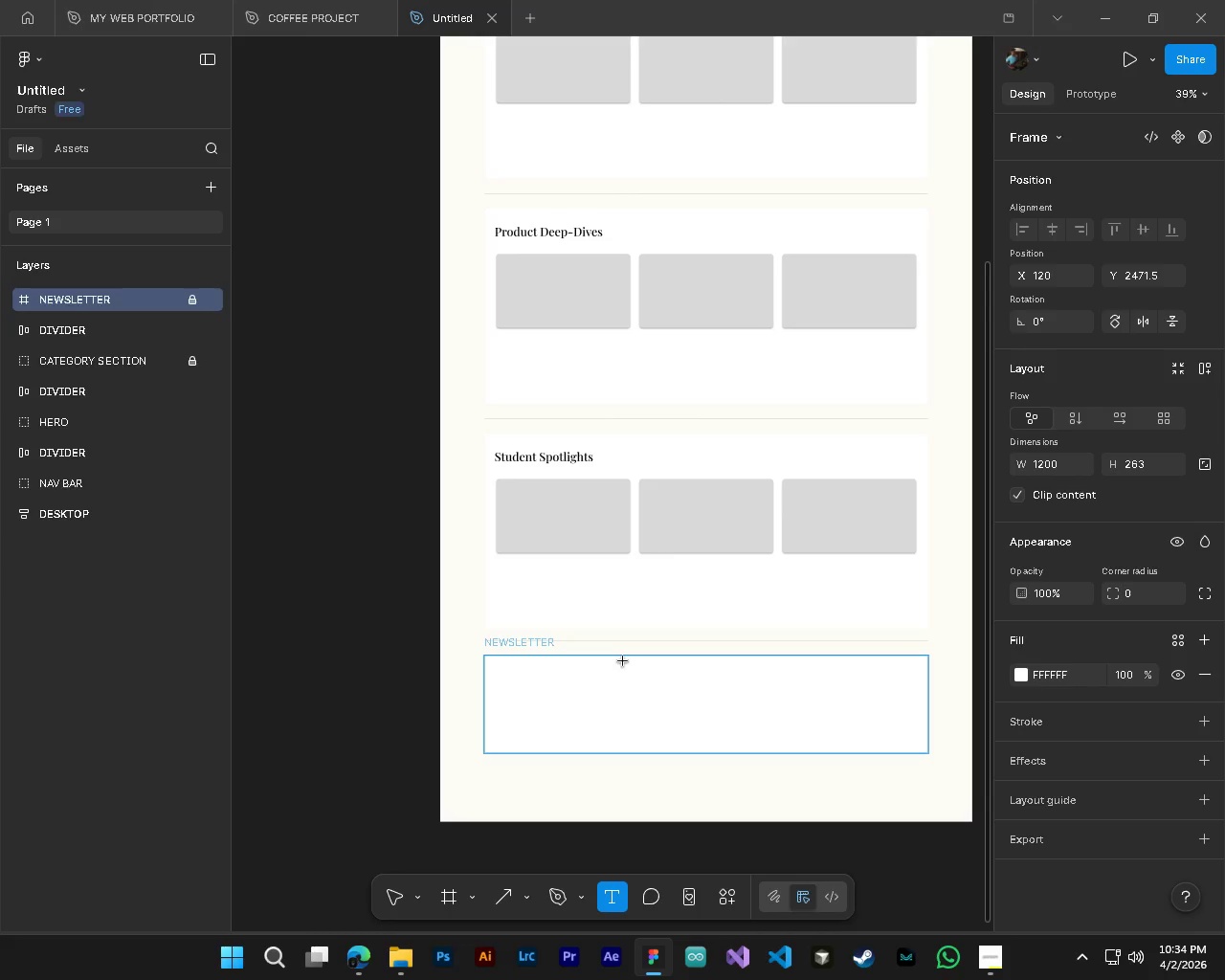 
hold_key(key=ControlLeft, duration=0.34)
 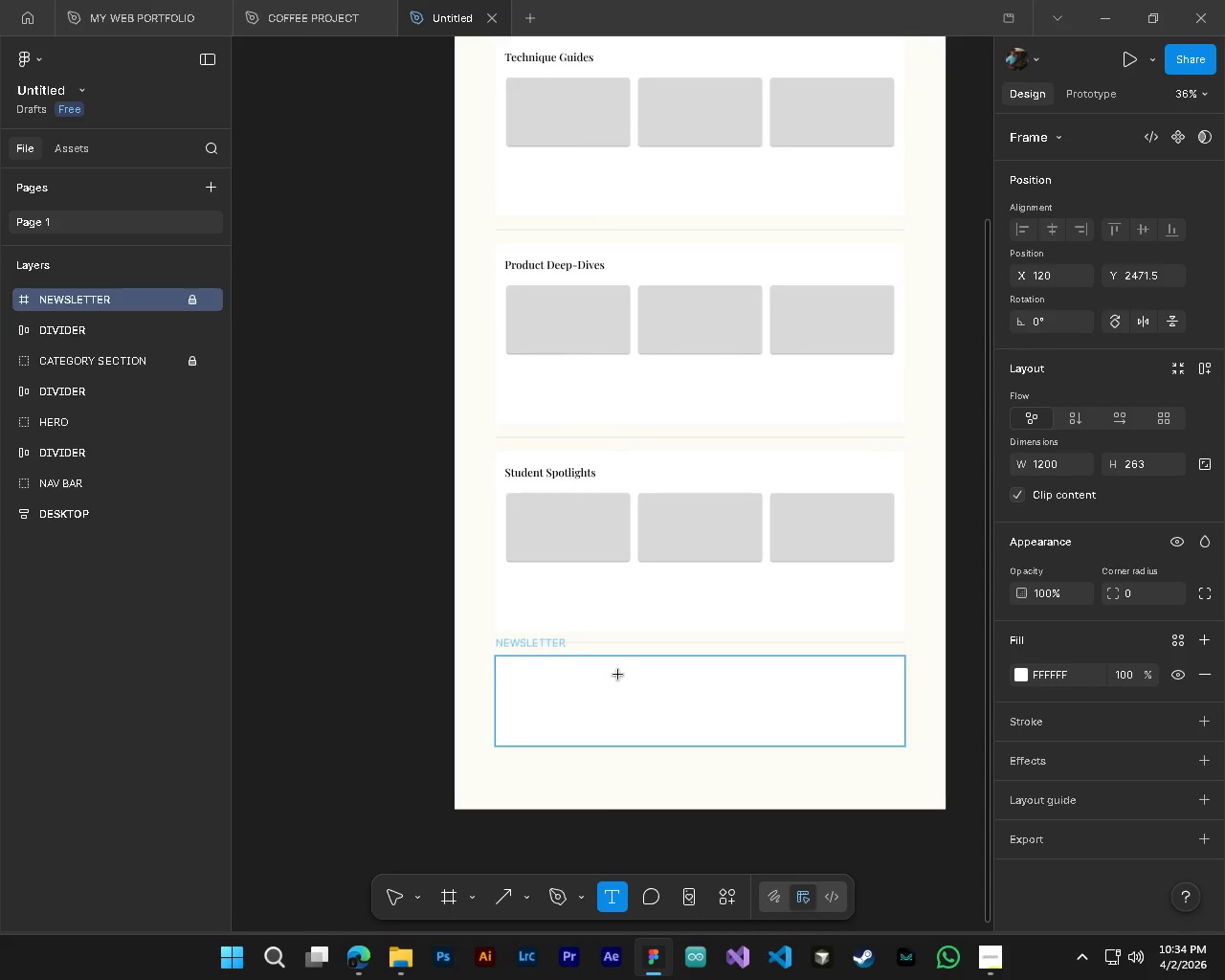 
key(Shift+ShiftLeft)
 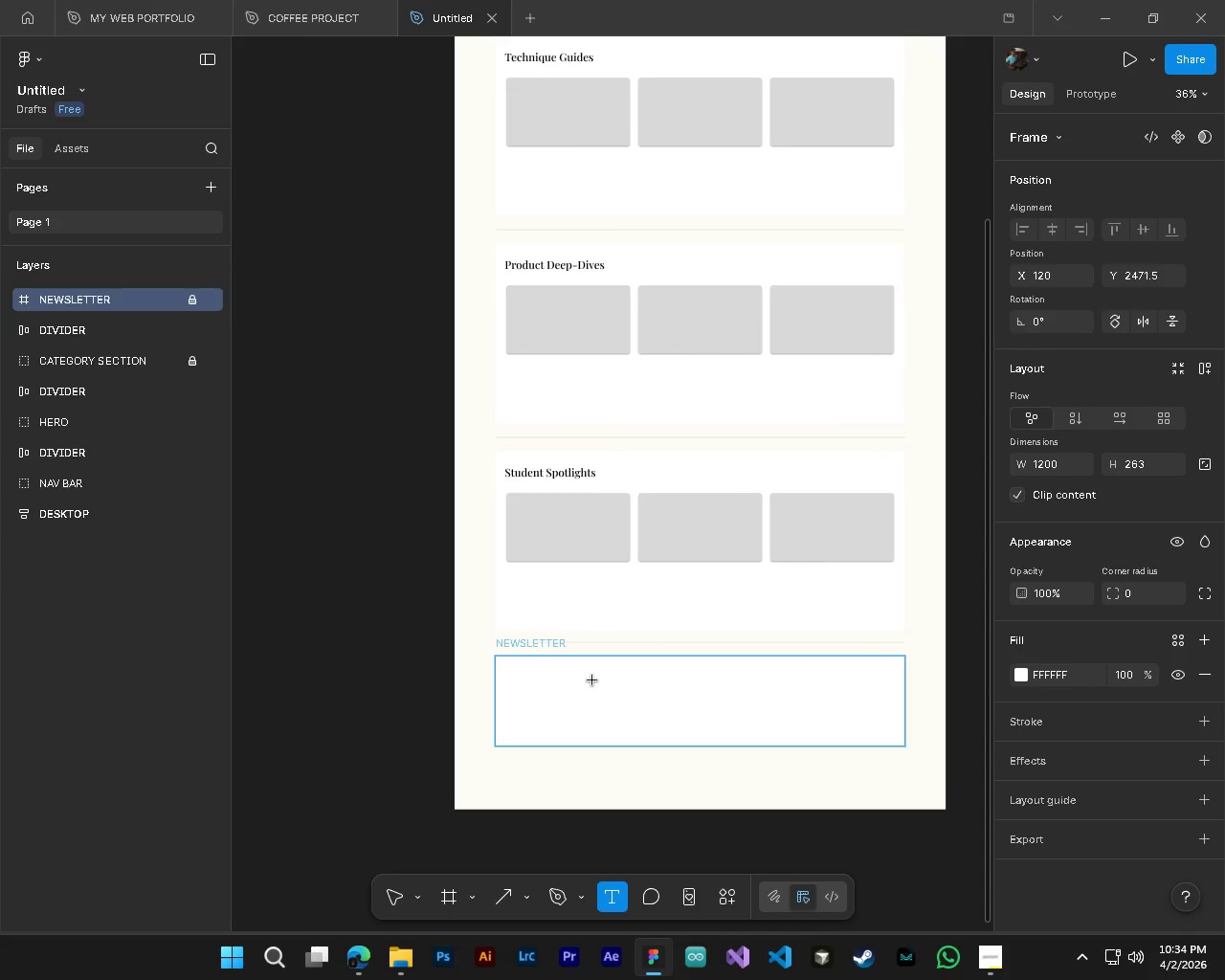 
left_click([592, 680])
 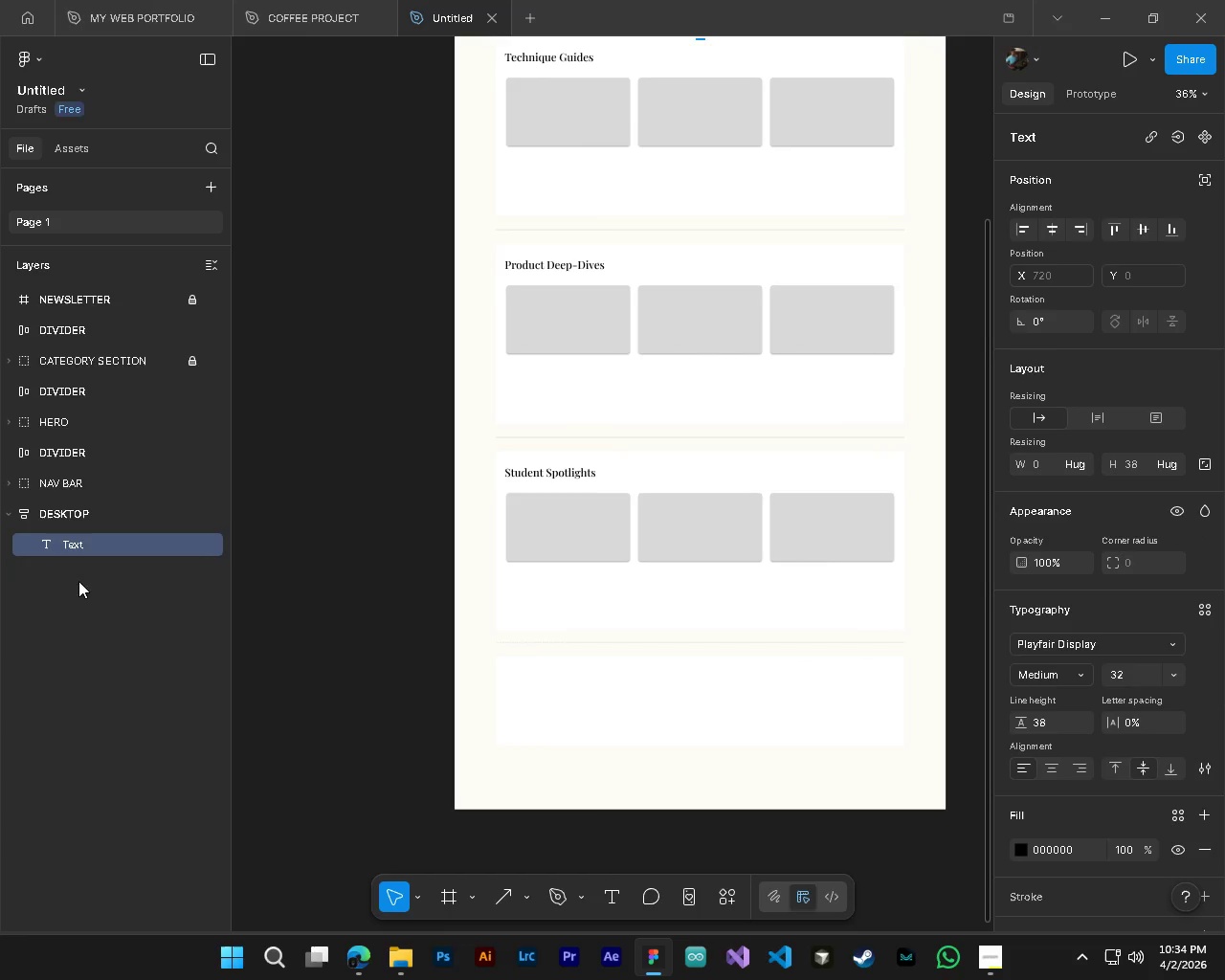 
left_click_drag(start_coordinate=[89, 546], to_coordinate=[78, 290])
 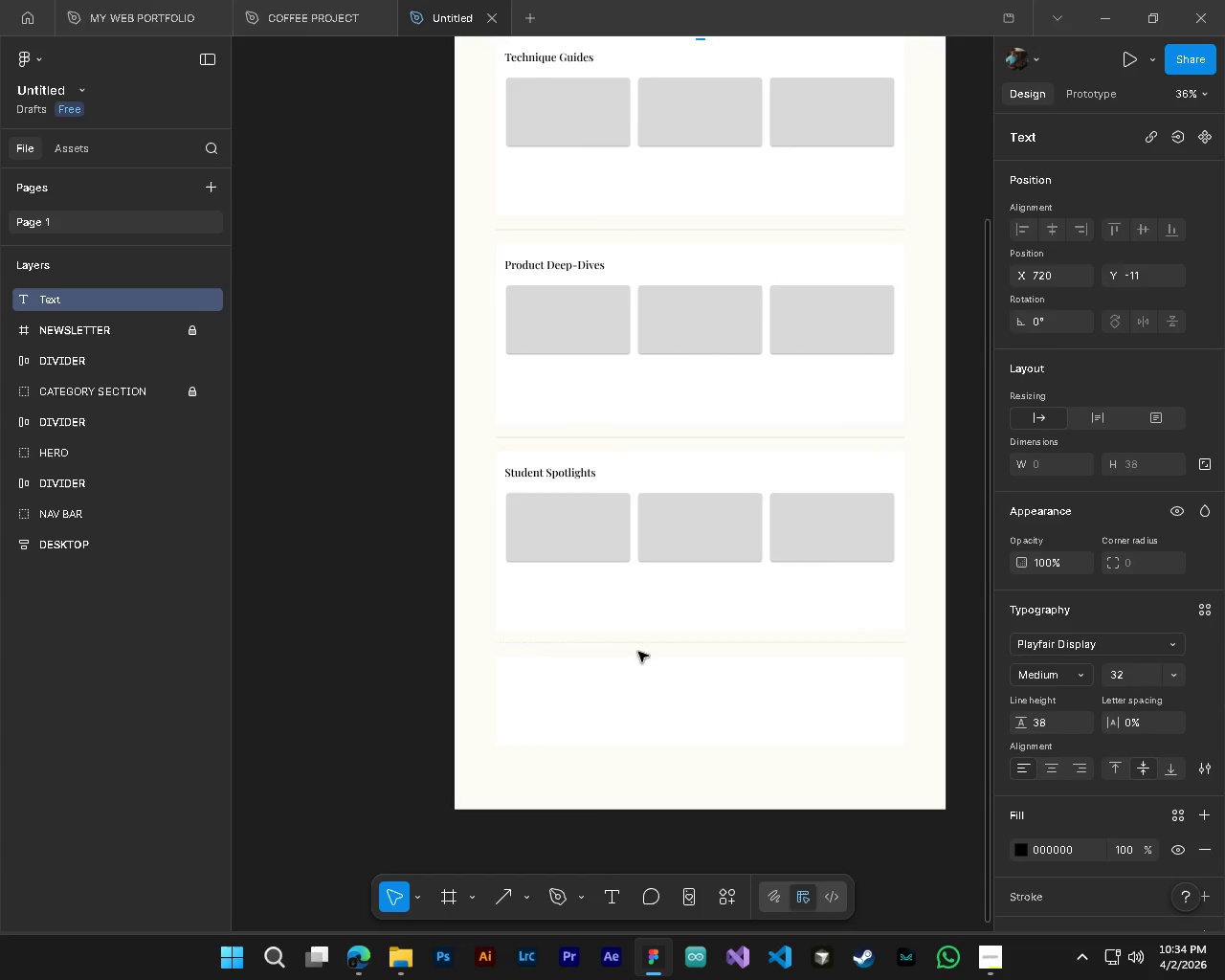 
hold_key(key=AltLeft, duration=0.73)
hold_key(key=ControlLeft, duration=0.69)
scroll: coordinate [737, 715], scroll_direction: down, amount: 5.0
 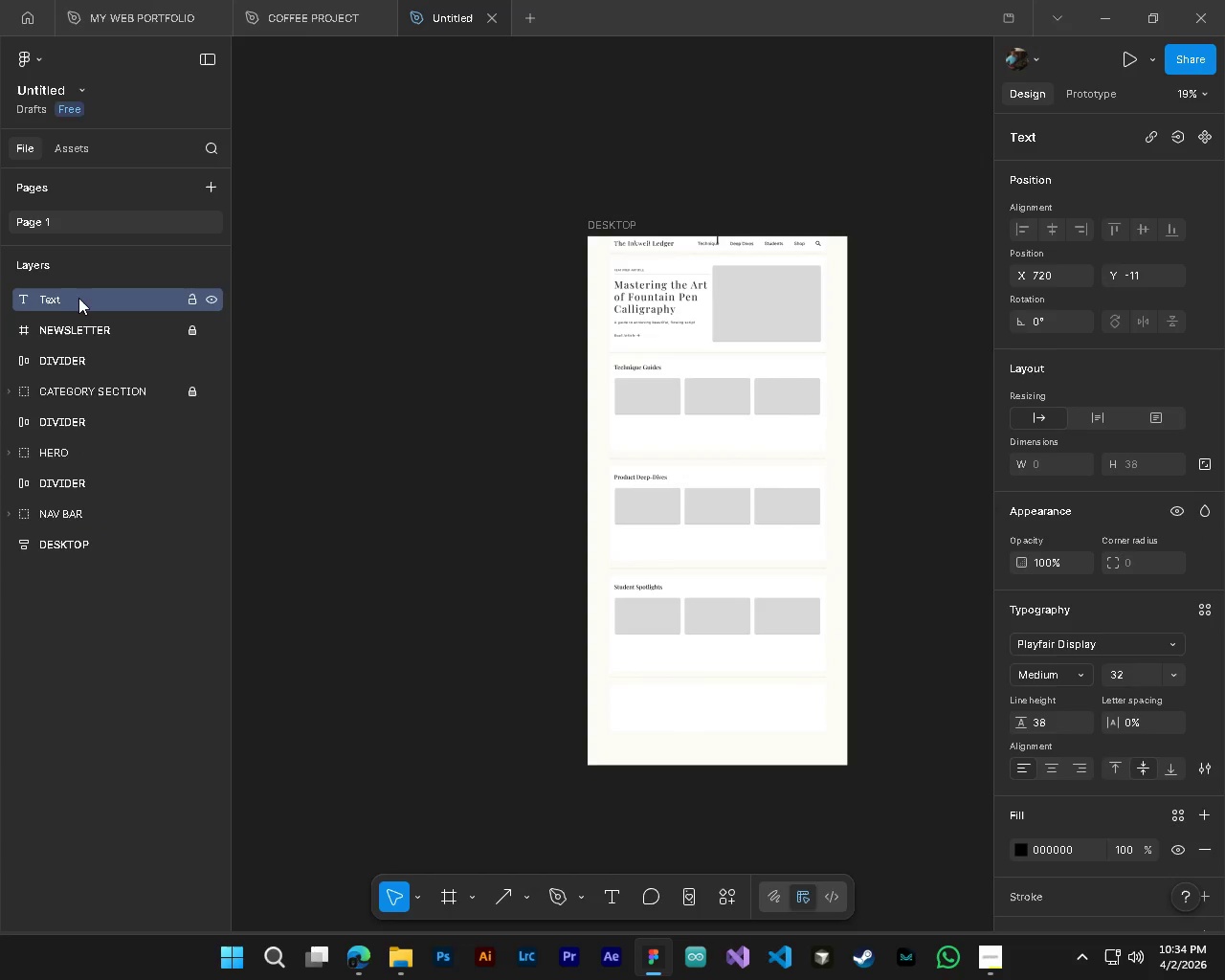 
left_click([38, 300])
 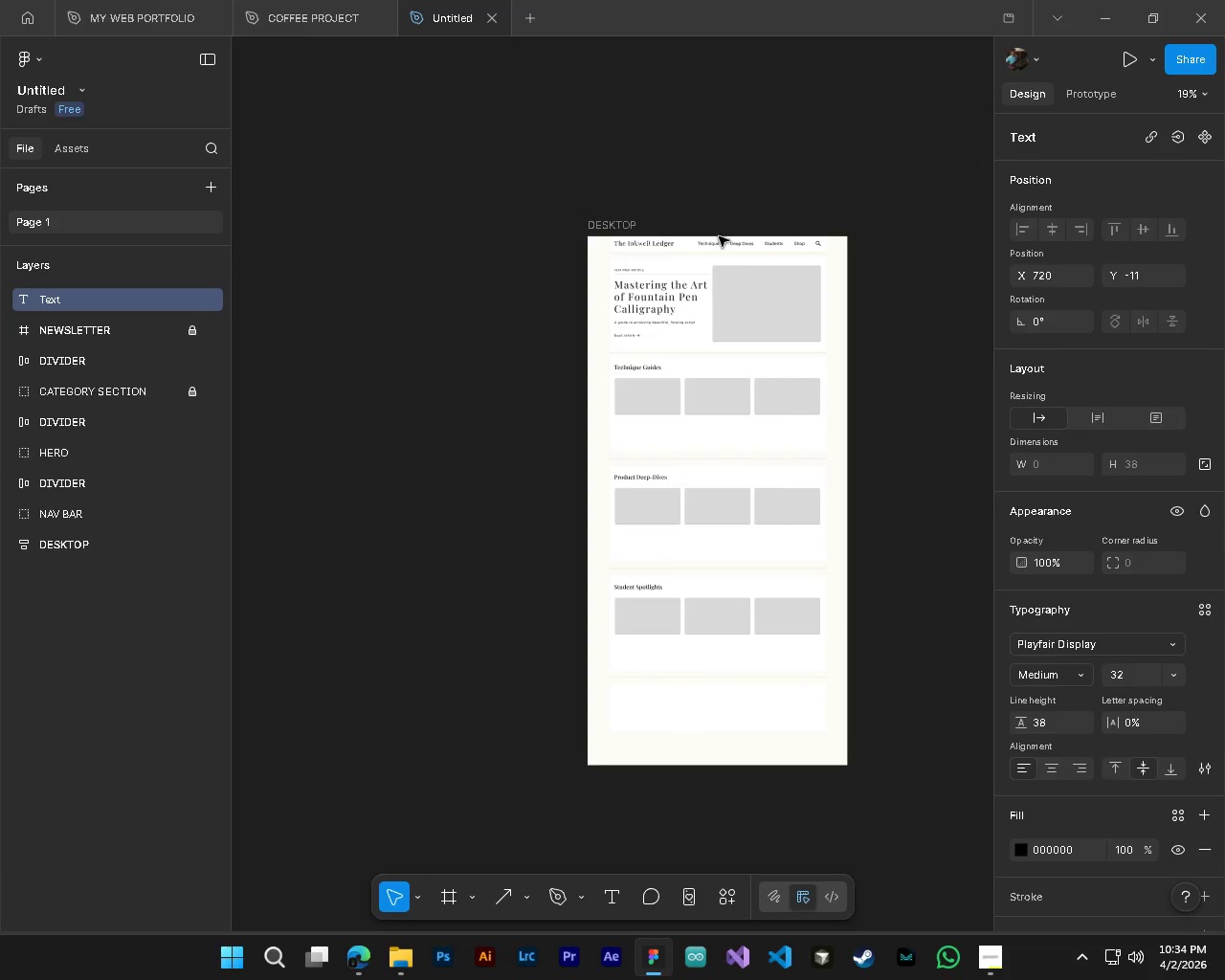 
type(join)
 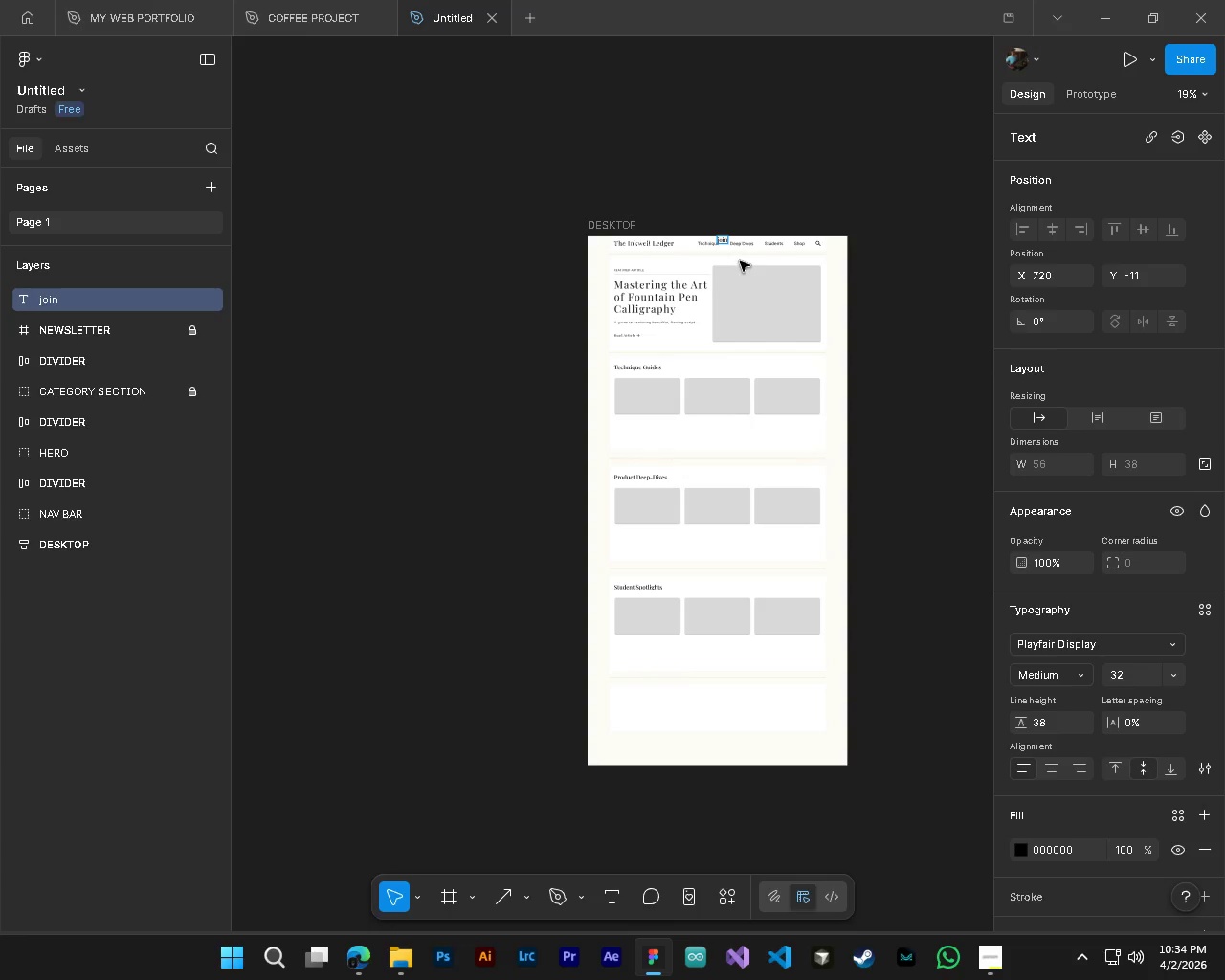 
hold_key(key=AltLeft, duration=0.38)
hold_key(key=ControlLeft, duration=0.38)
scroll: coordinate [769, 256], scroll_direction: up, amount: 3.0
 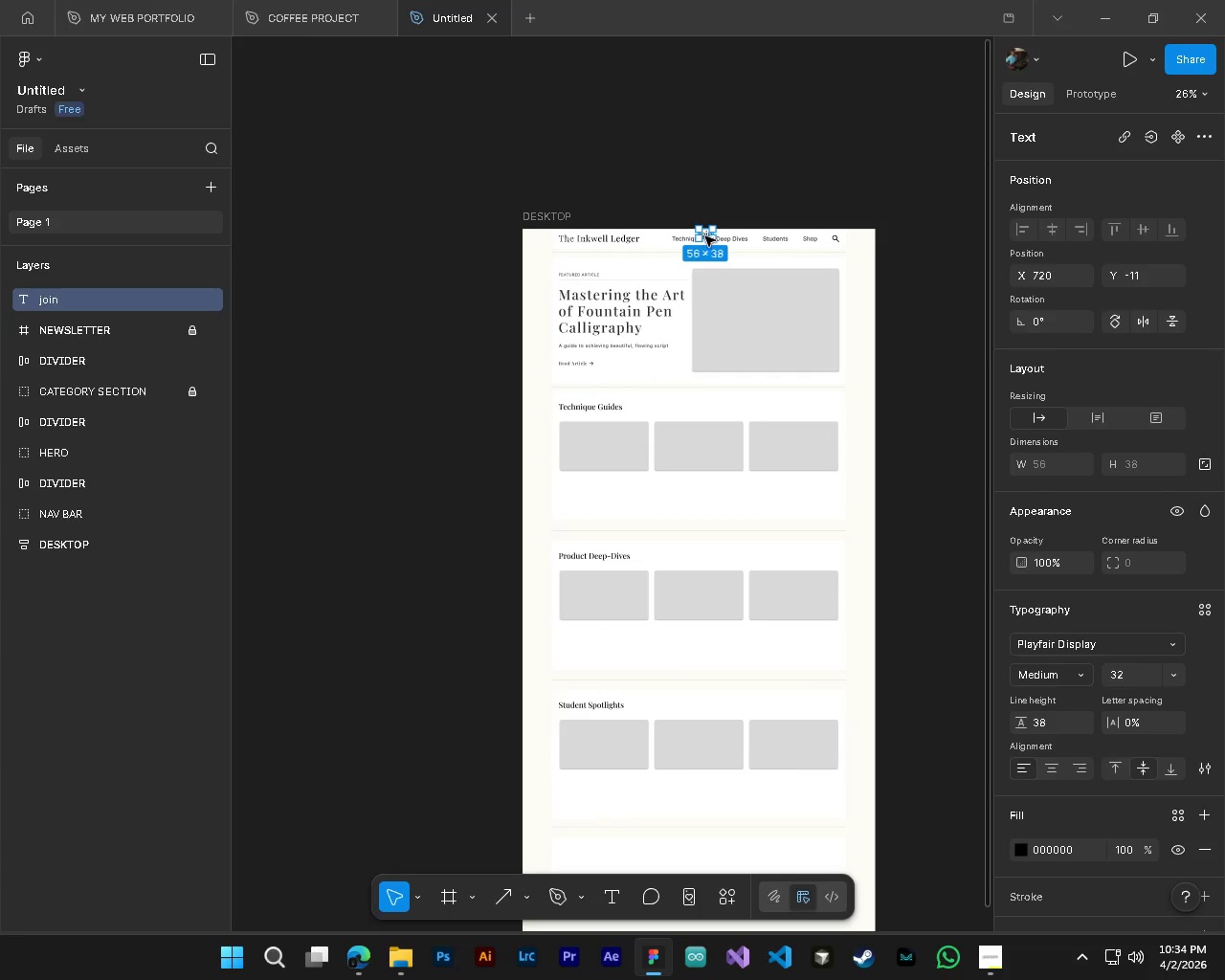 
left_click_drag(start_coordinate=[706, 236], to_coordinate=[693, 838])
 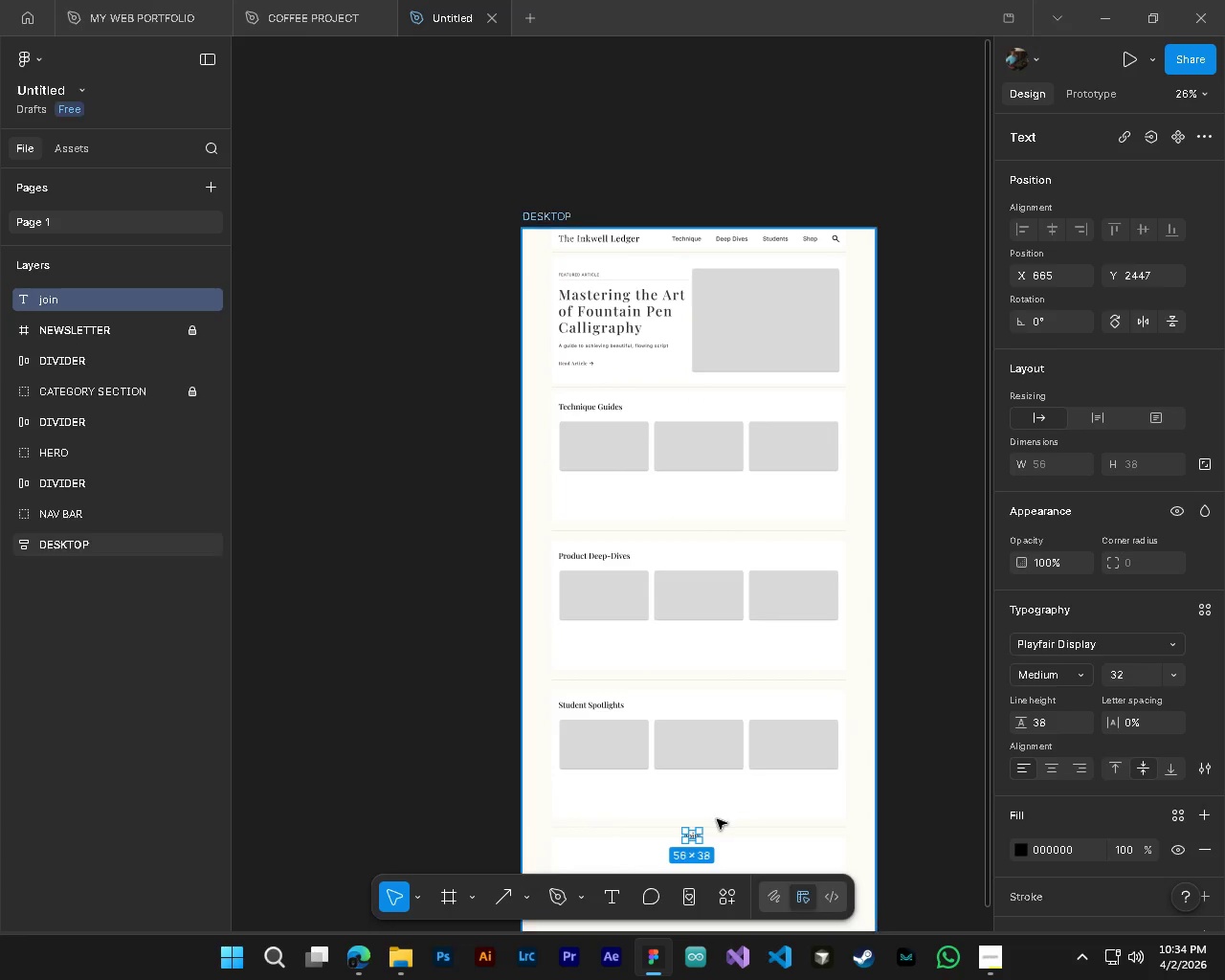 
hold_key(key=AltLeft, duration=0.52)
 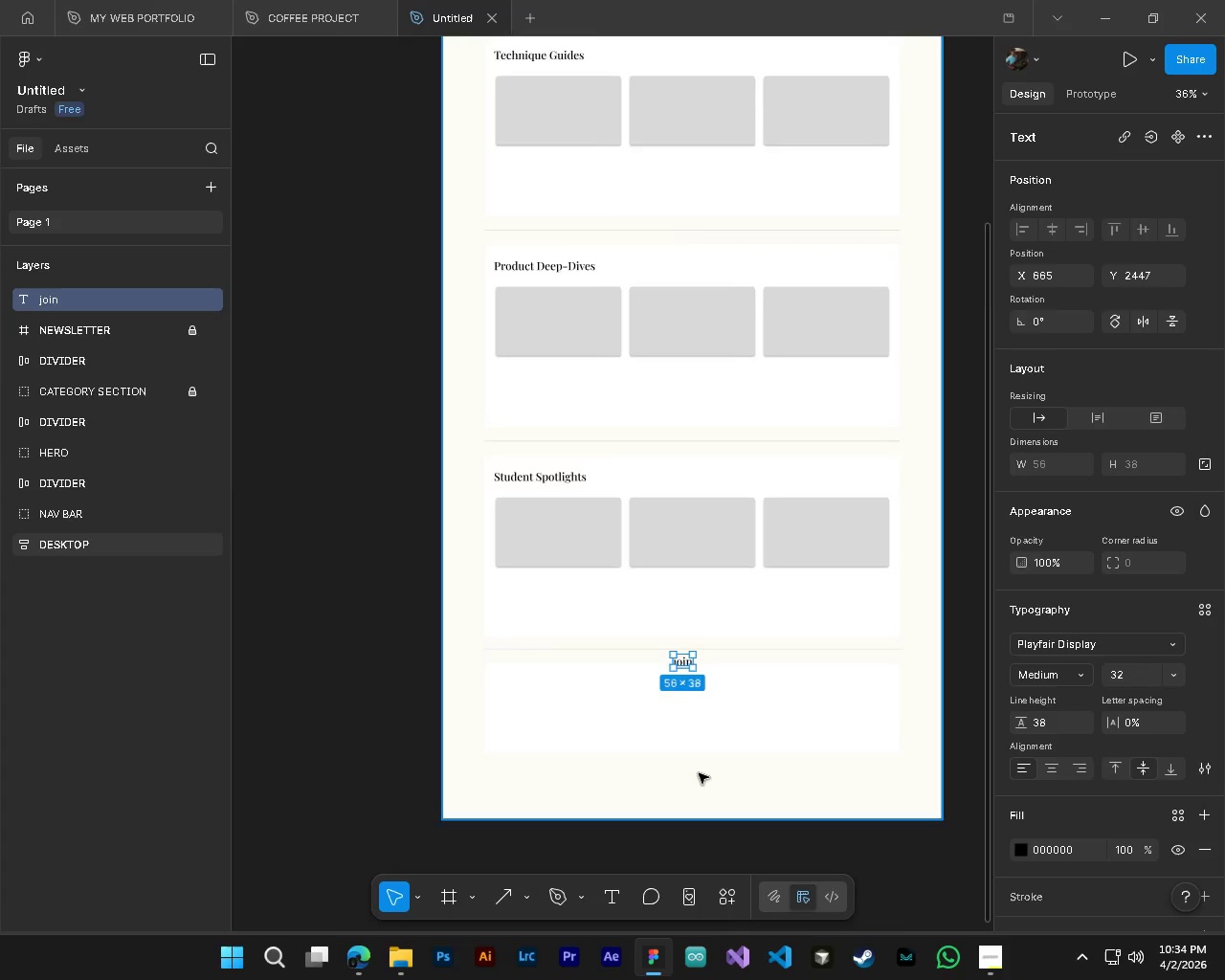 
hold_key(key=ControlLeft, duration=0.52)
 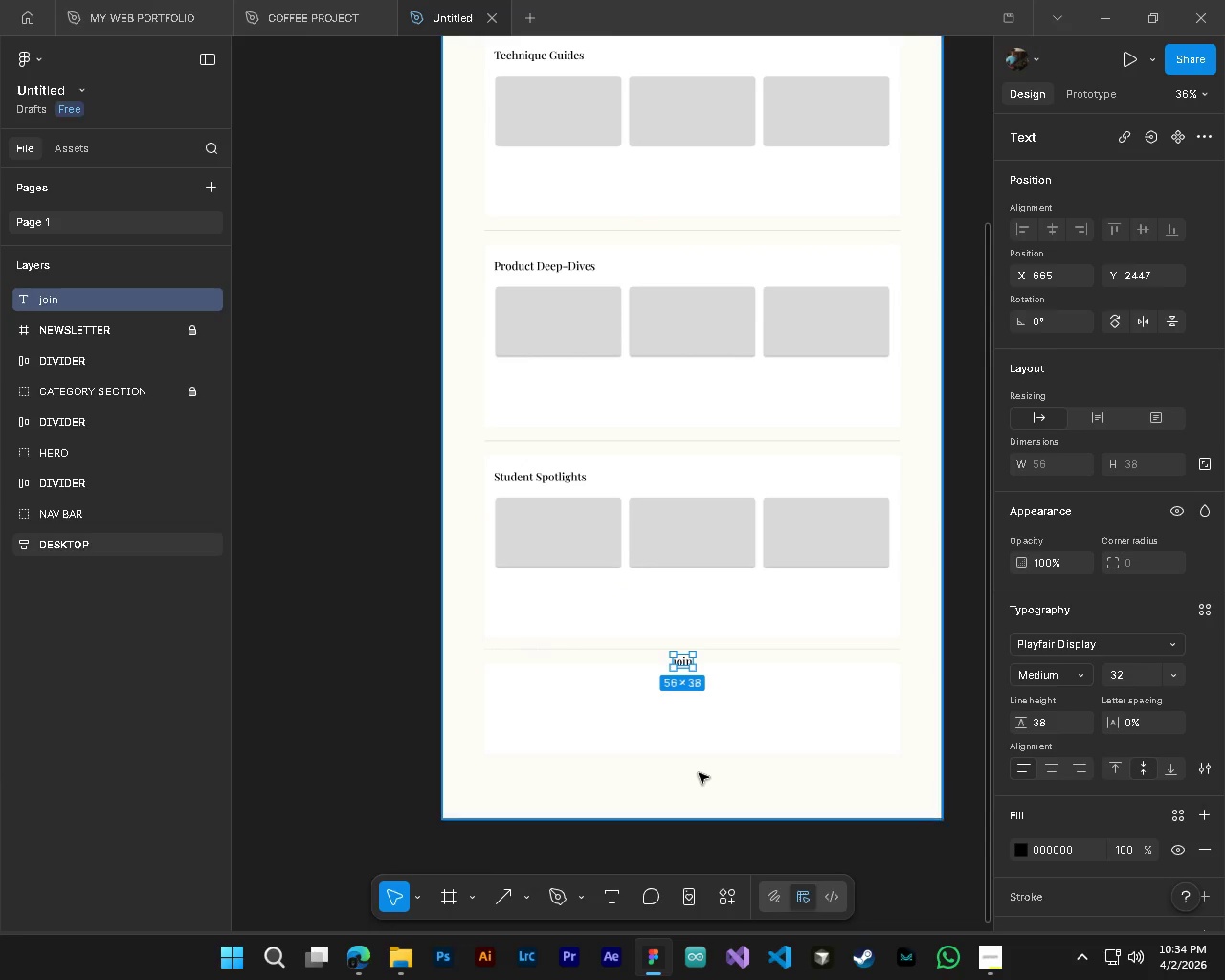 
key(Control+ControlLeft)
 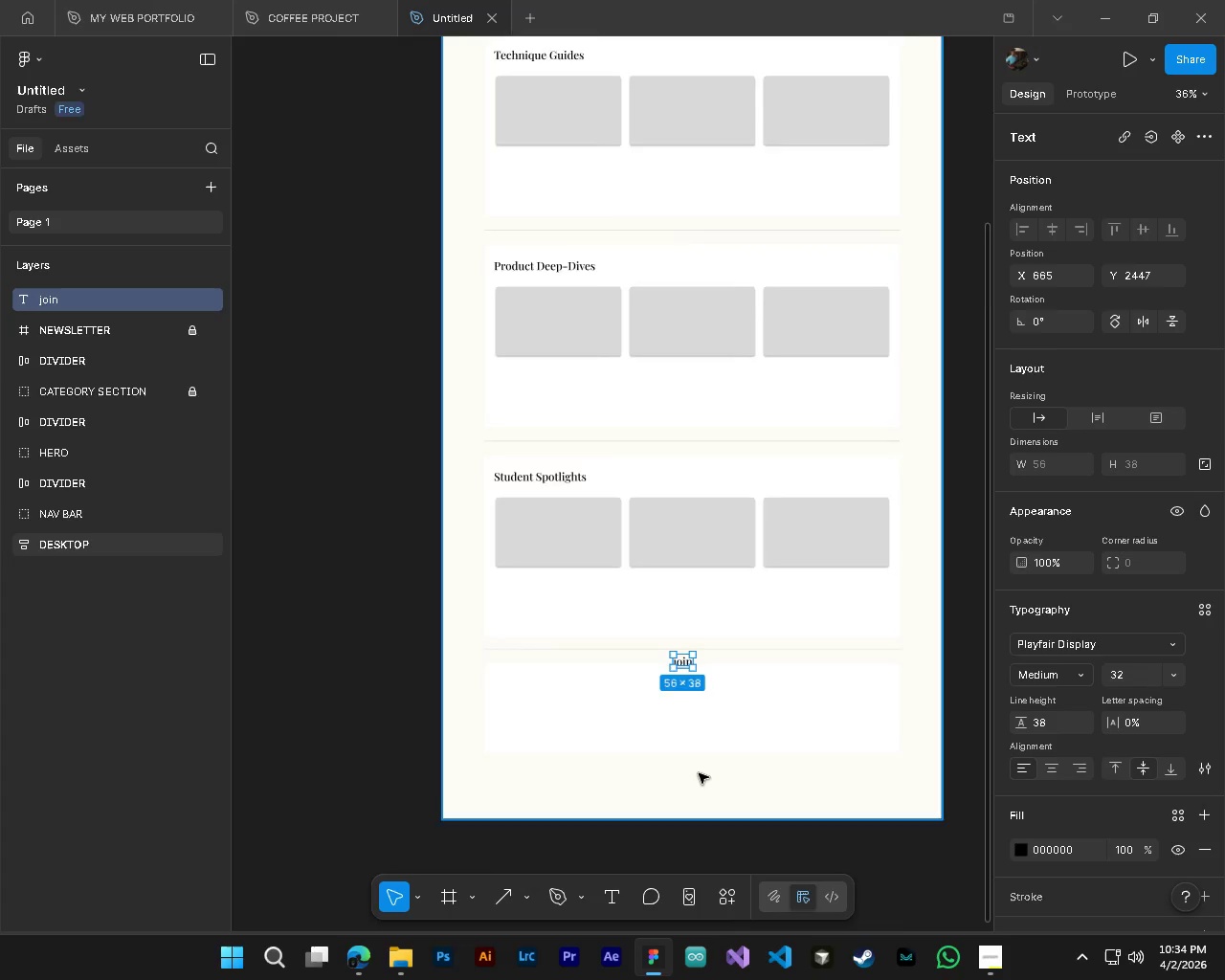 
key(Alt+Control+AltLeft)
 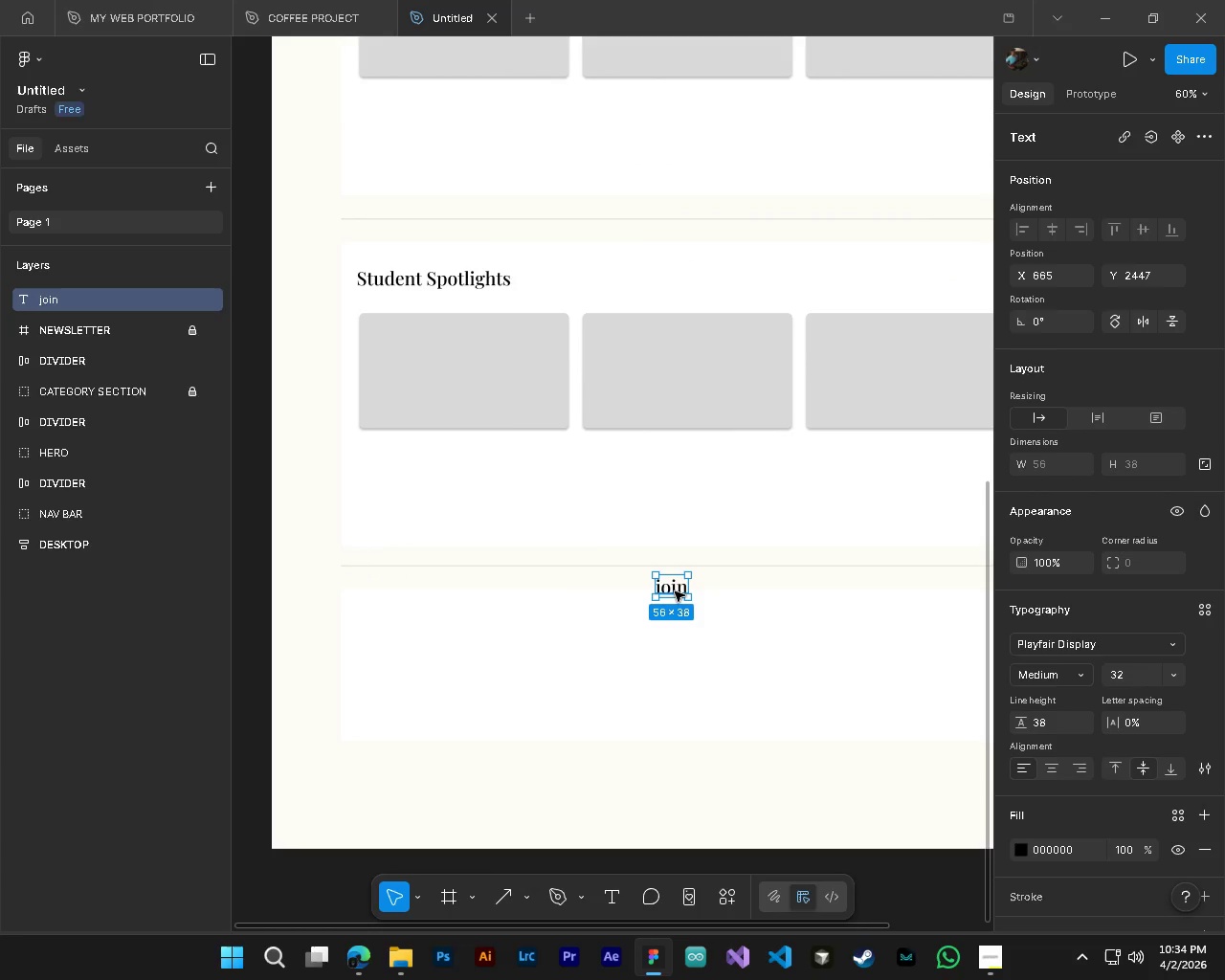 
scroll: coordinate [699, 773], scroll_direction: up, amount: 2.0
 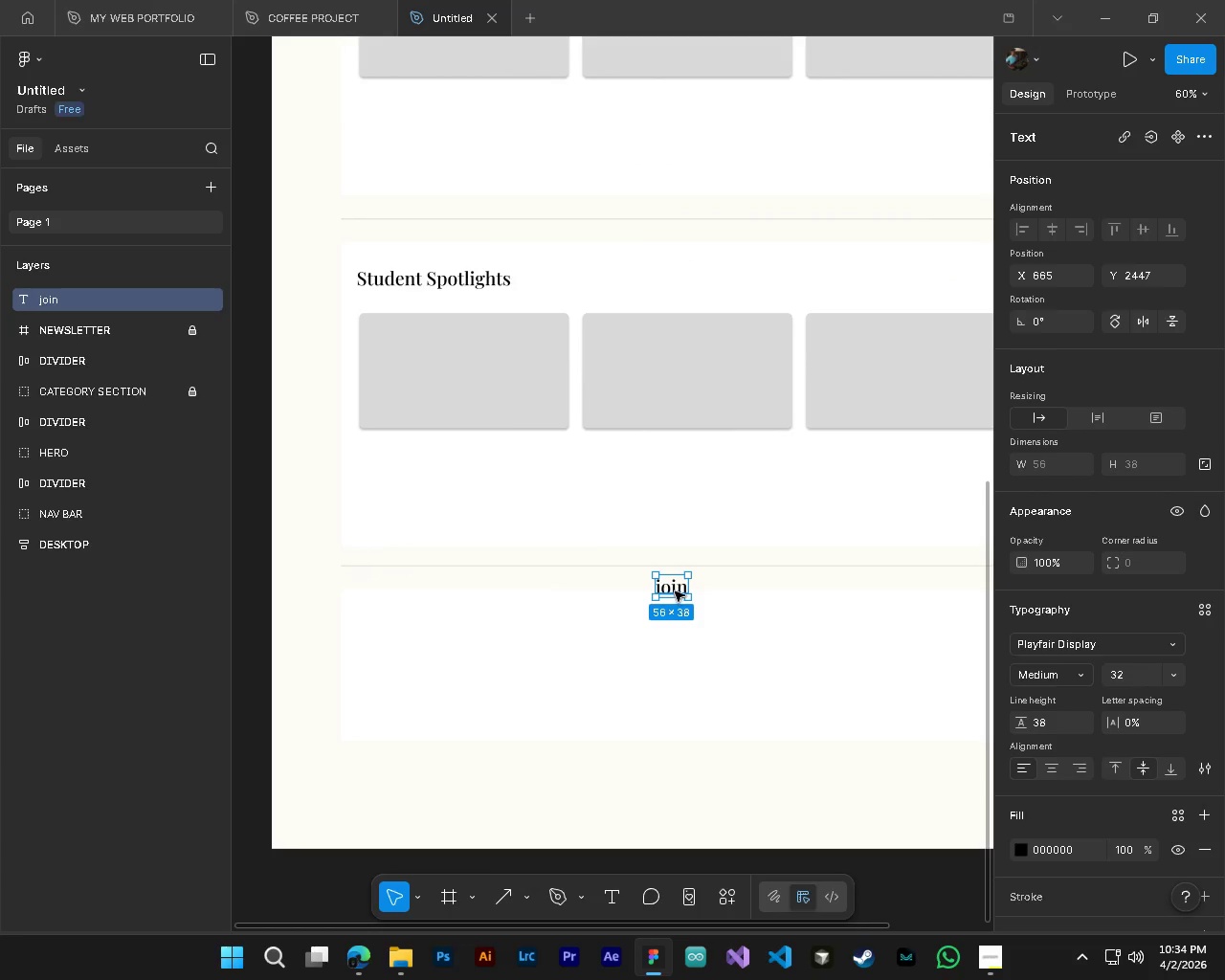 
left_click_drag(start_coordinate=[675, 590], to_coordinate=[658, 639])
 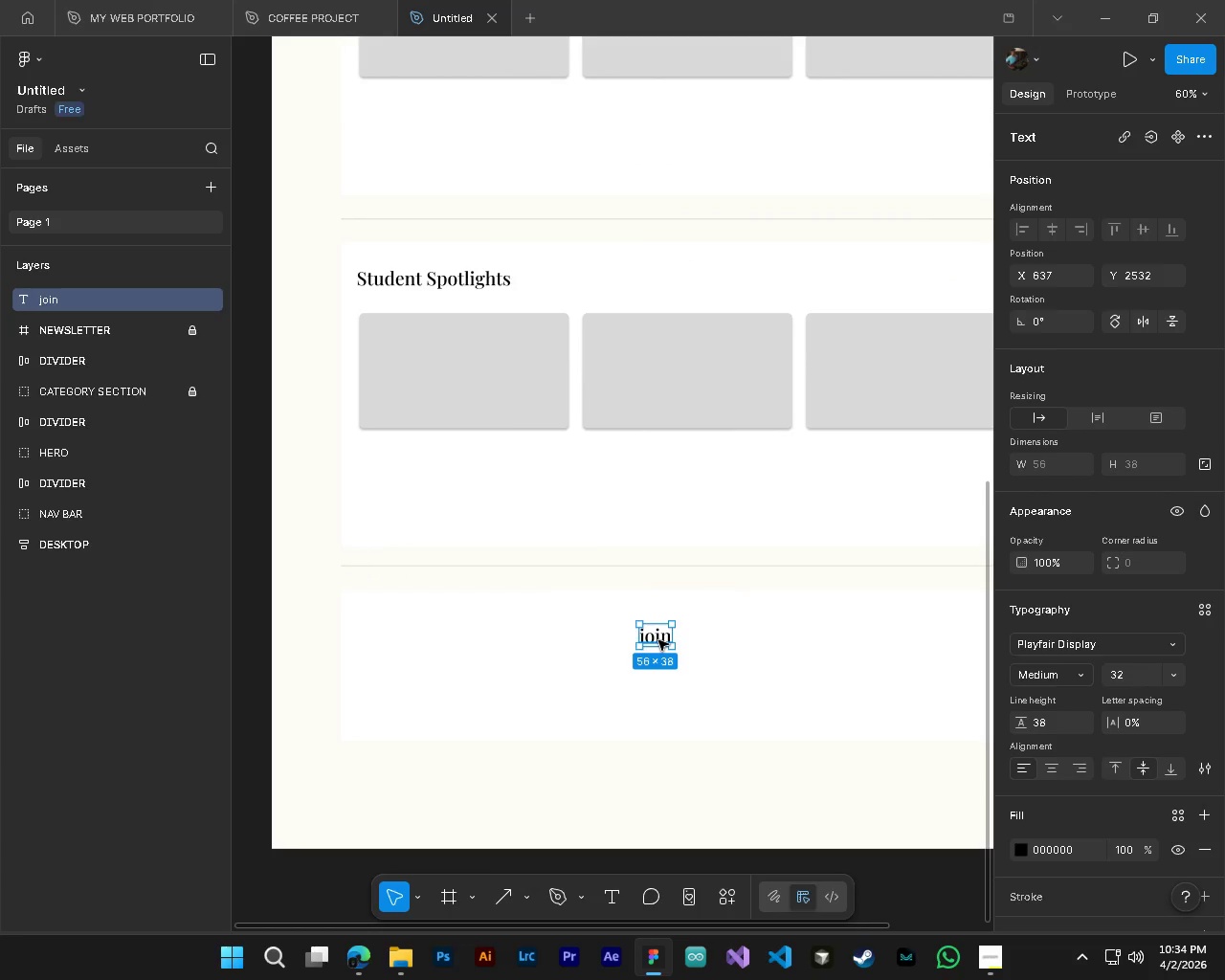 
key(CapsLock)
 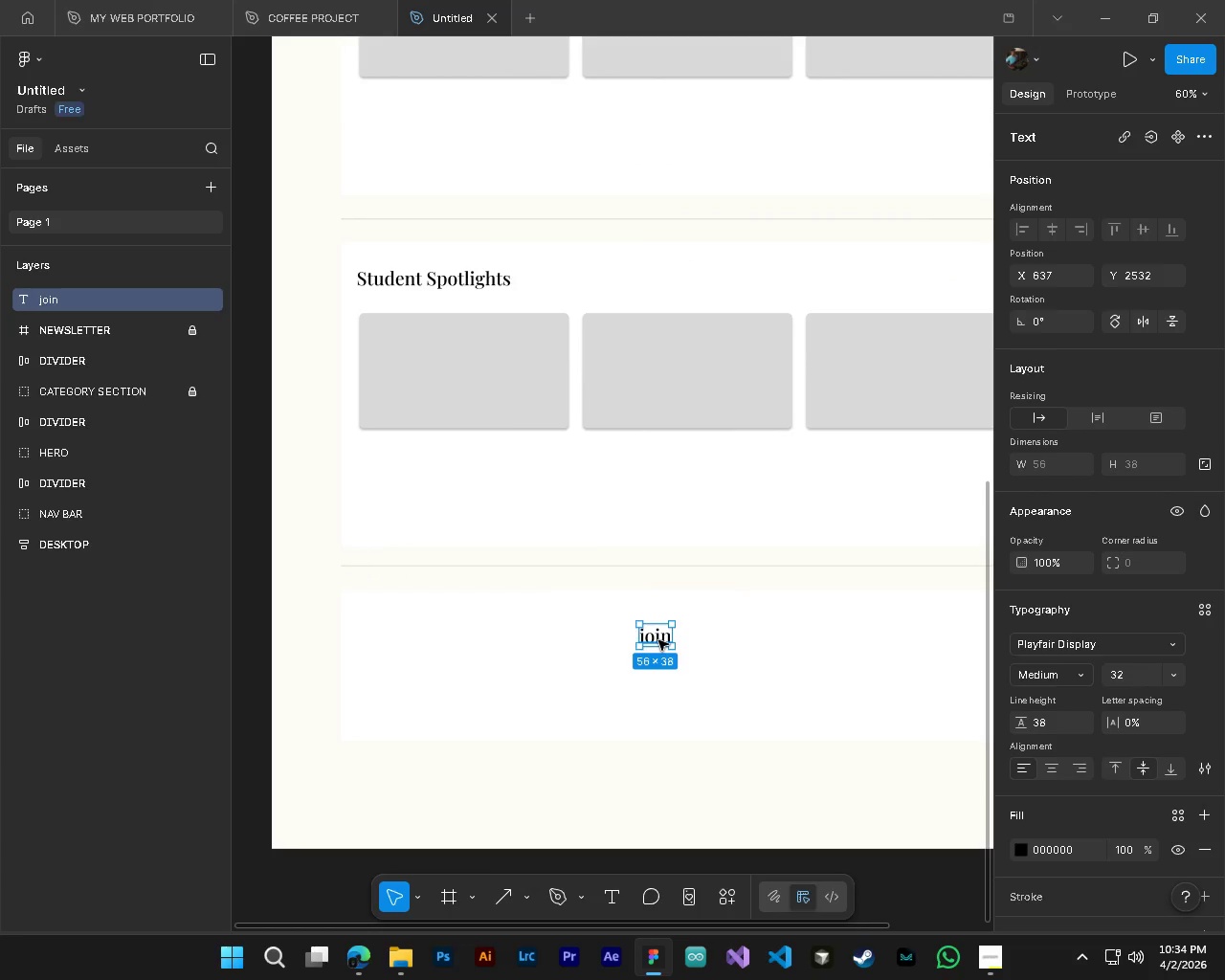 
double_click([658, 640])
 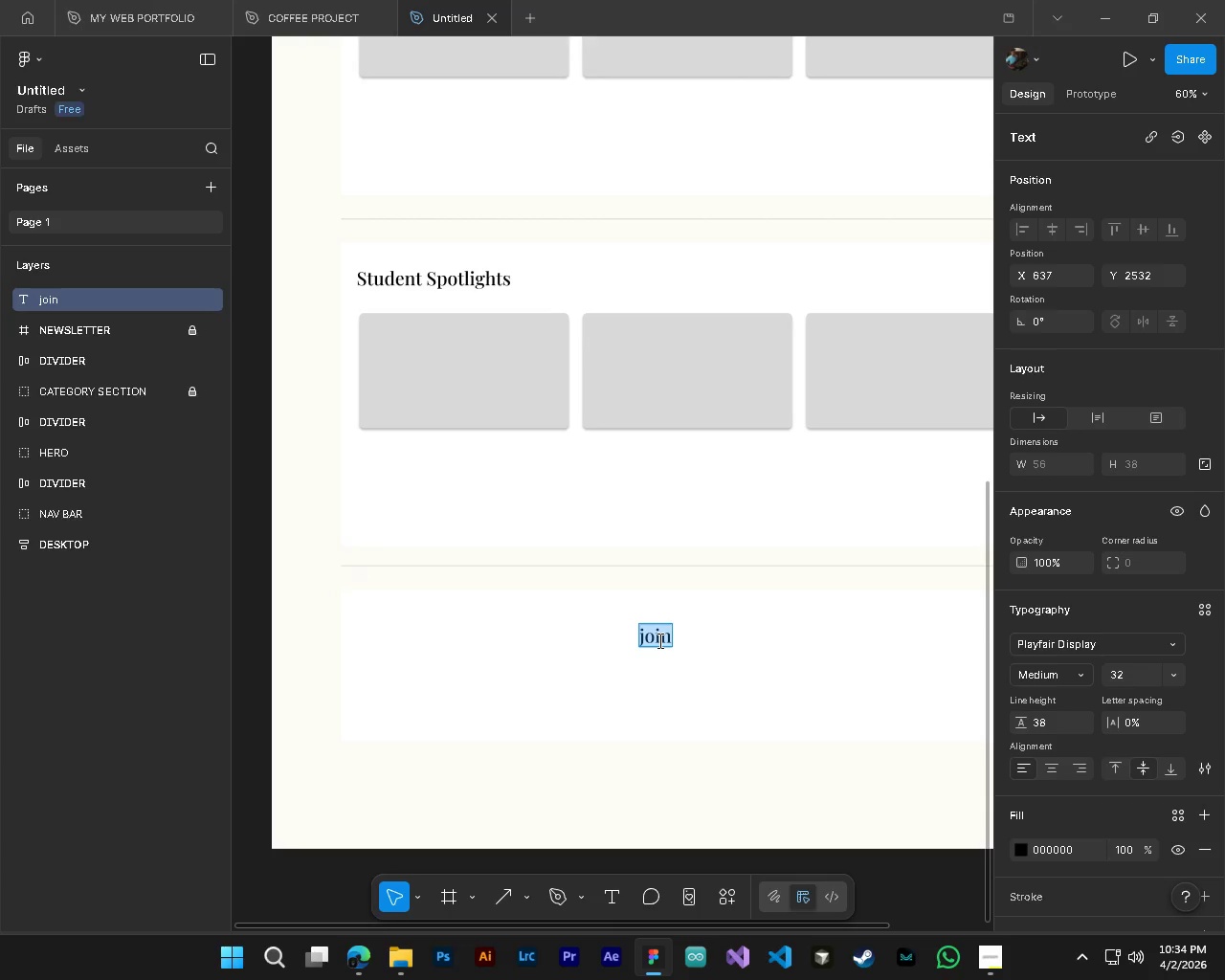 
type(Join the Sunday Scribble)
 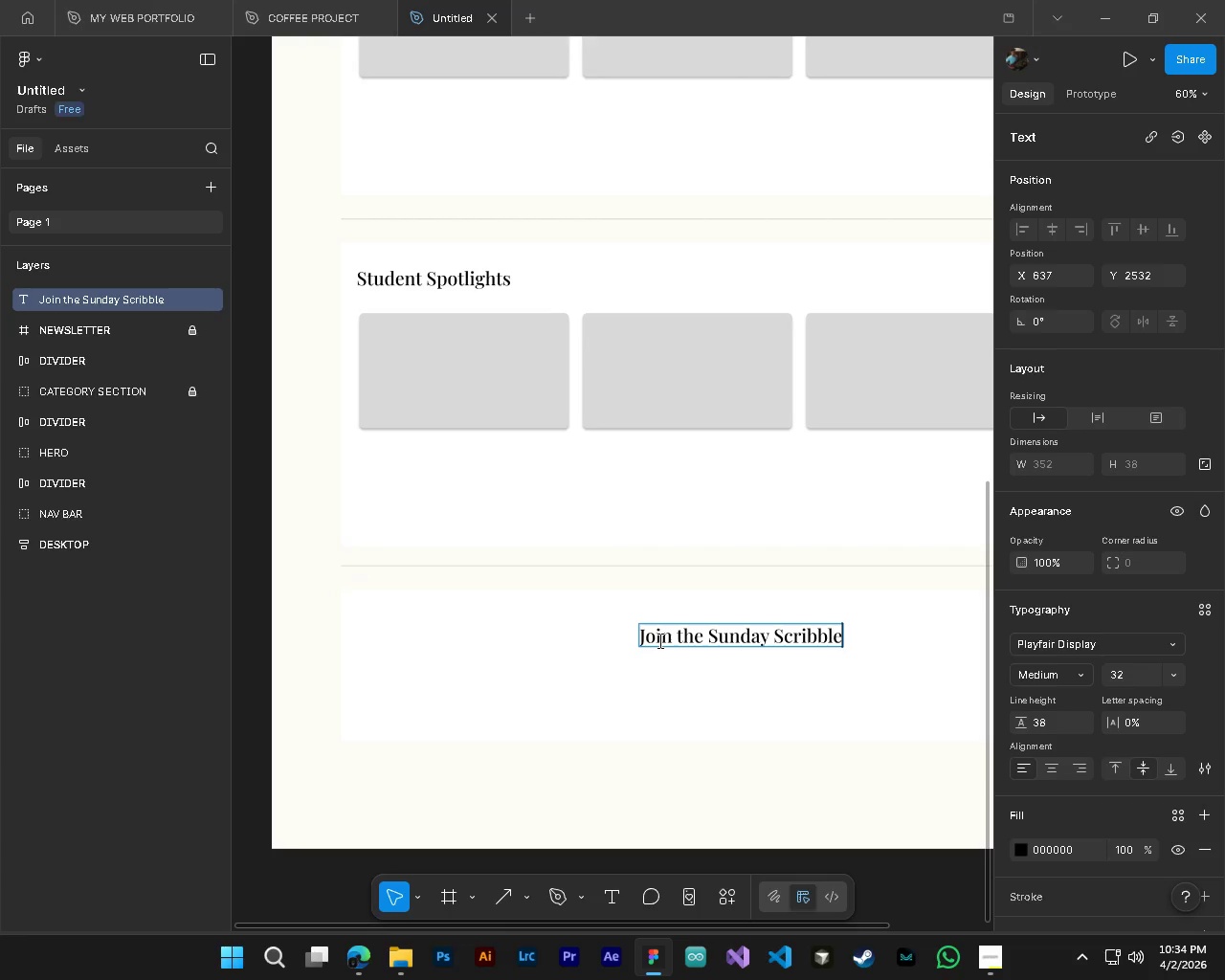 
key(Control+ControlLeft)
 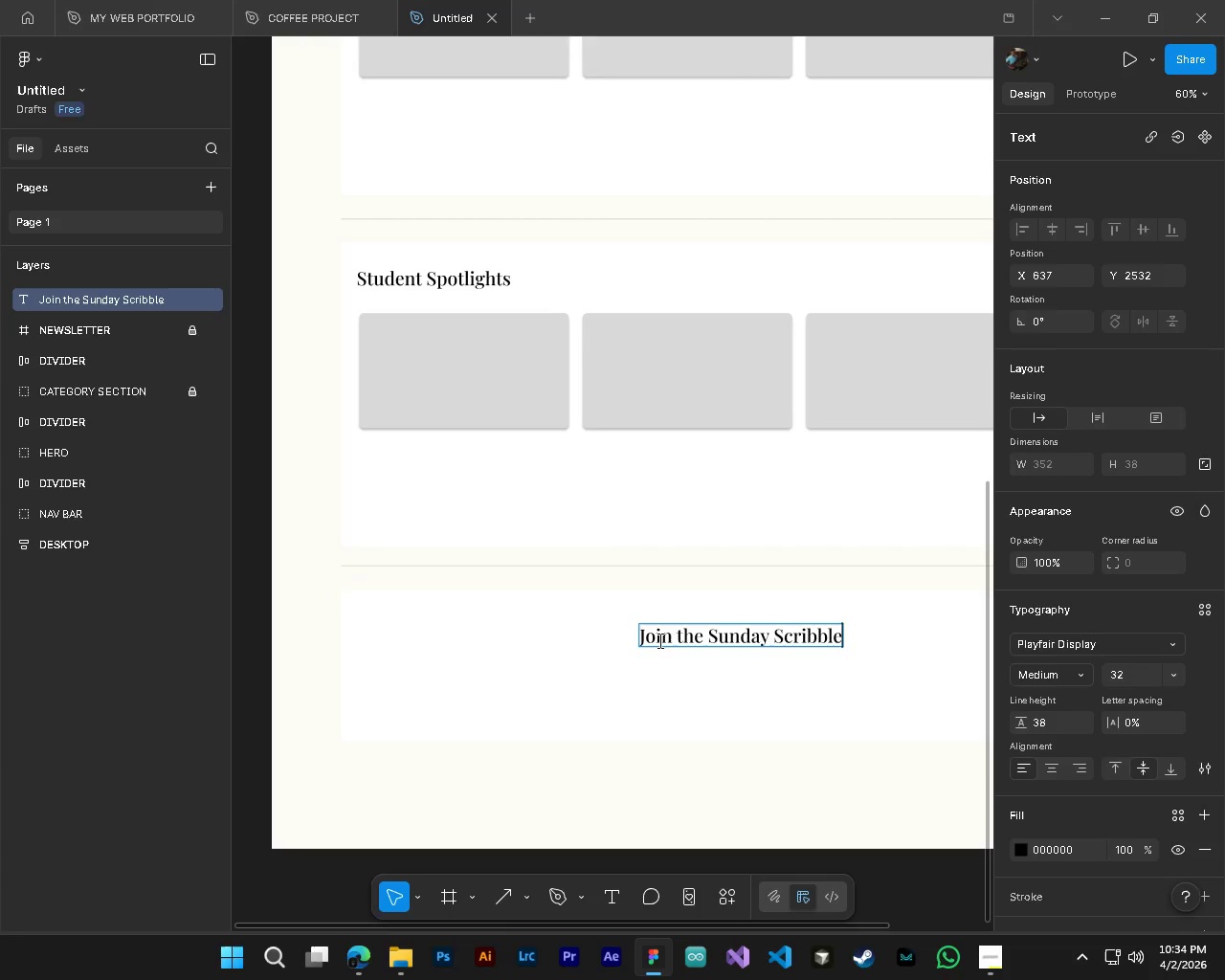 
key(Control+A)
 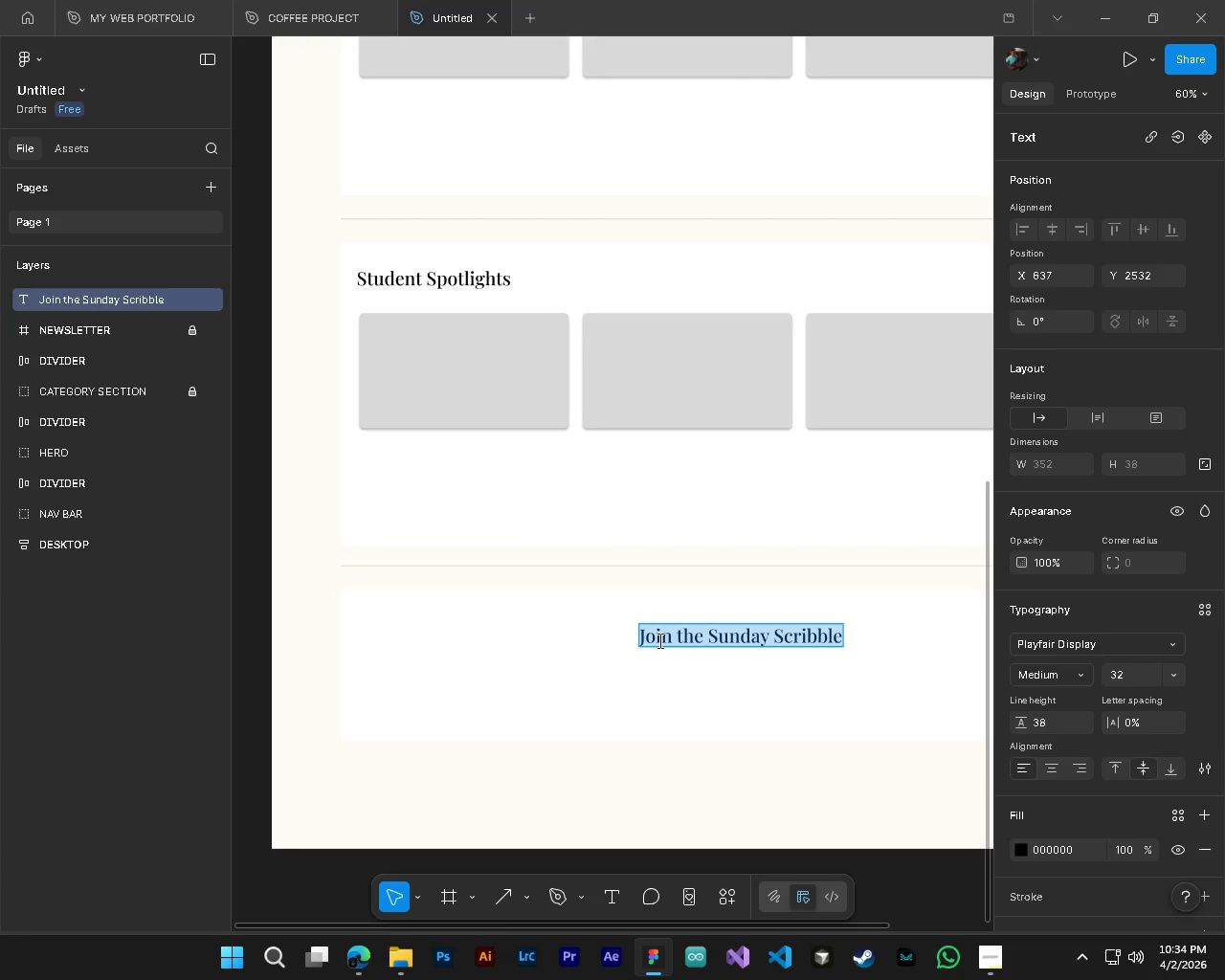 
key(Control+I)
 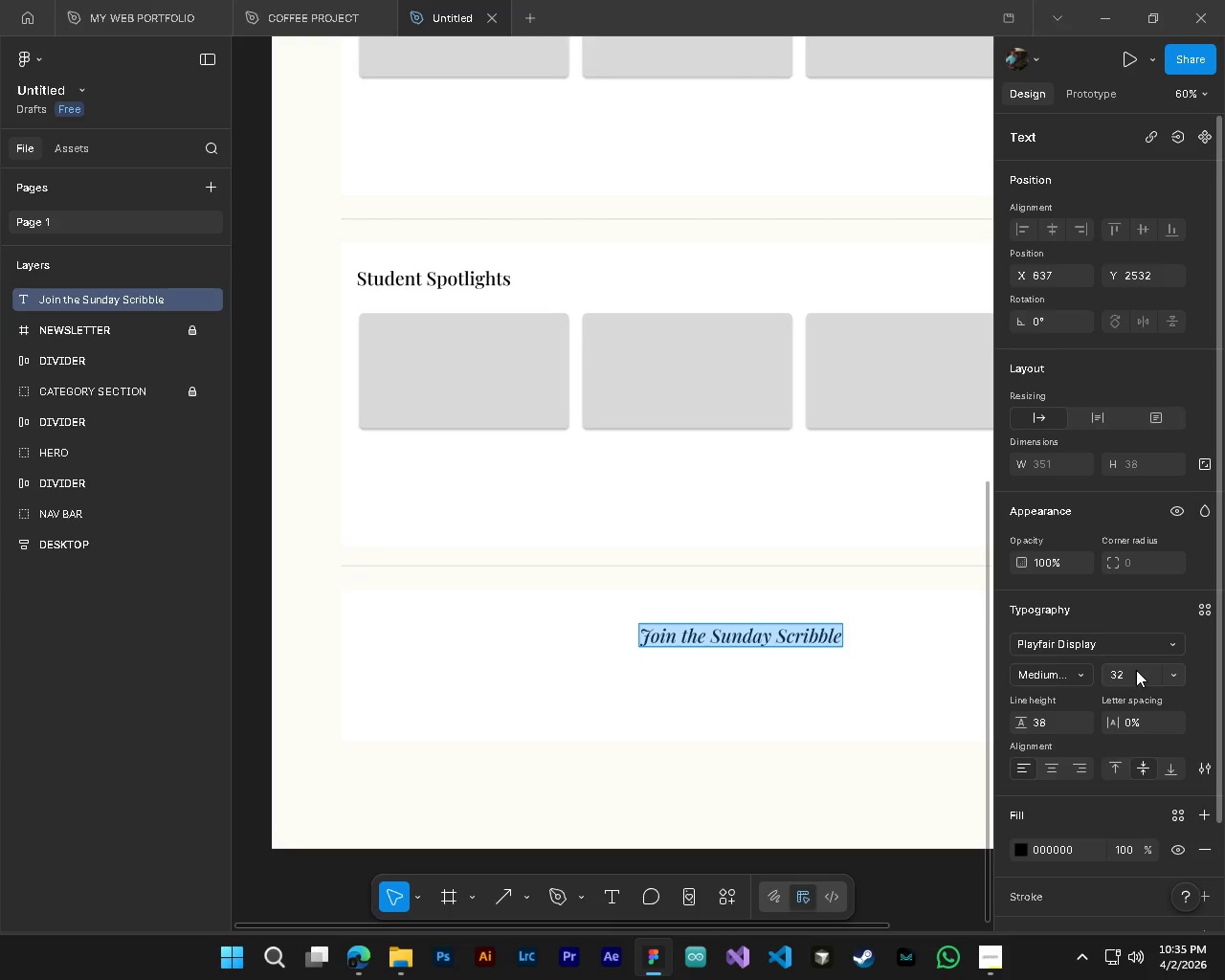 
wait(14.44)
 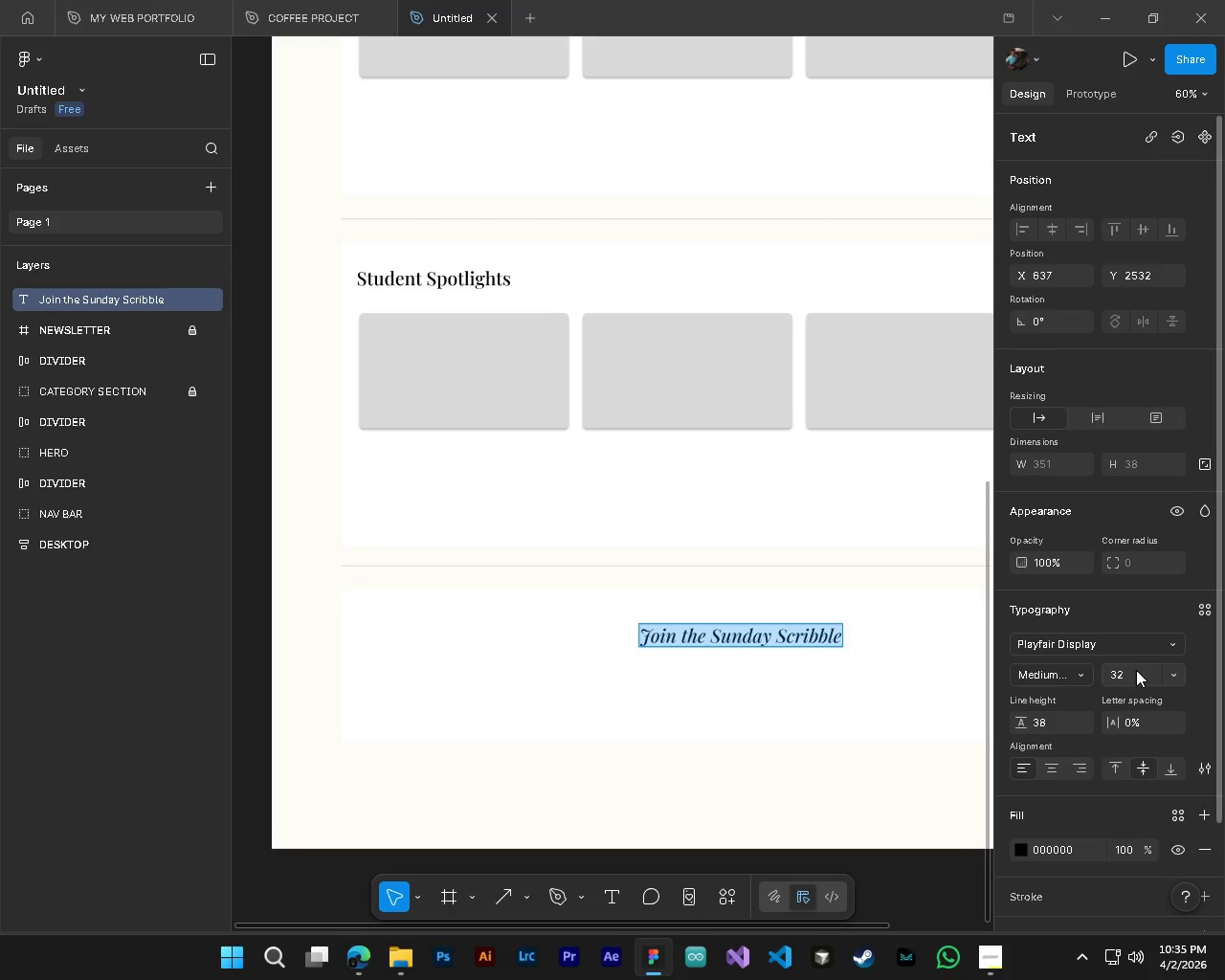 
double_click([1114, 679])
 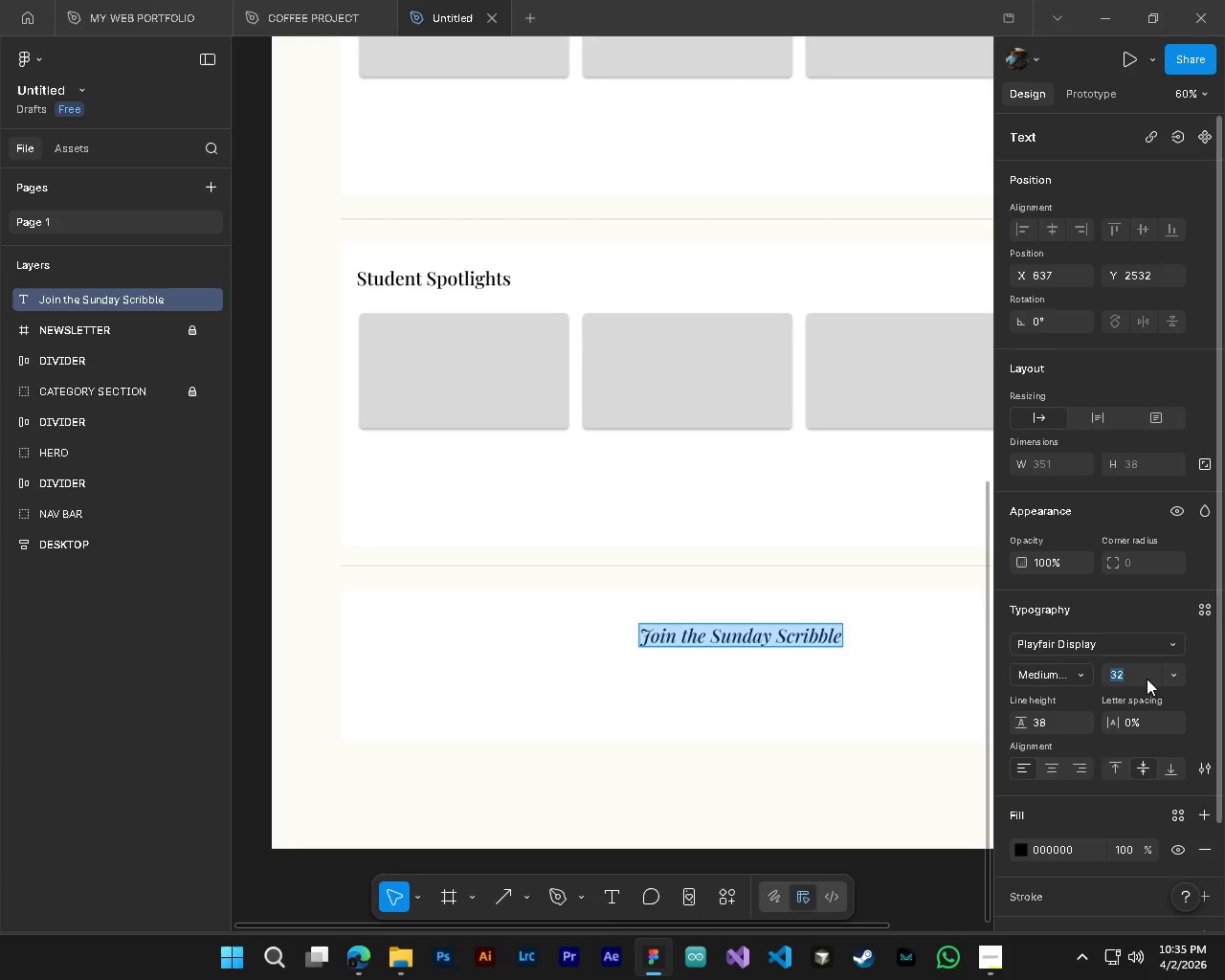 
key(Numpad4)
 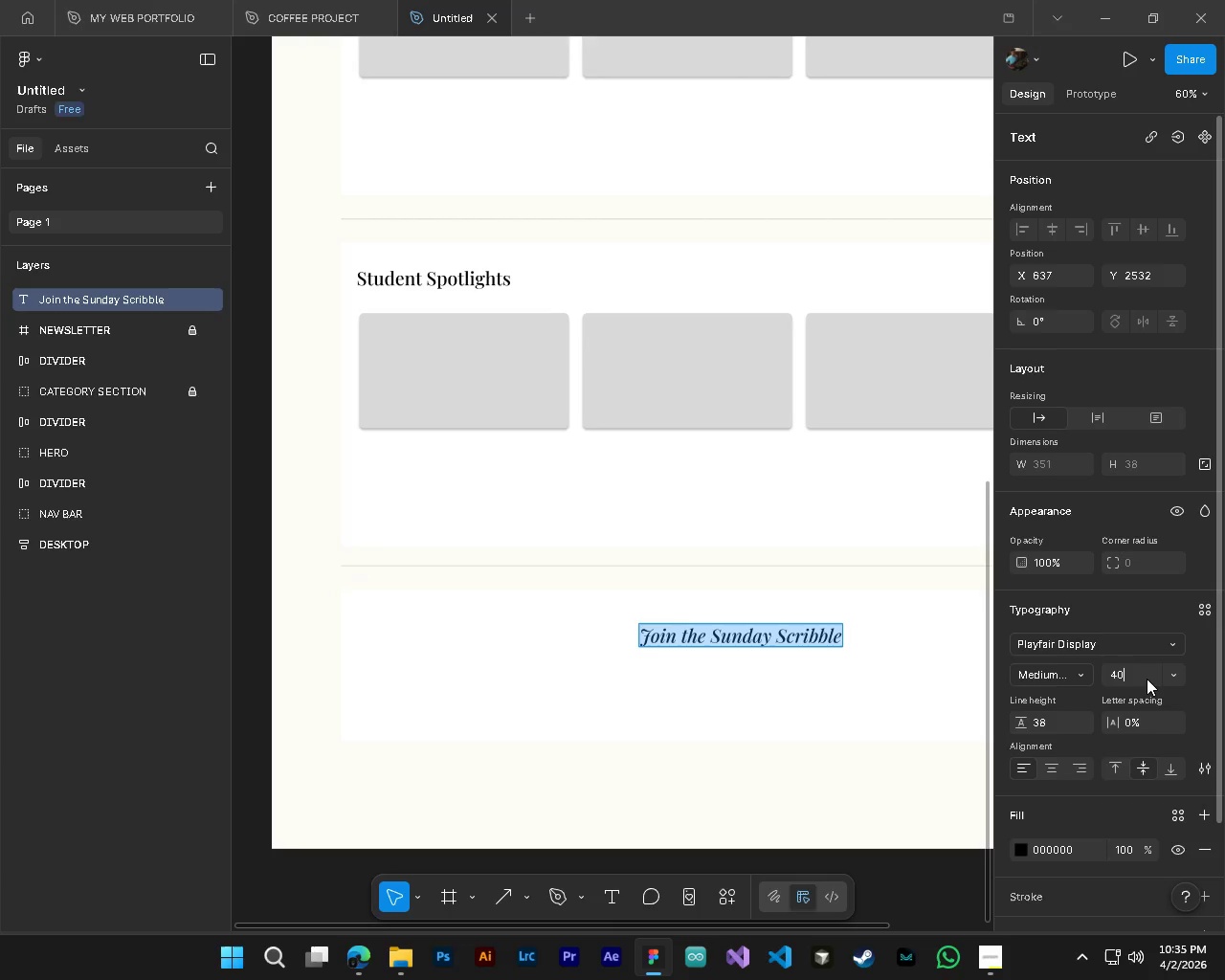 
key(Numpad0)
 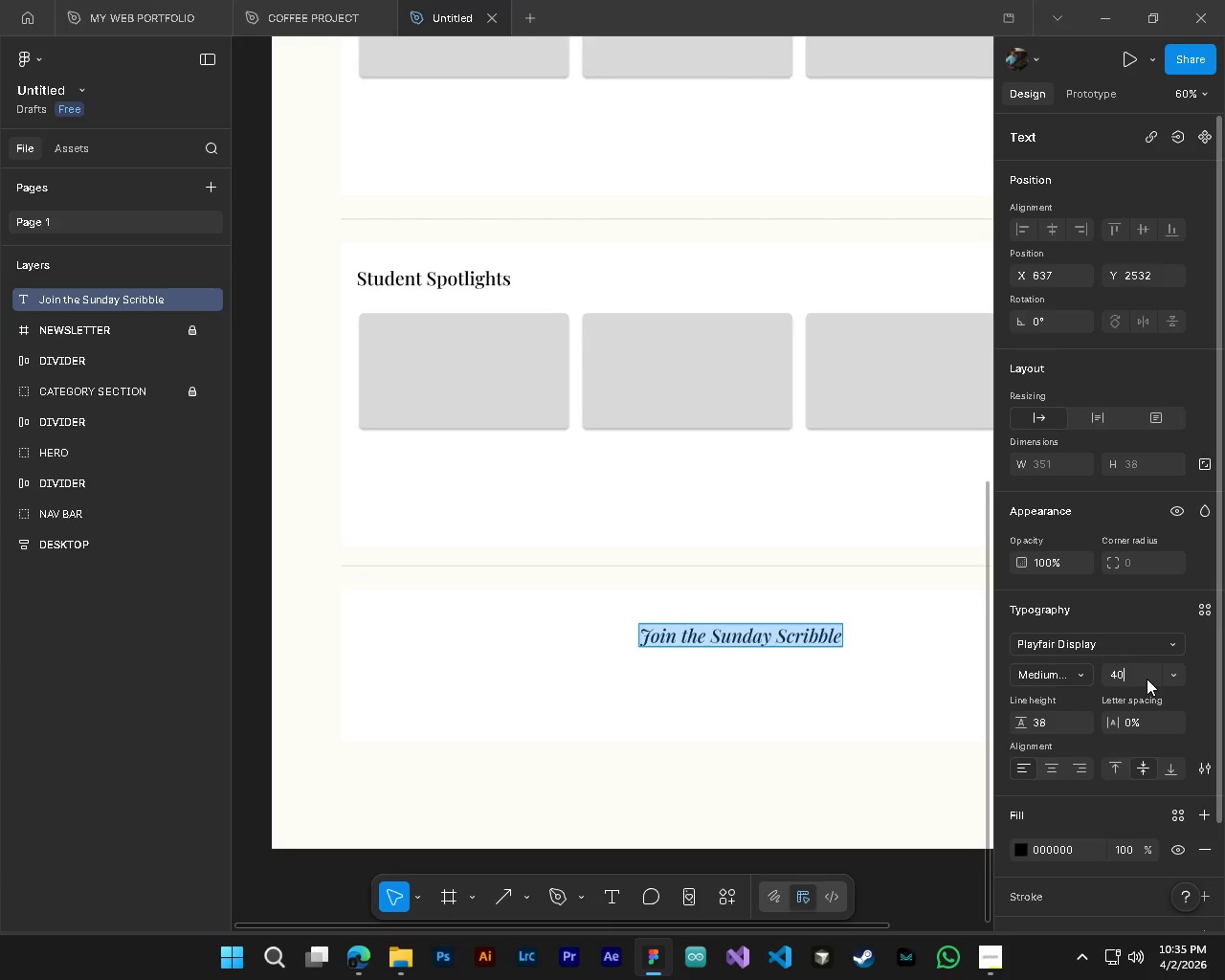 
key(NumpadEnter)
 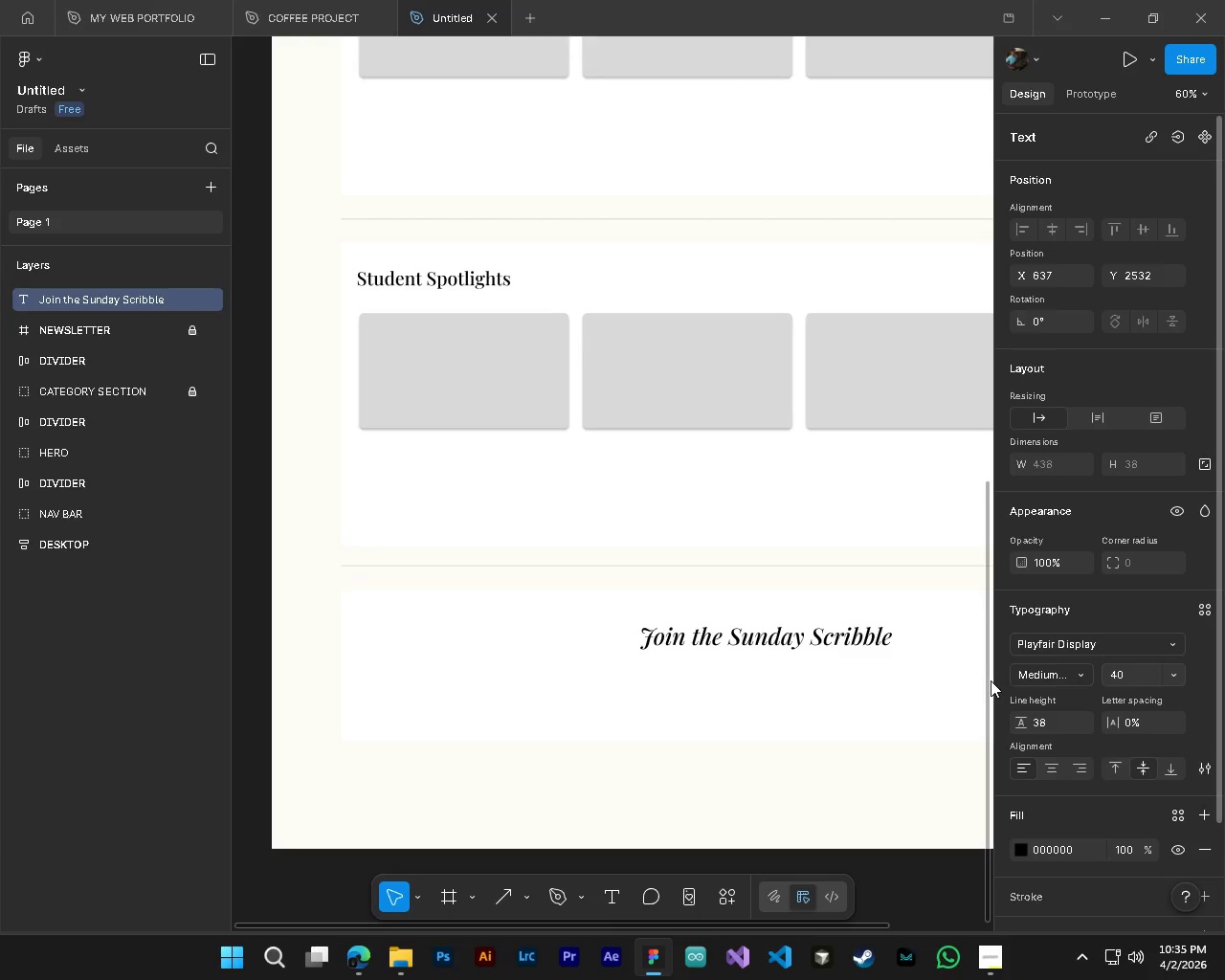 
hold_key(key=AltLeft, duration=0.95)
 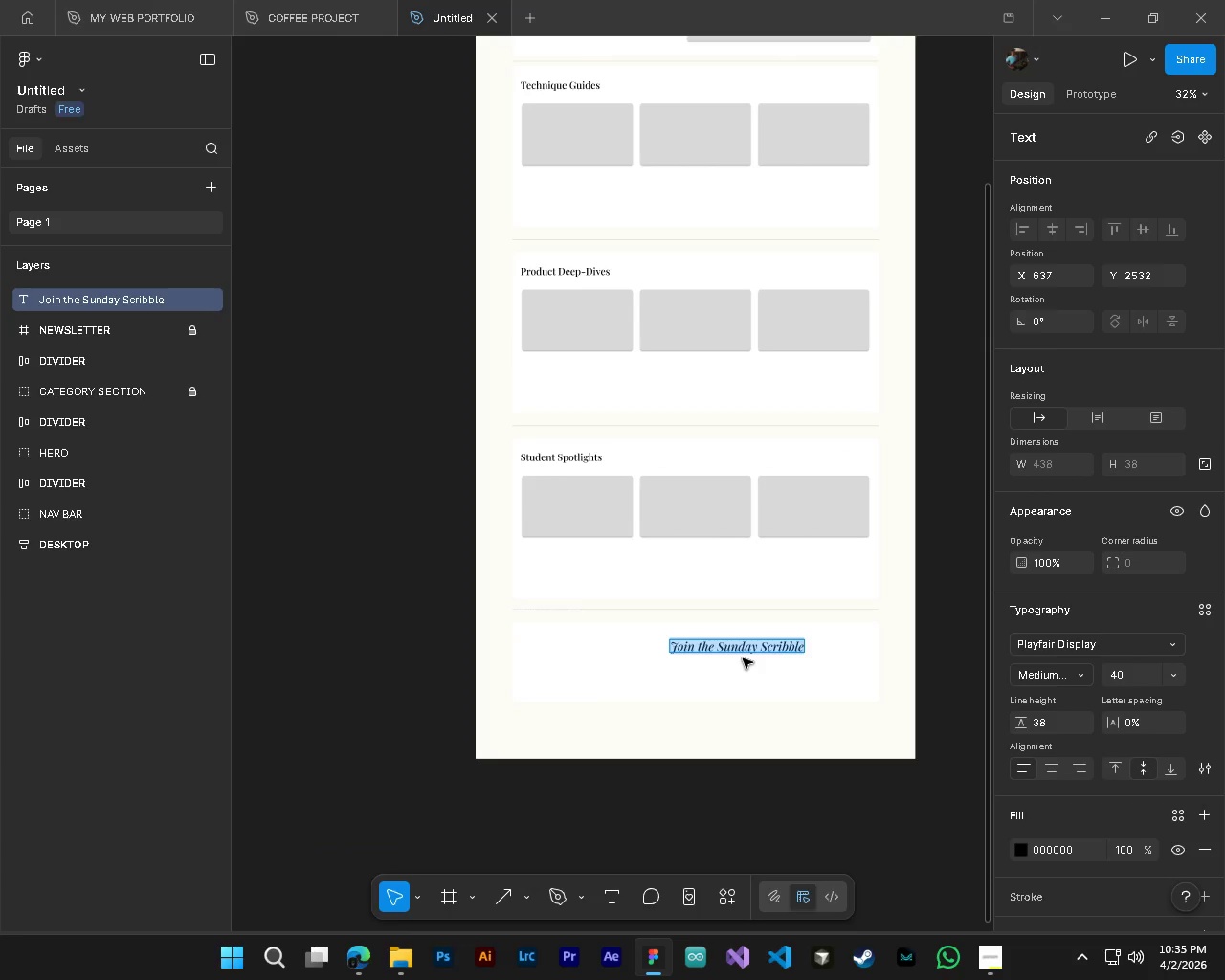 
hold_key(key=ControlLeft, duration=0.91)
 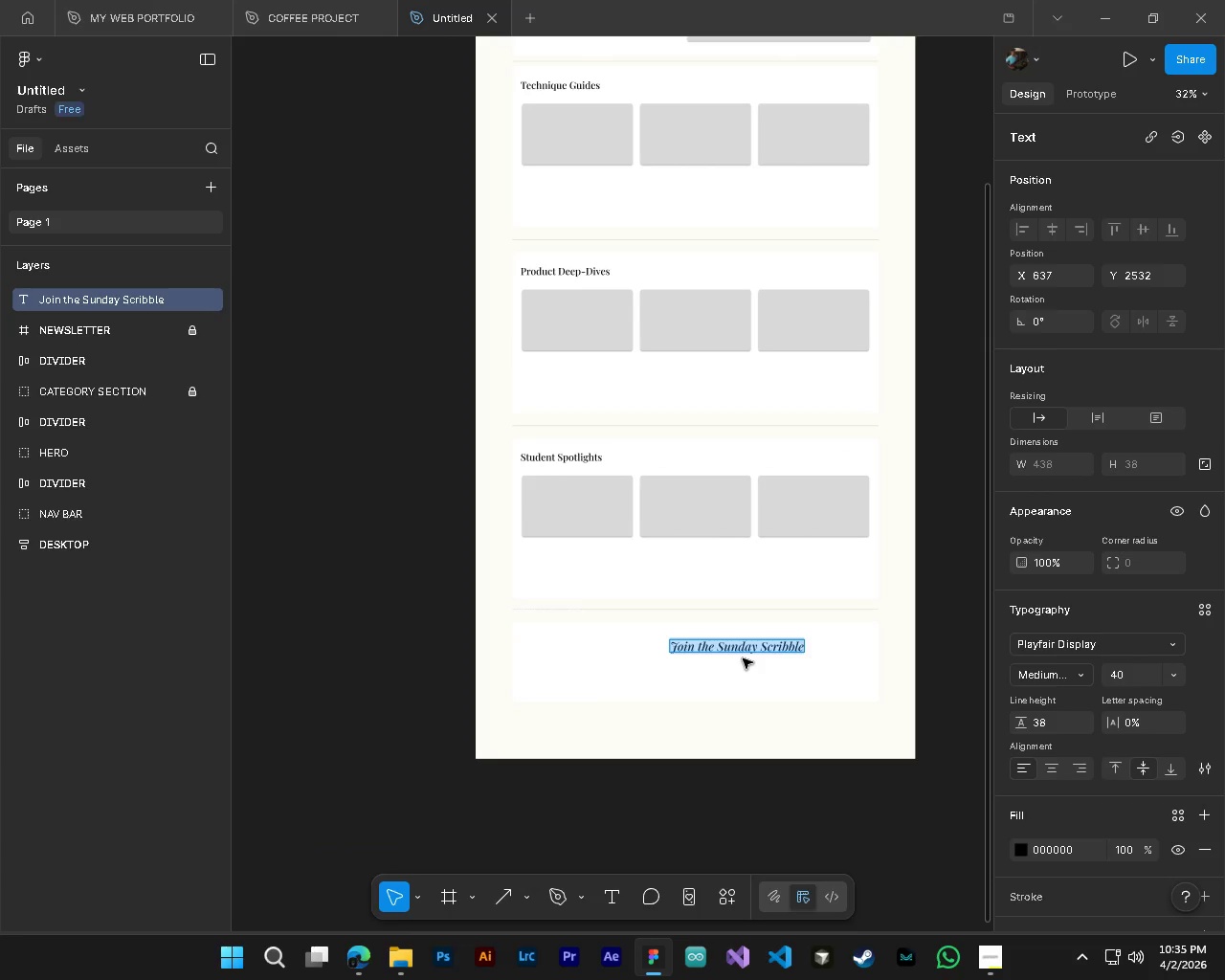 
hold_key(key=ShiftLeft, duration=0.47)
 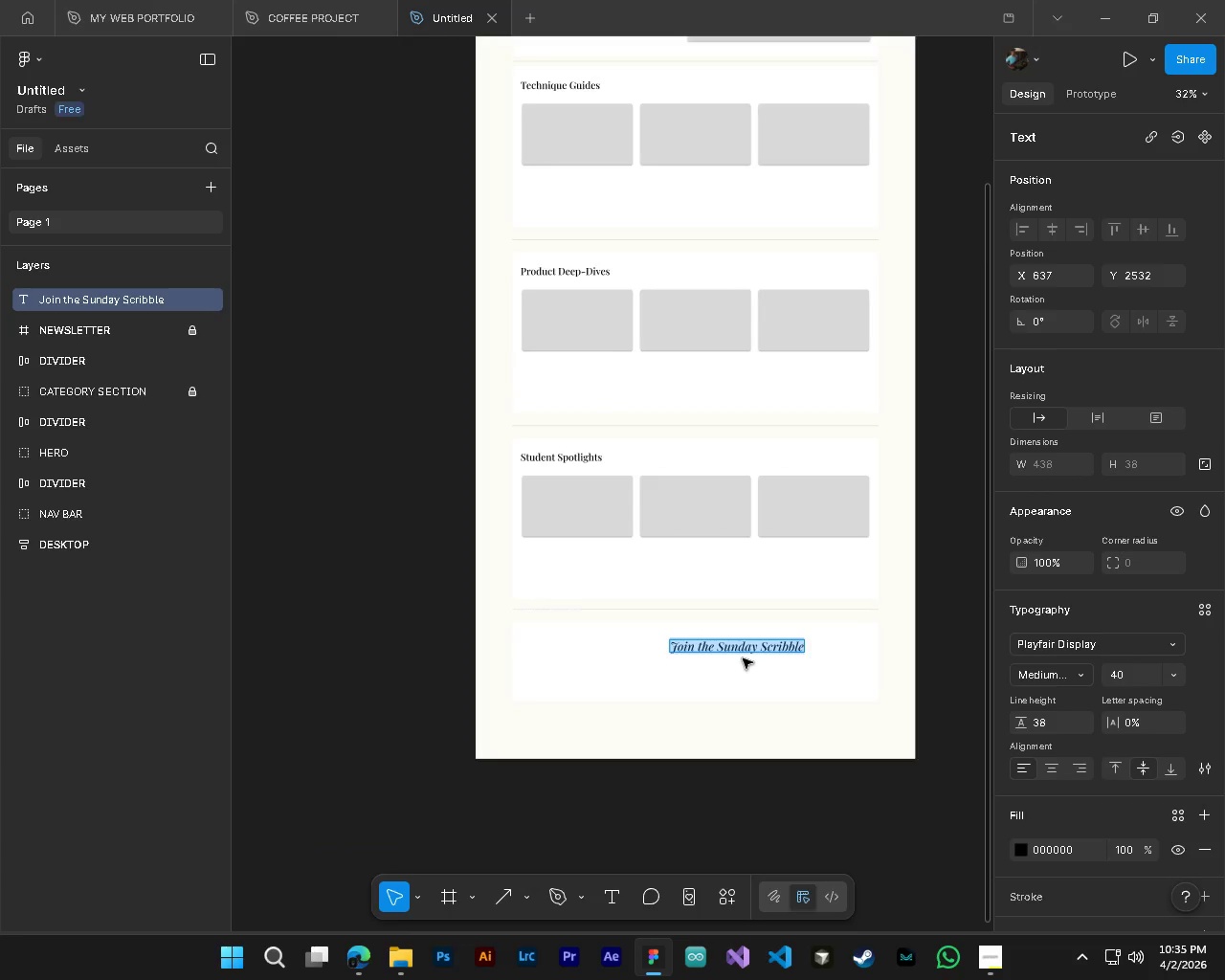 
scroll: coordinate [738, 658], scroll_direction: down, amount: 5.0
 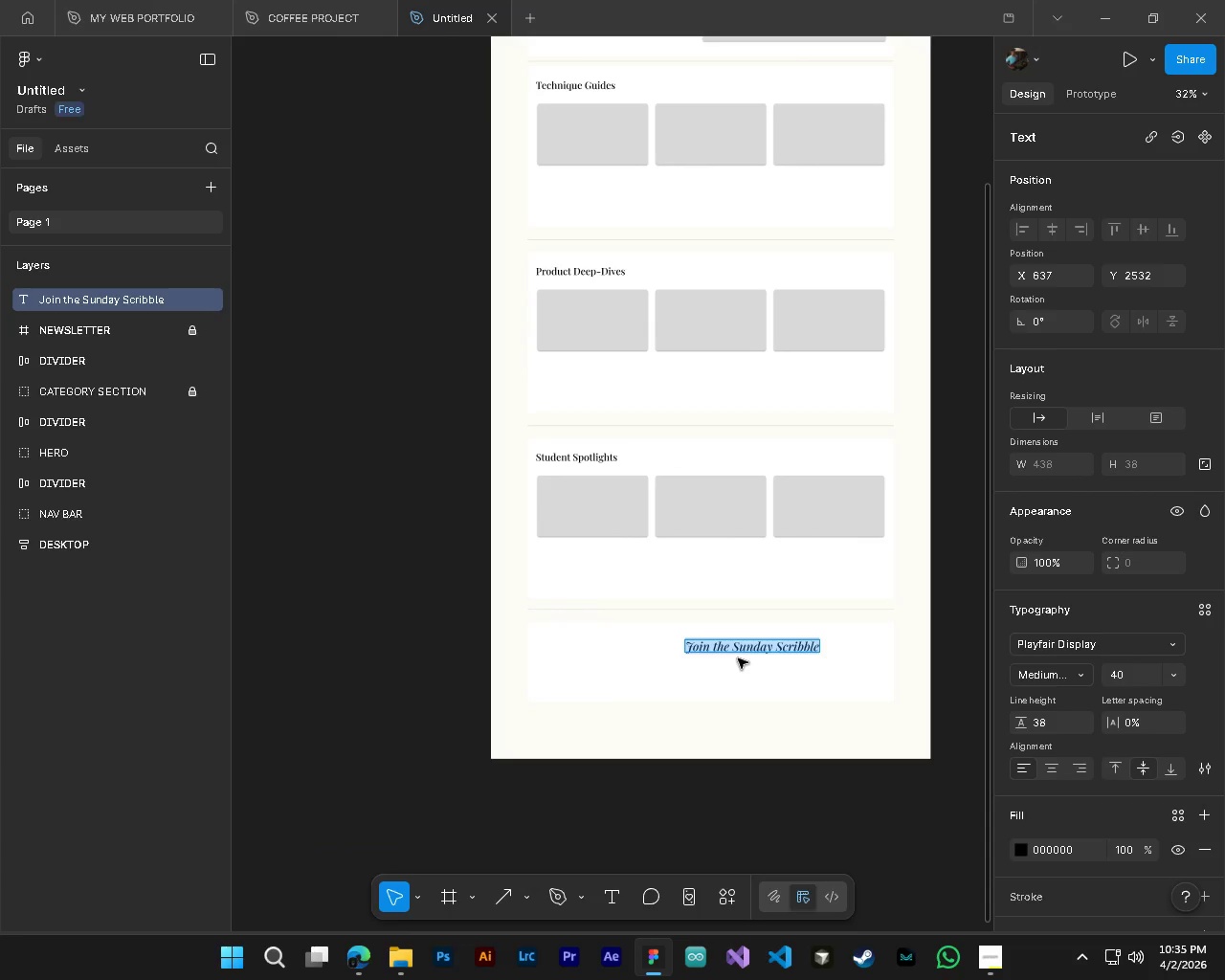 
hold_key(key=AltLeft, duration=0.39)
 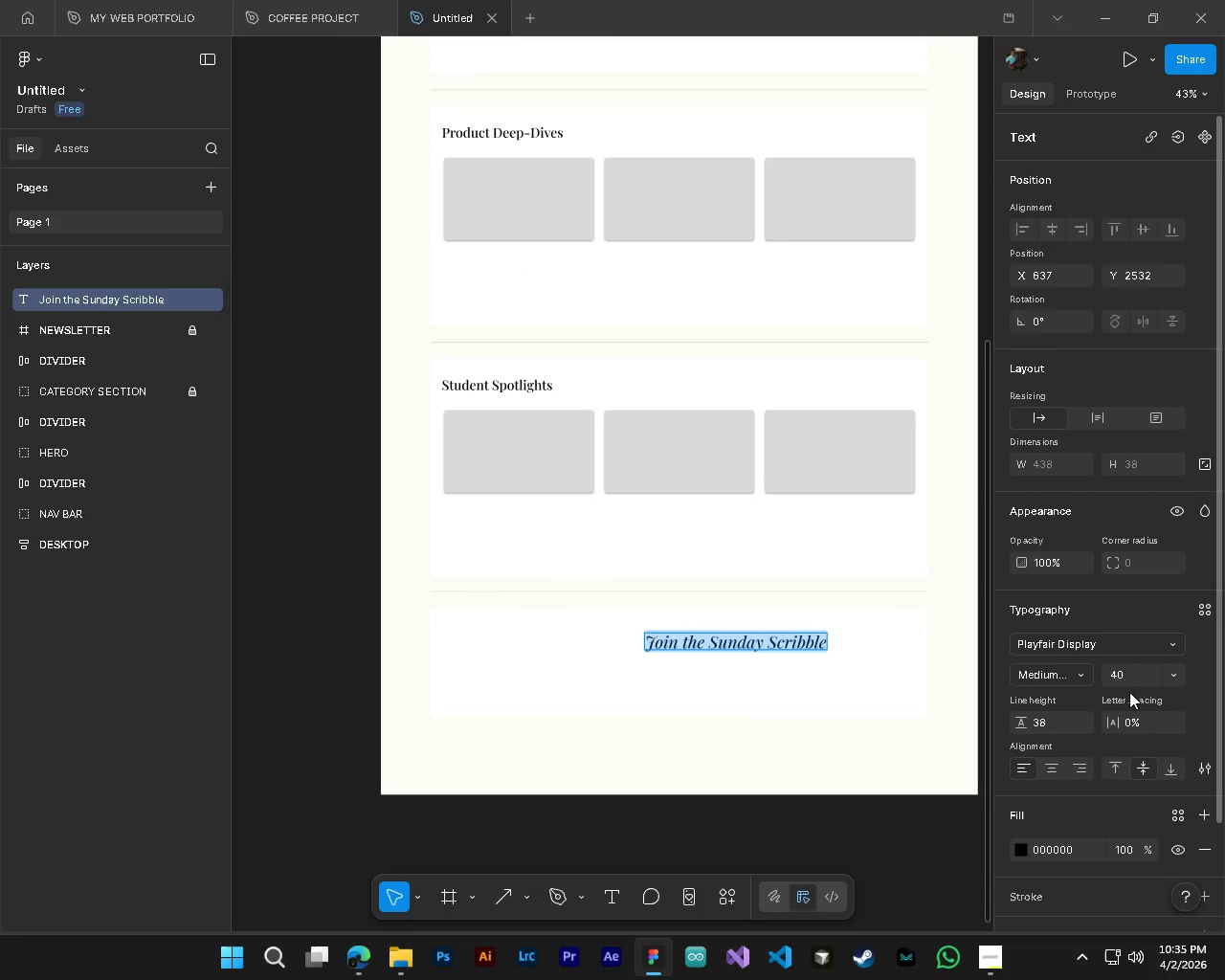 
hold_key(key=ControlLeft, duration=0.41)
 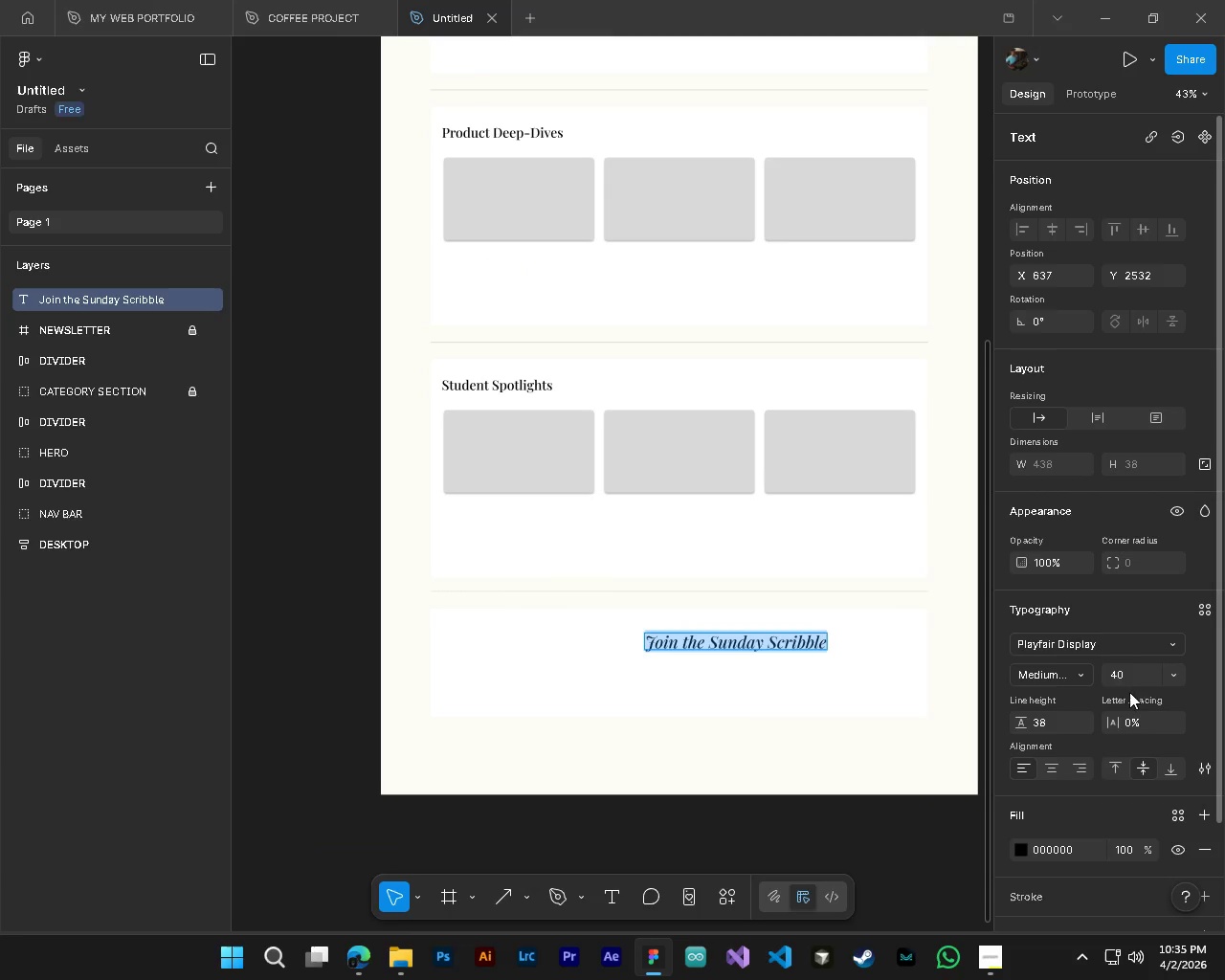 
scroll: coordinate [743, 658], scroll_direction: down, amount: 2.0
 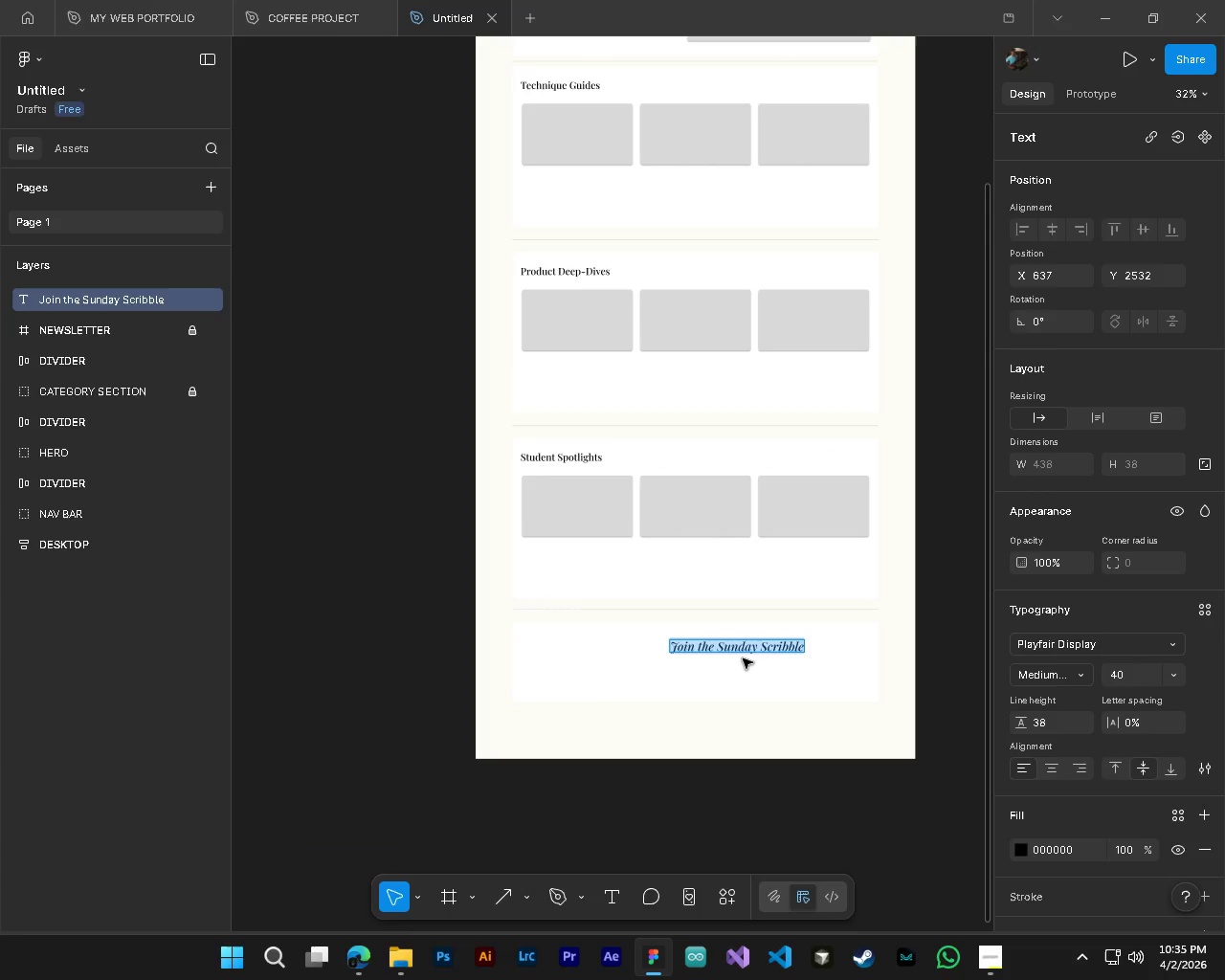 
scroll: coordinate [743, 658], scroll_direction: up, amount: 3.0
 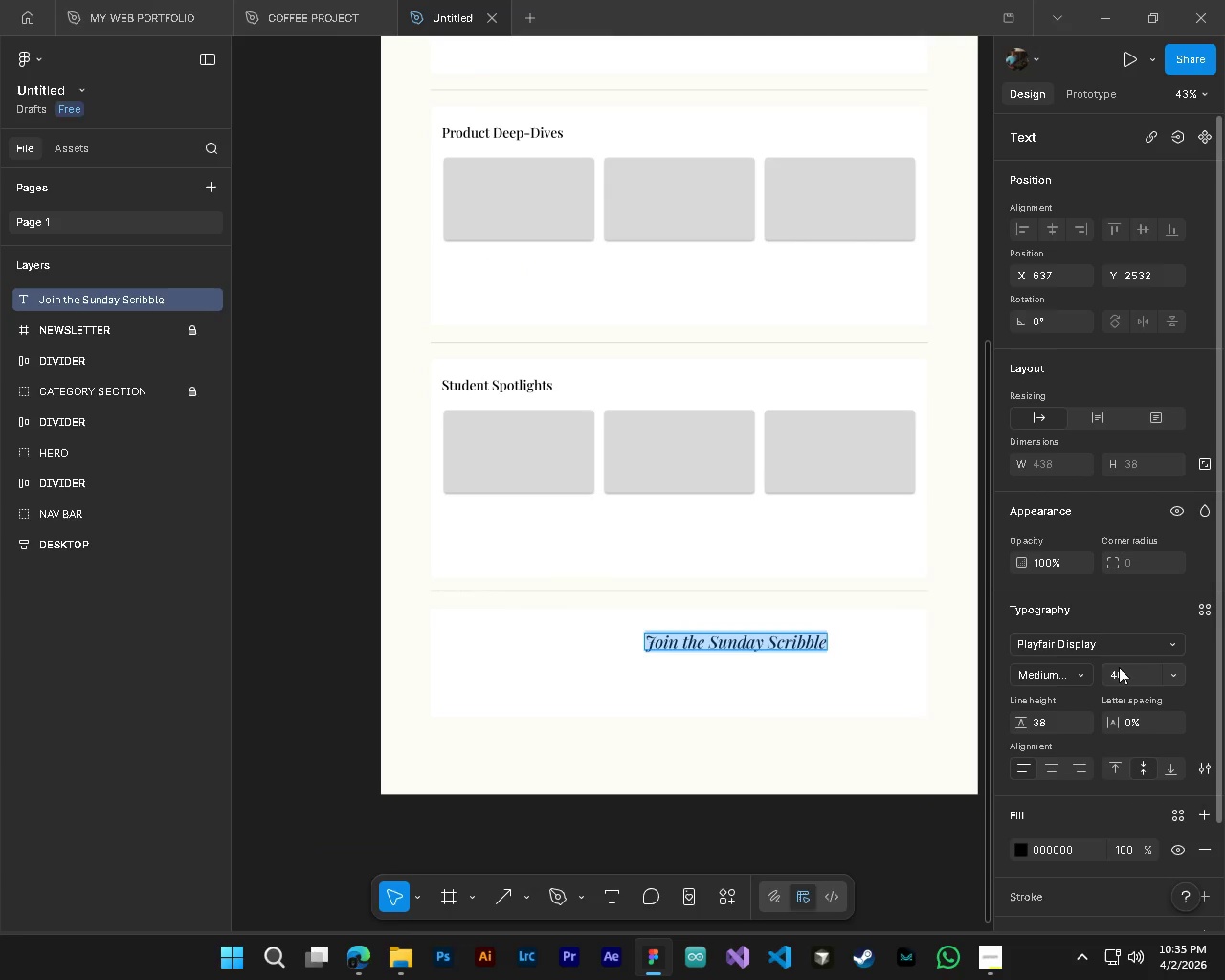 
double_click([1119, 667])
 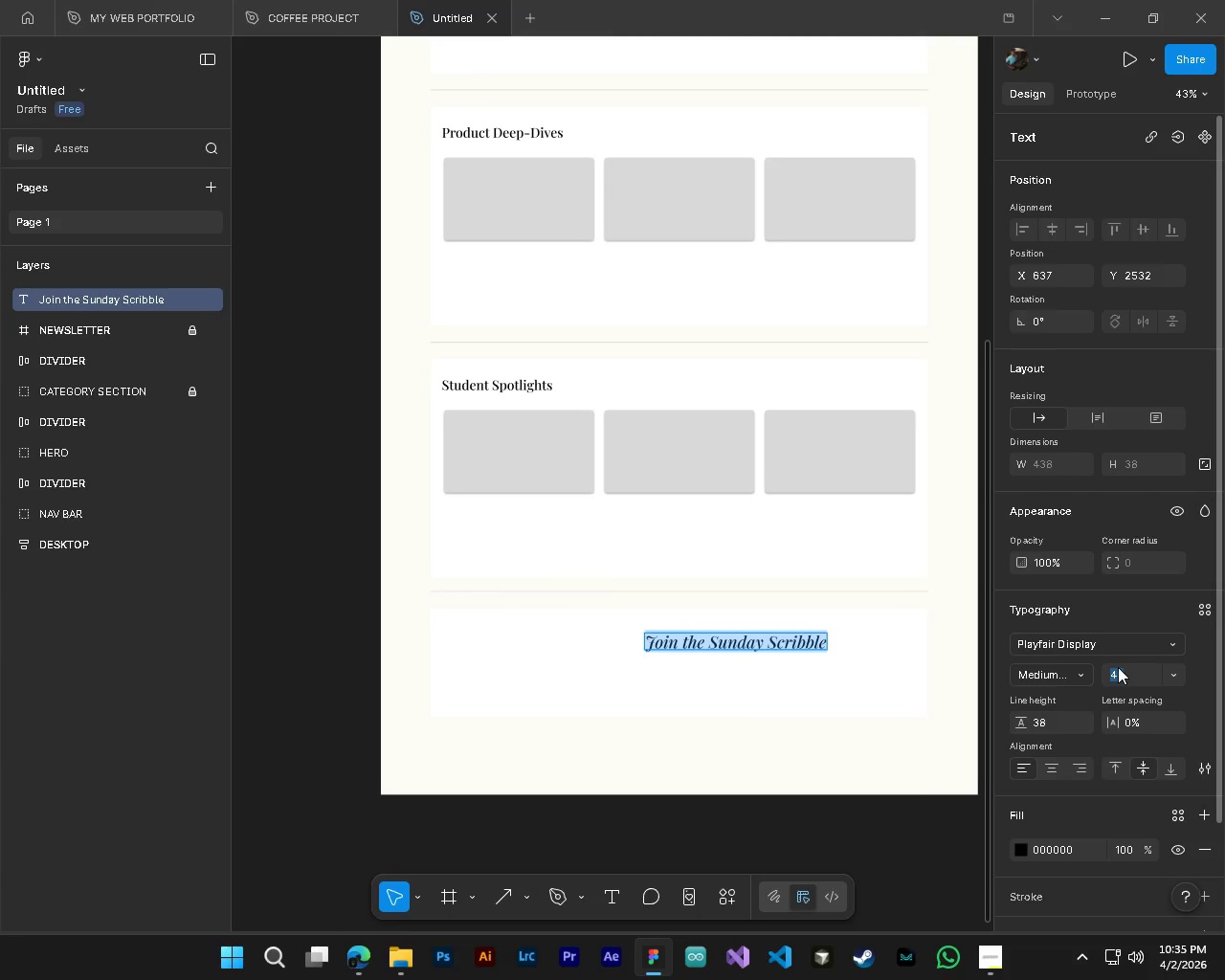 
key(Numpad4)
 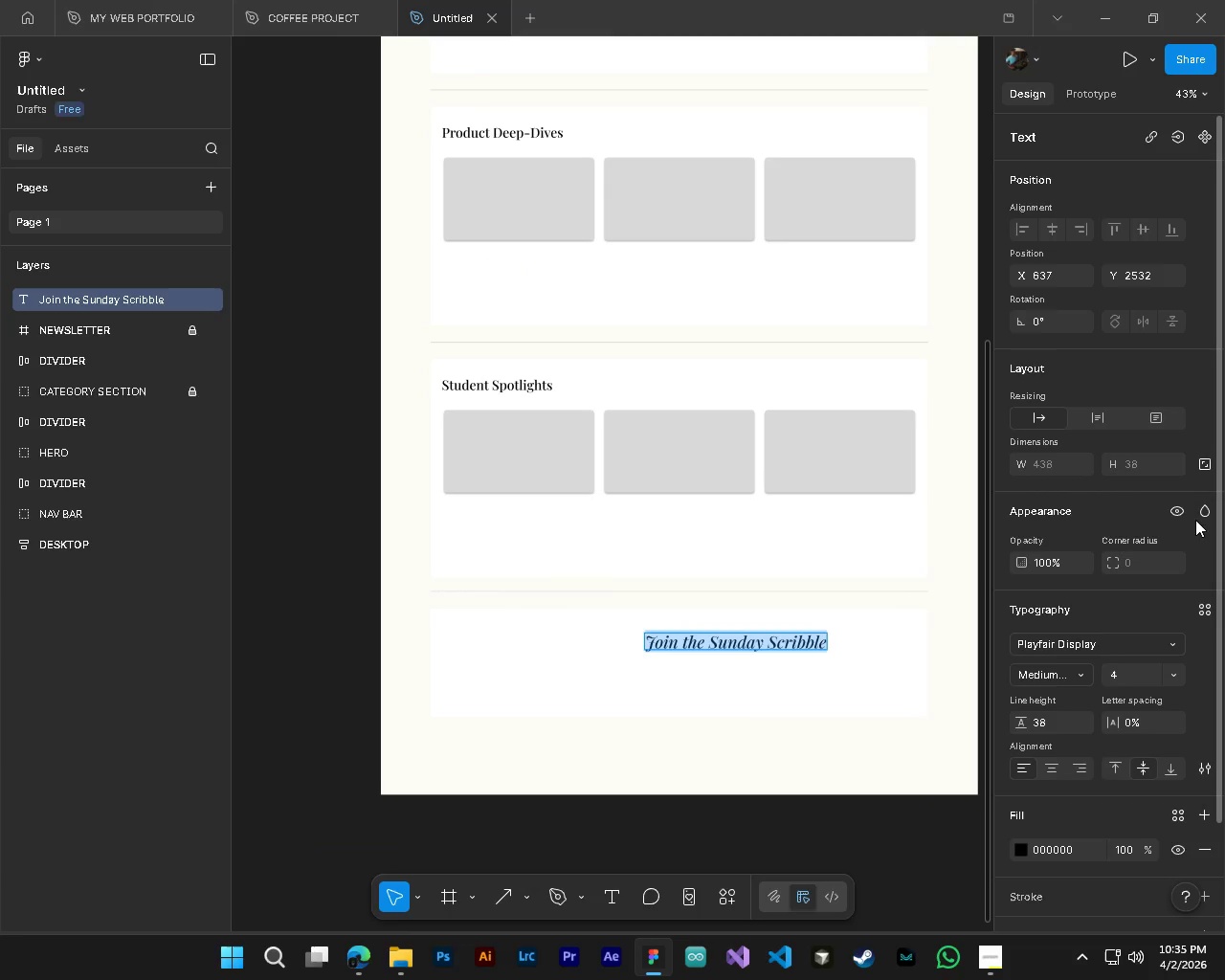 
key(Numpad3)
 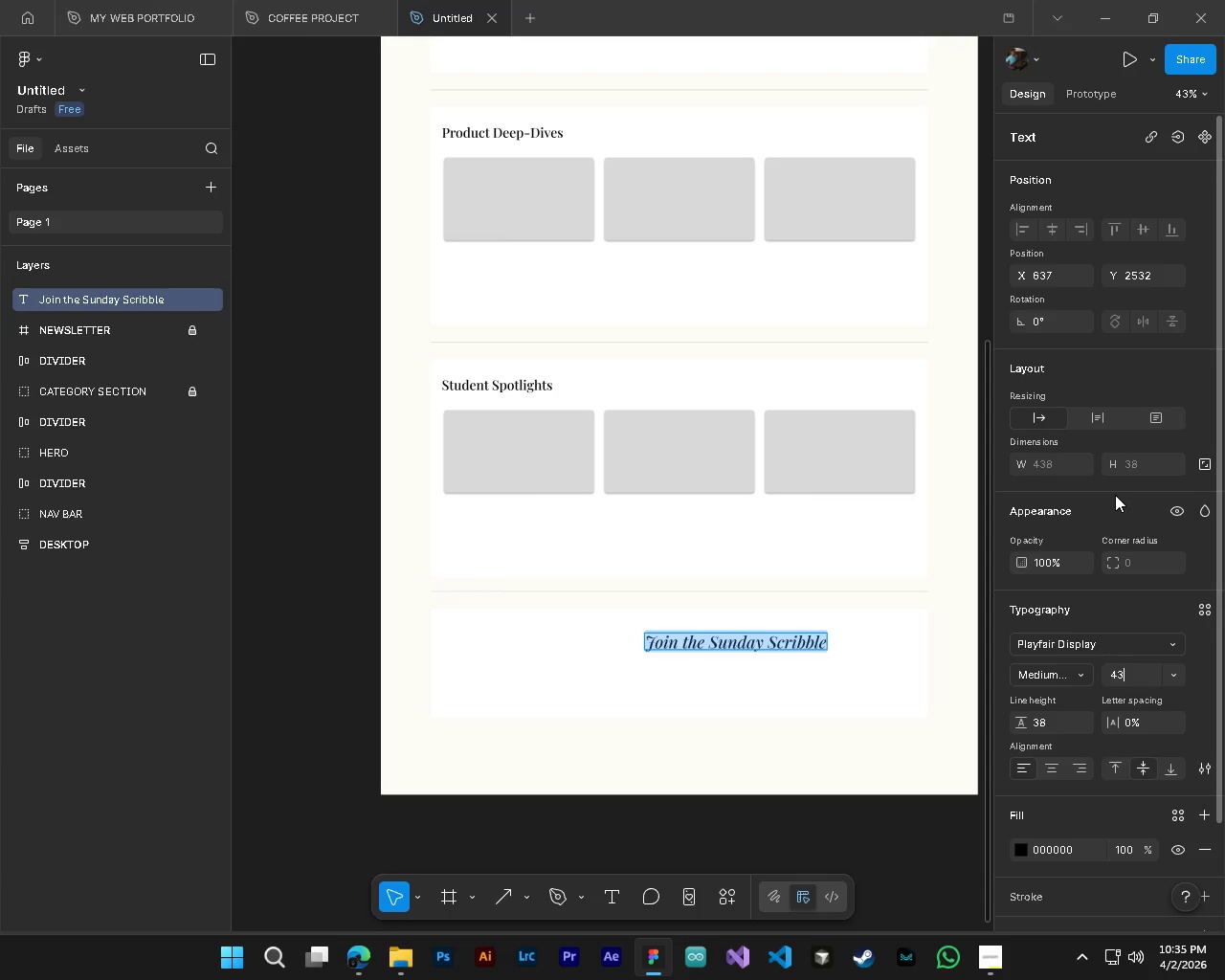 
key(NumpadEnter)
 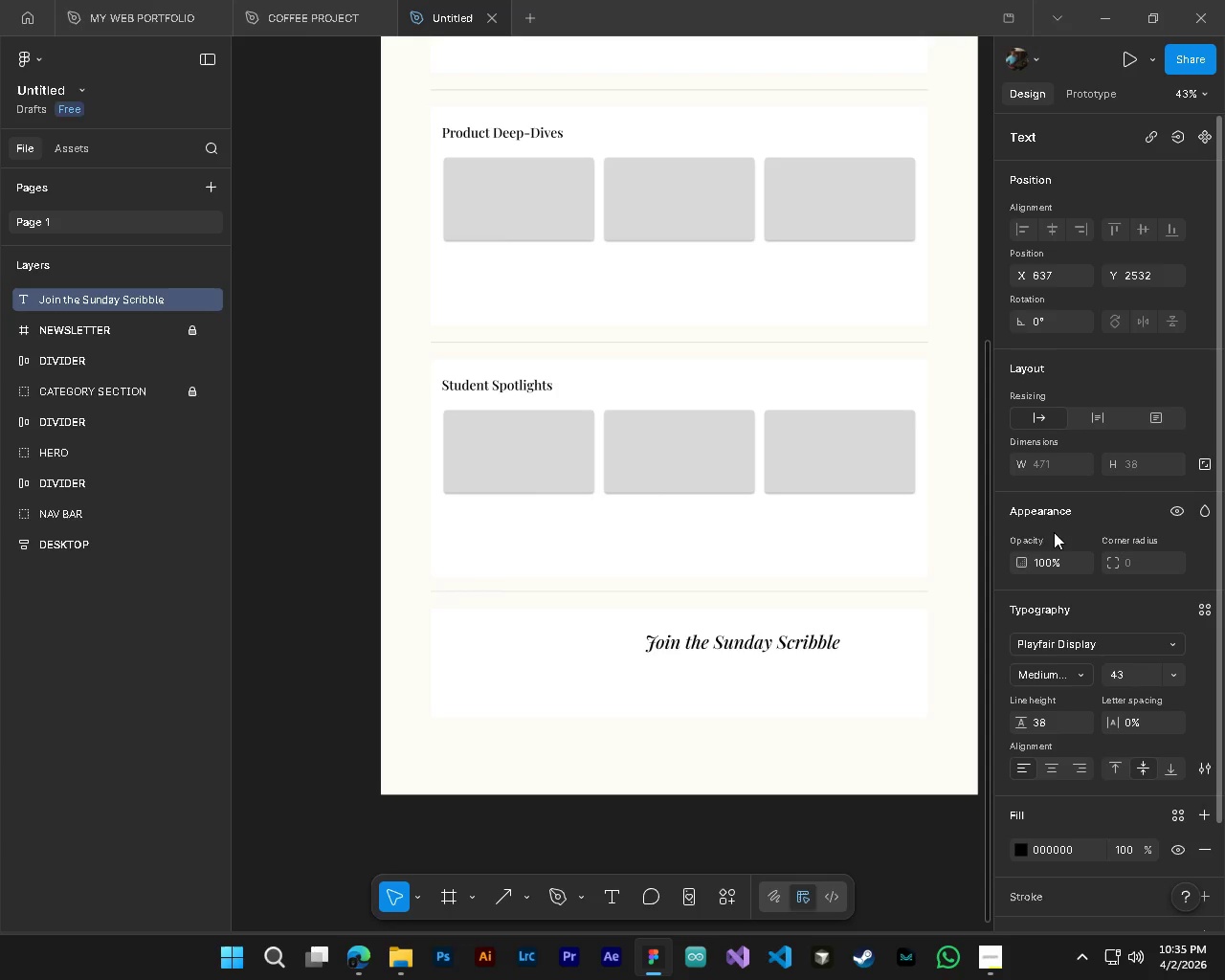 
hold_key(key=AltLeft, duration=0.47)
hold_key(key=ControlLeft, duration=0.44)
scroll: coordinate [725, 686], scroll_direction: up, amount: 2.0
 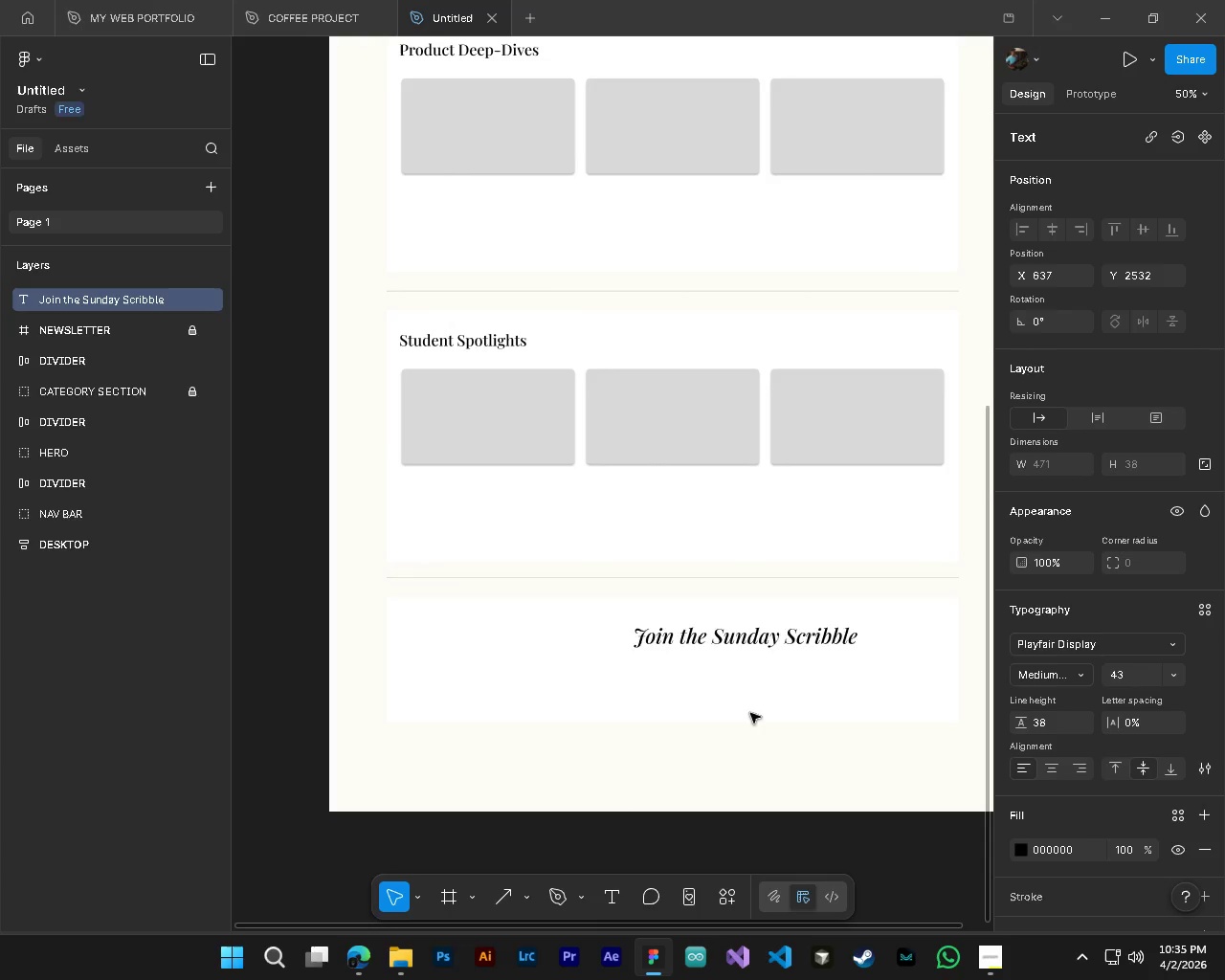 
left_click([753, 728])
 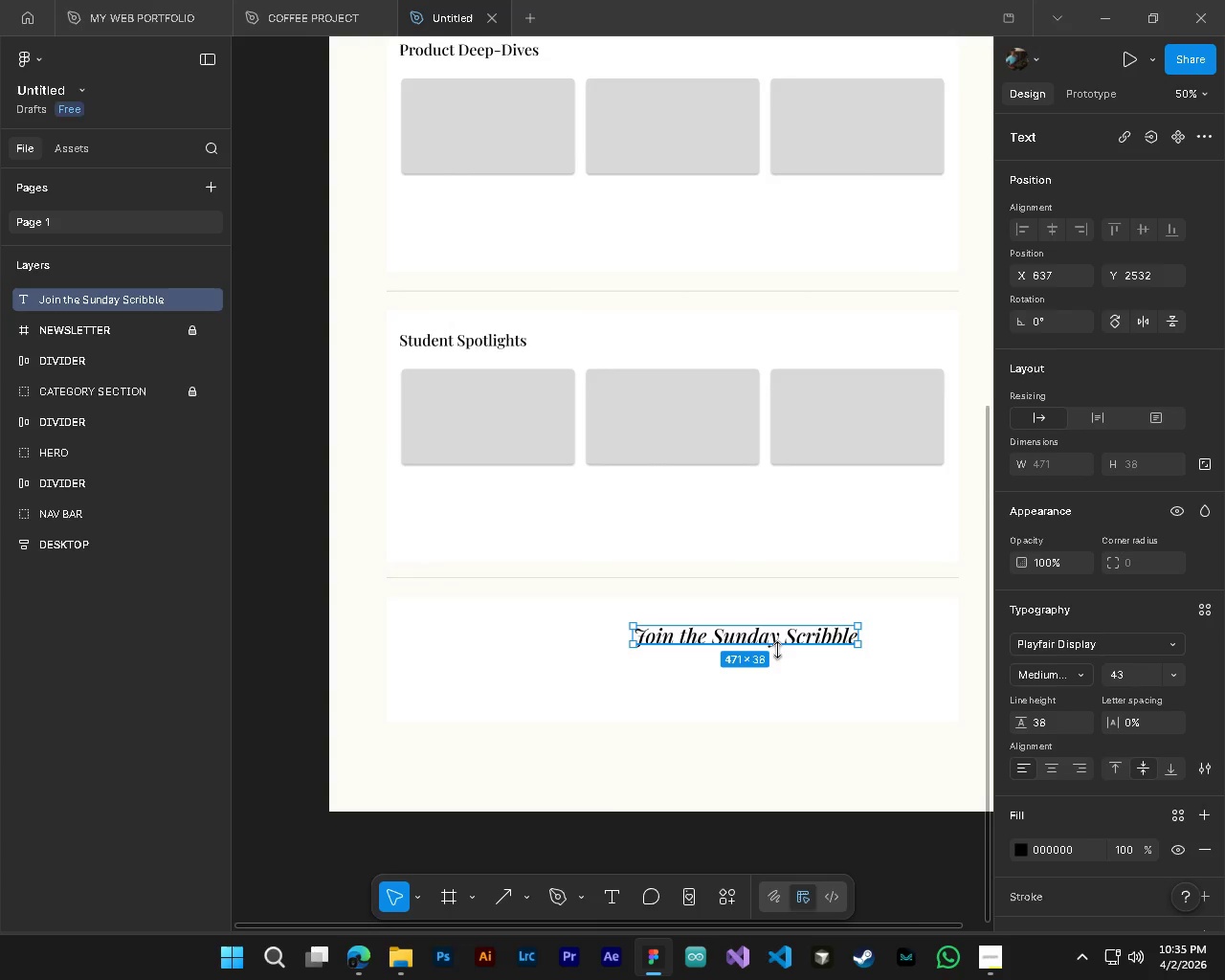 
hold_key(key=ShiftLeft, duration=0.78)
 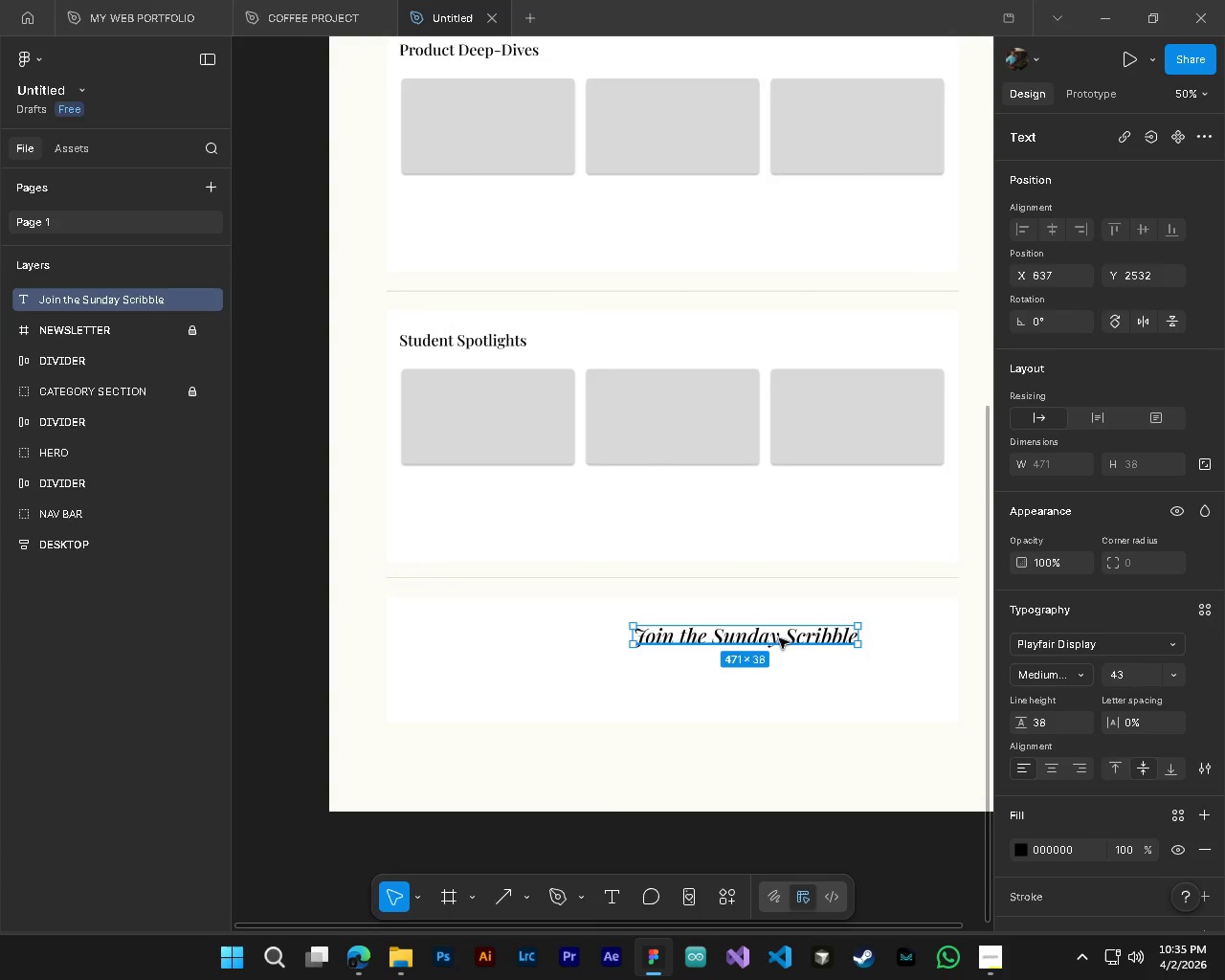 
left_click_drag(start_coordinate=[779, 638], to_coordinate=[702, 634])
 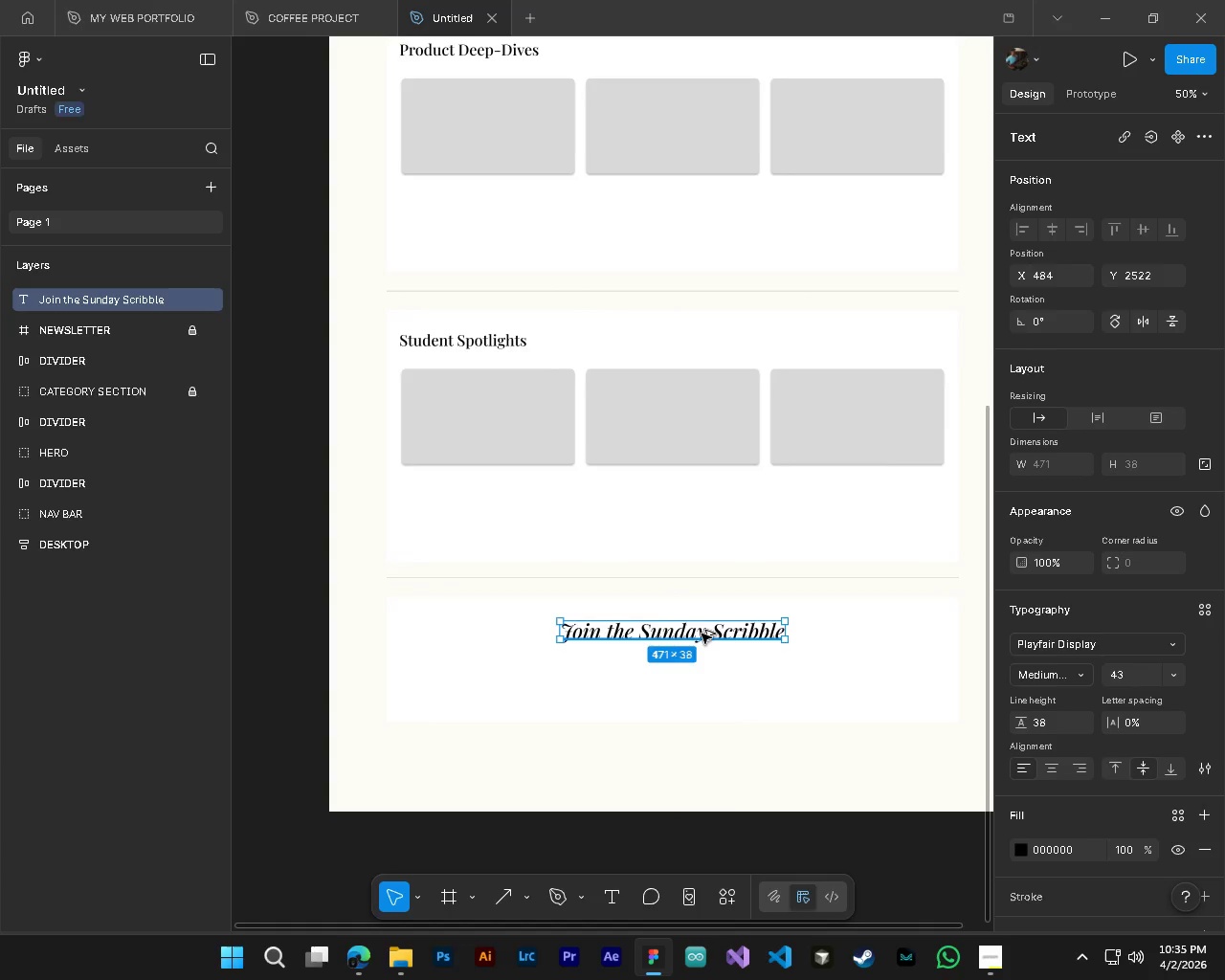 
hold_key(key=AltLeft, duration=0.38)
hold_key(key=ControlLeft, duration=0.31)
scroll: coordinate [702, 635], scroll_direction: down, amount: 4.0
 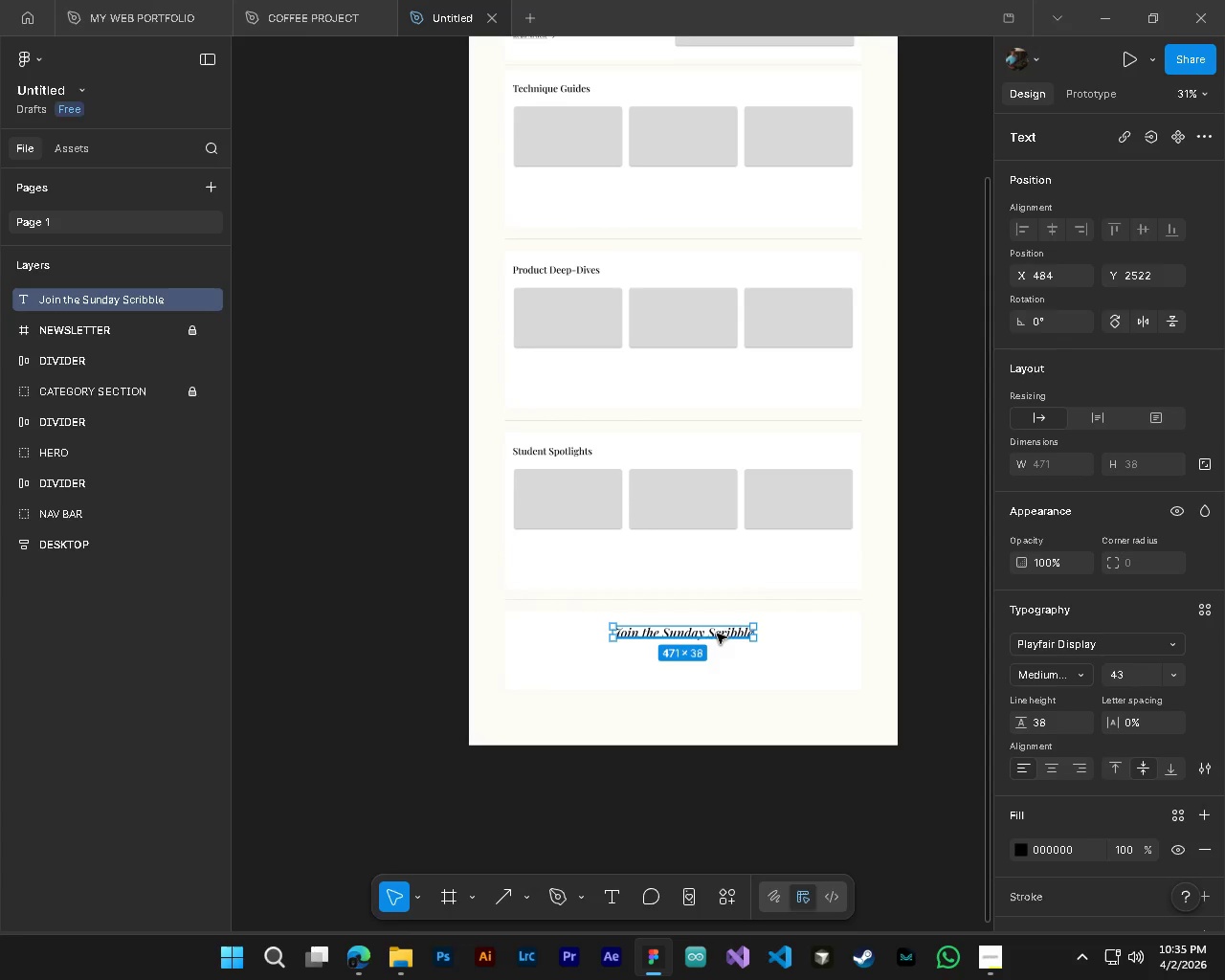 
left_click_drag(start_coordinate=[717, 634], to_coordinate=[714, 623])
 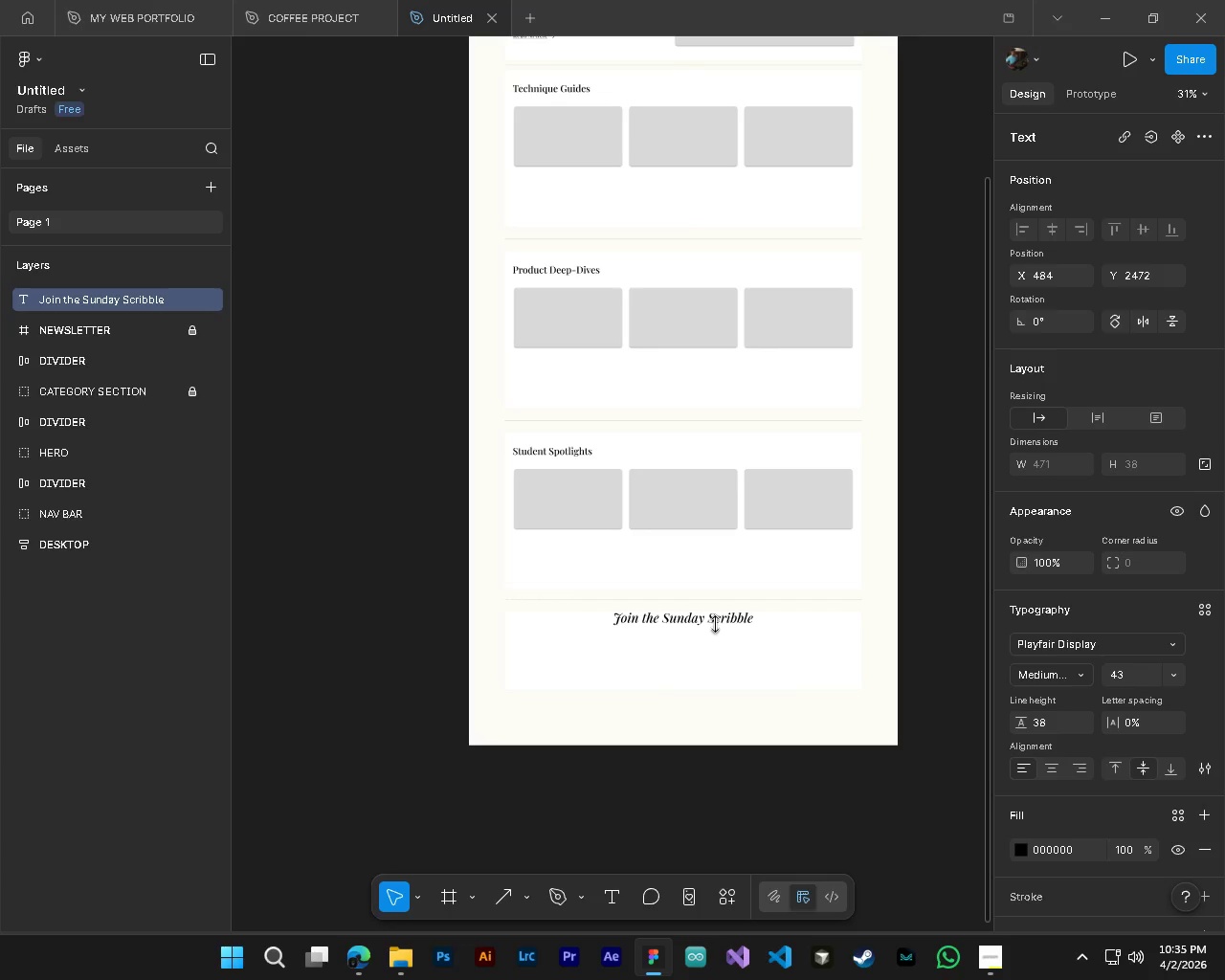 
hold_key(key=ControlLeft, duration=2.94)
hold_key(key=AltLeft, duration=1.5)
scroll: coordinate [715, 624], scroll_direction: up, amount: 8.0
 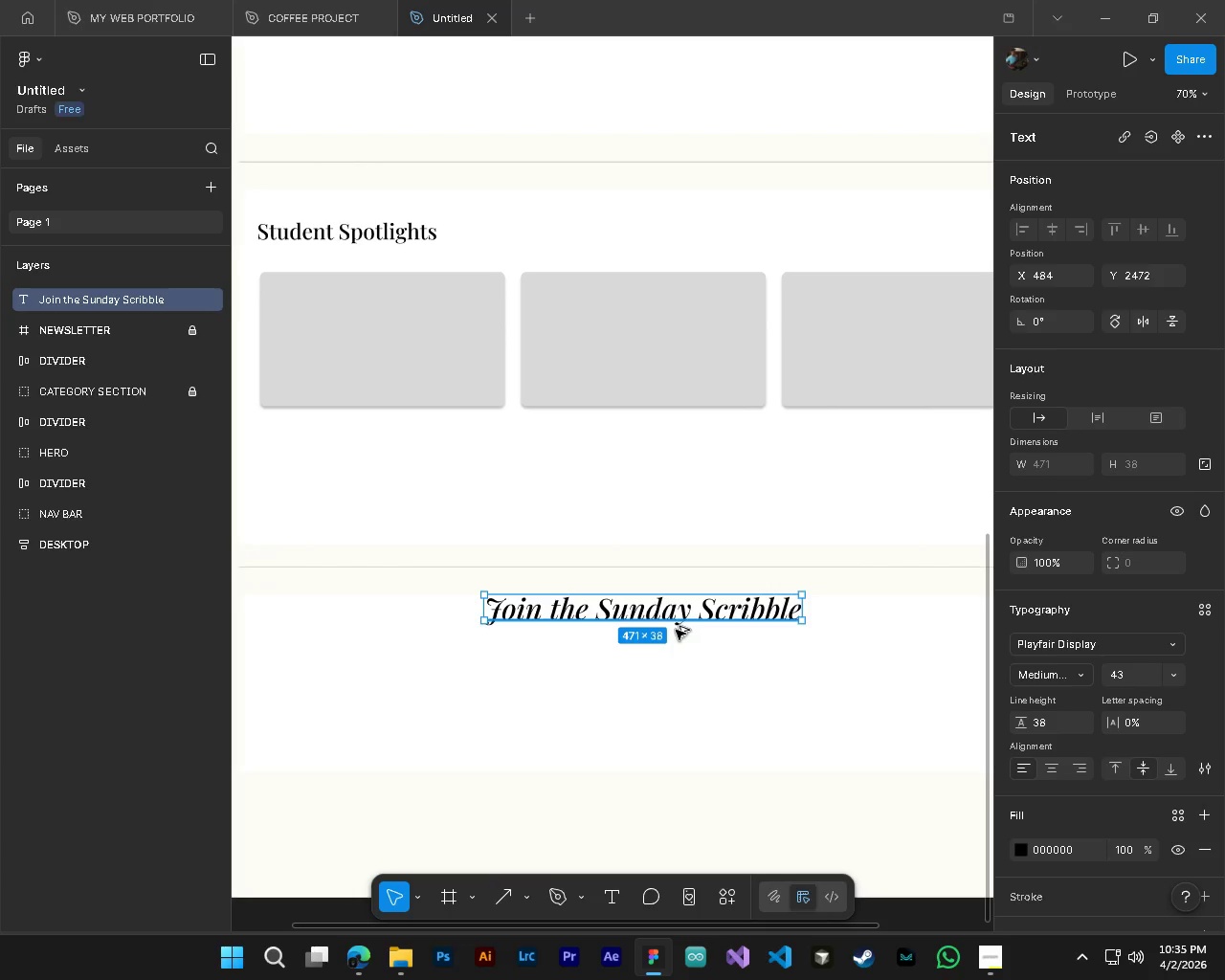 
hold_key(key=AltLeft, duration=1.39)
scroll: coordinate [680, 641], scroll_direction: down, amount: 7.0
 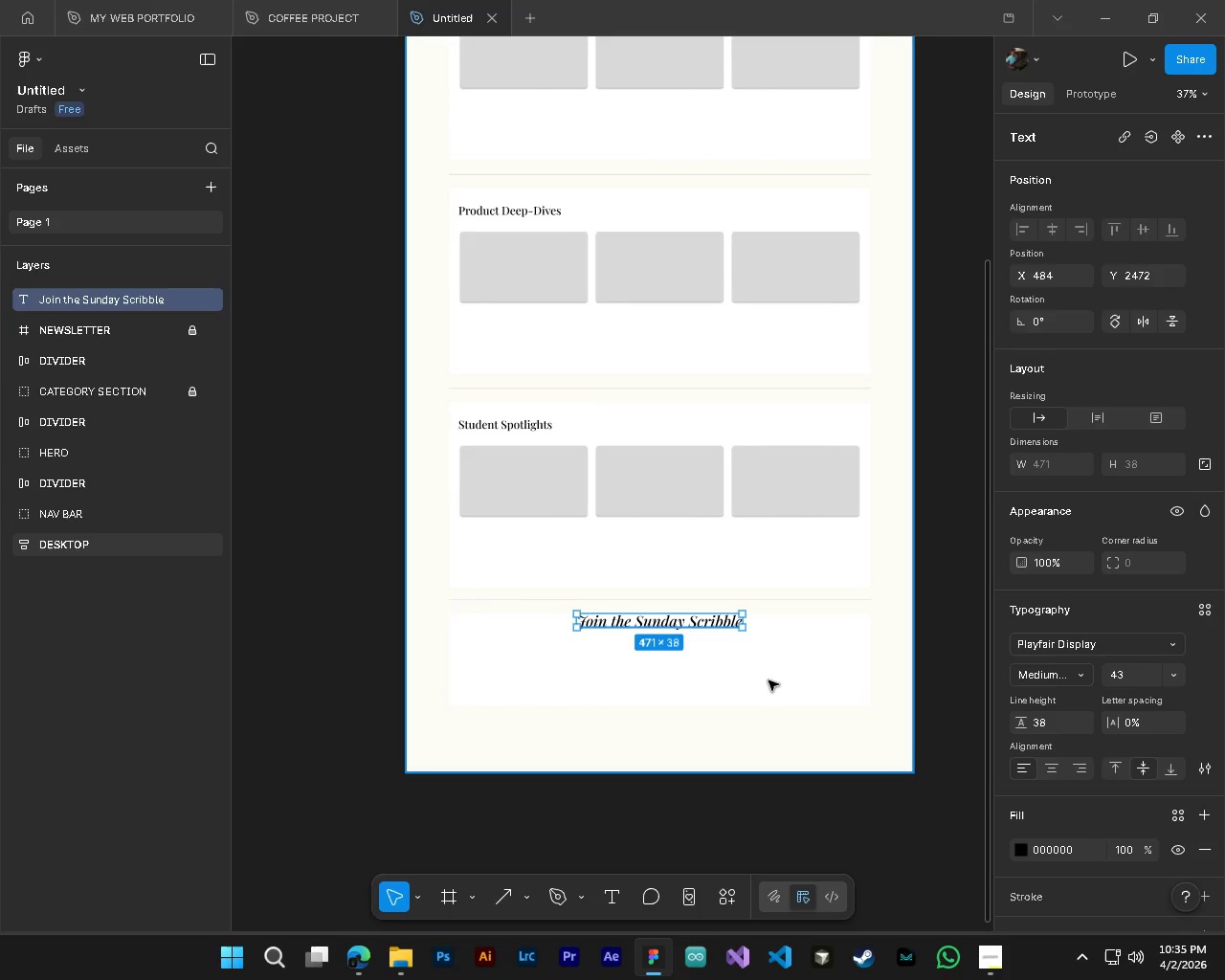 
hold_key(key=AltLeft, duration=0.86)
hold_key(key=ControlLeft, duration=0.84)
scroll: coordinate [603, 610], scroll_direction: up, amount: 3.0
 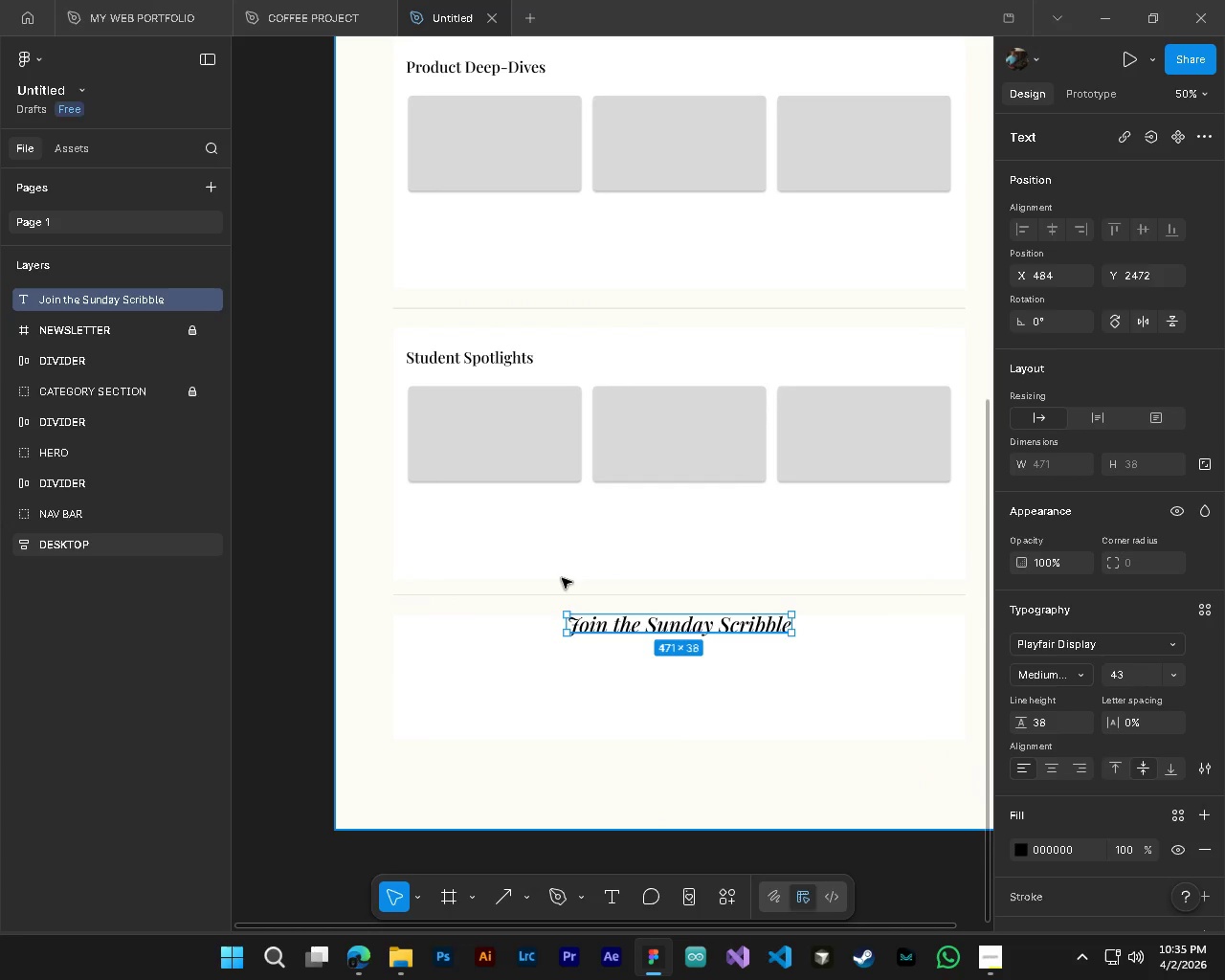 
key(Alt+AltLeft)
 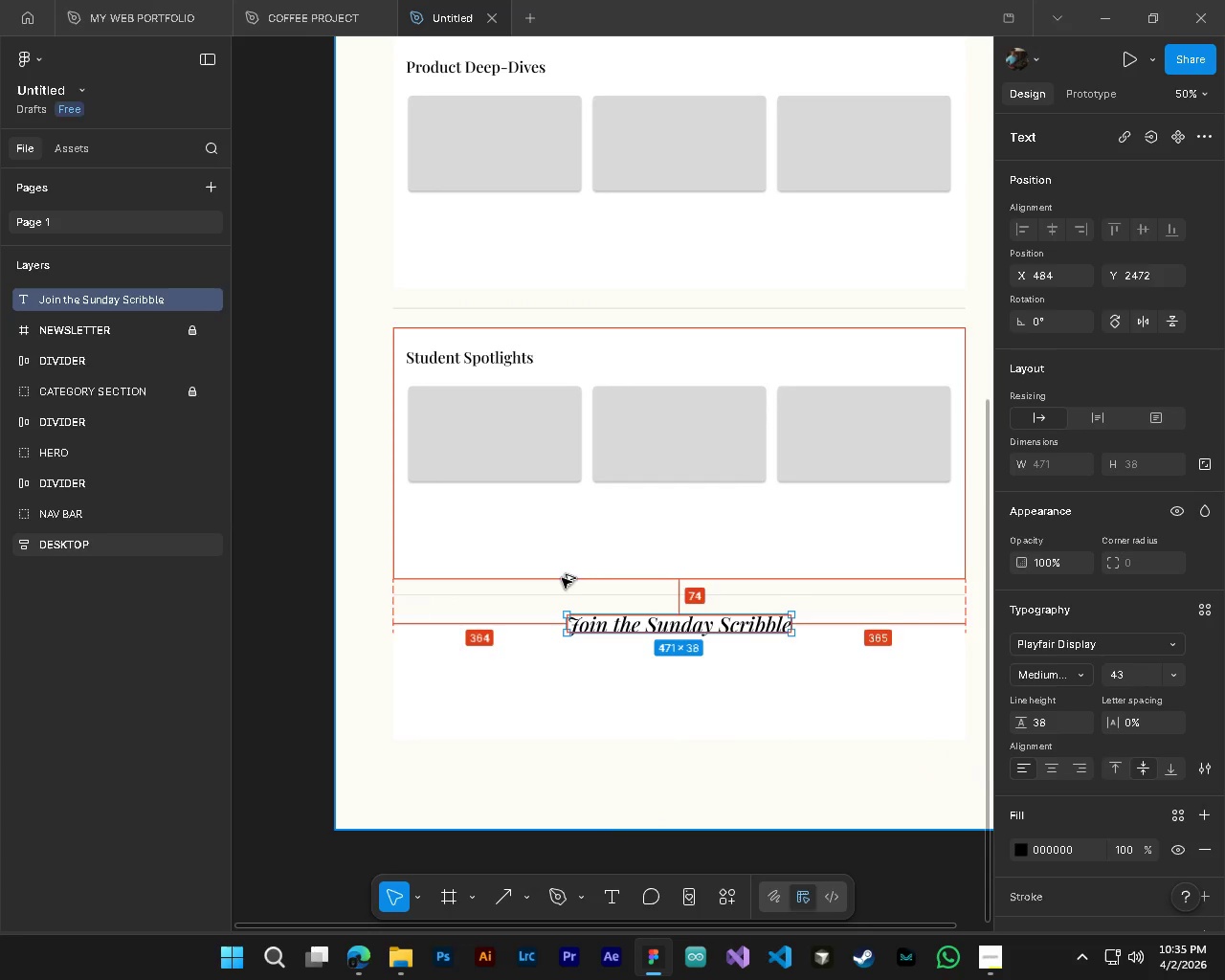 
hold_key(key=ControlLeft, duration=0.81)
hold_key(key=AltLeft, duration=0.8)
scroll: coordinate [549, 594], scroll_direction: up, amount: 4.0
 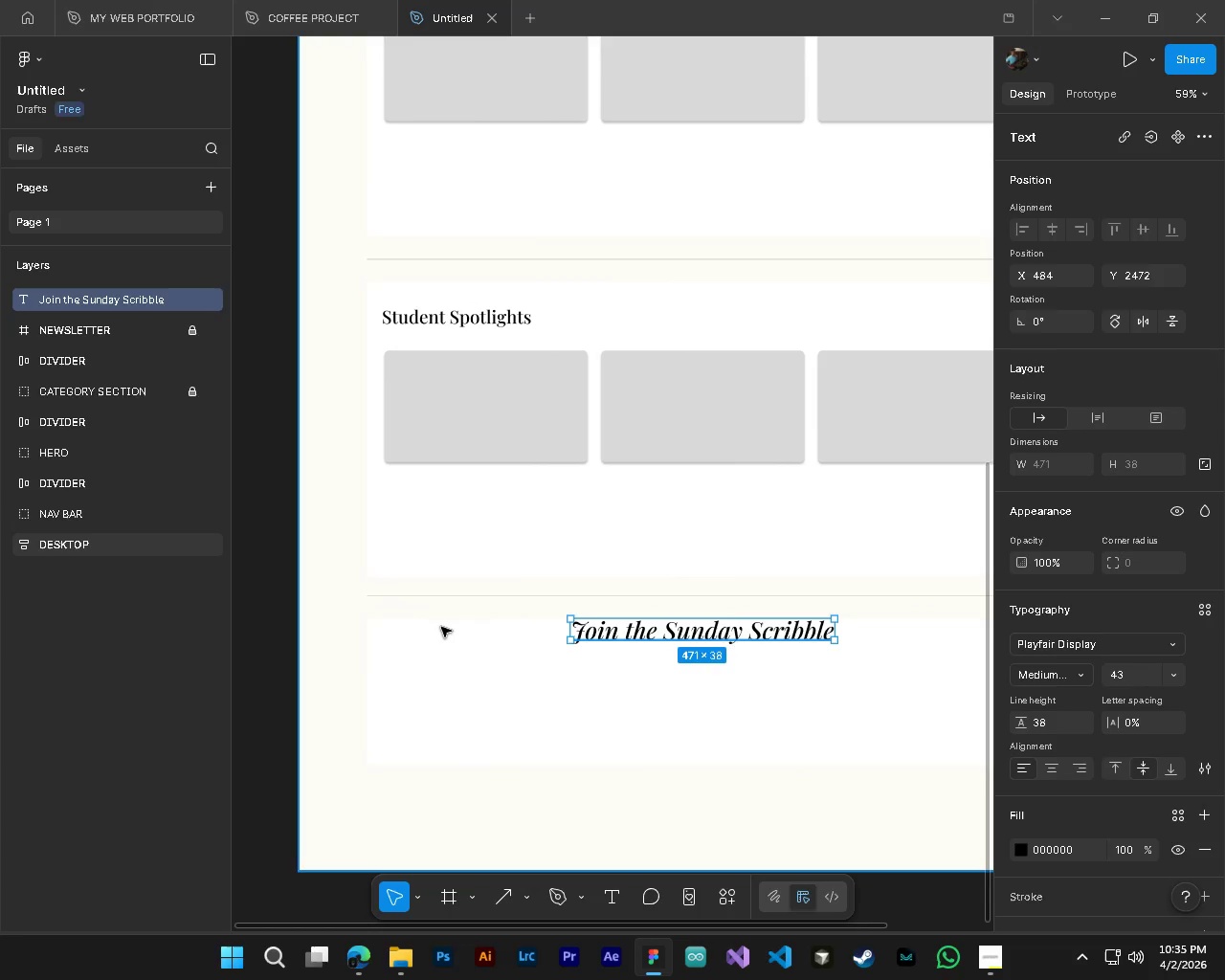 
hold_key(key=AltLeft, duration=1.41)
hold_key(key=ControlLeft, duration=1.42)
scroll: coordinate [433, 609], scroll_direction: up, amount: 8.0
 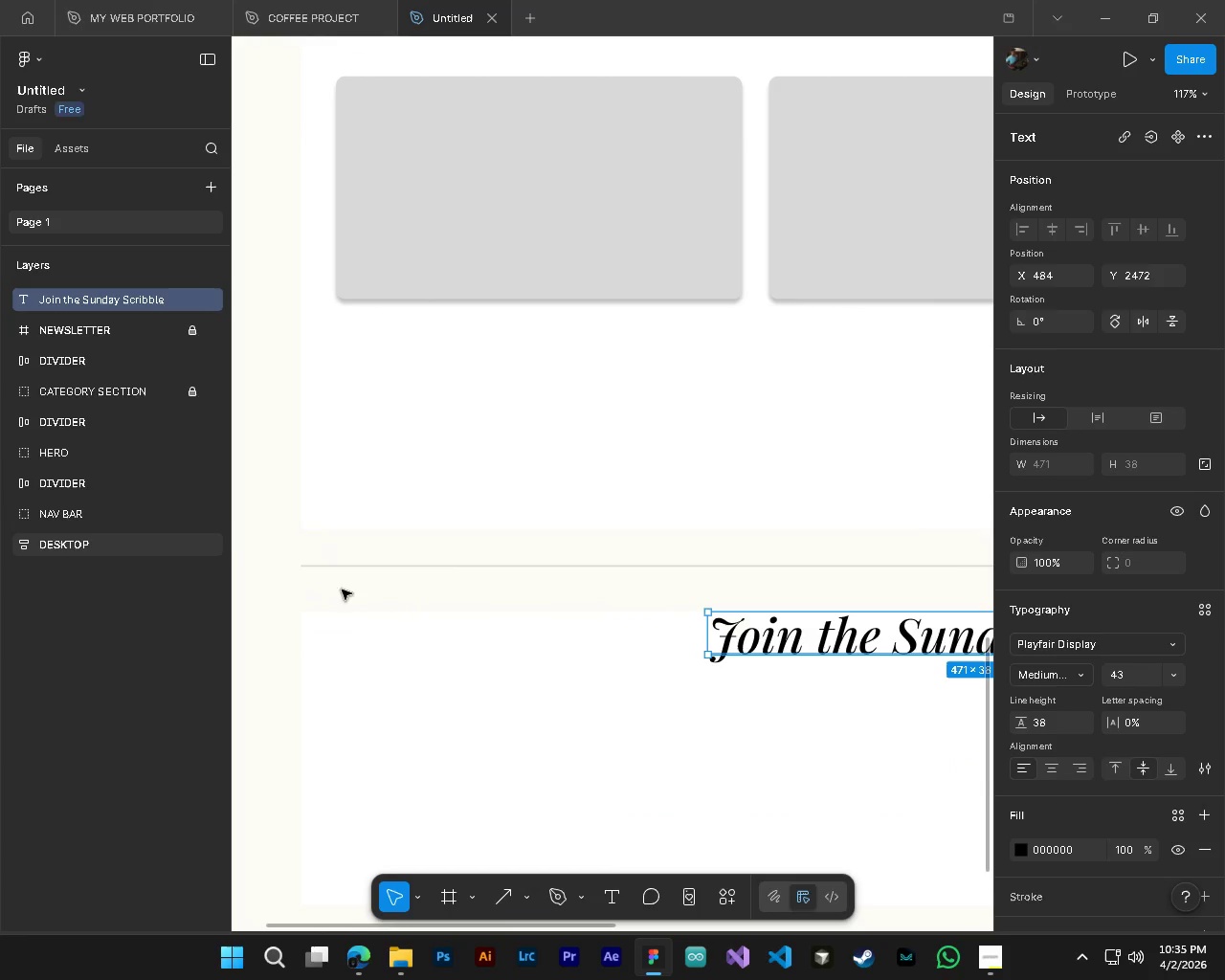 
hold_key(key=ControlLeft, duration=1.5)
left_click([101, 323])
 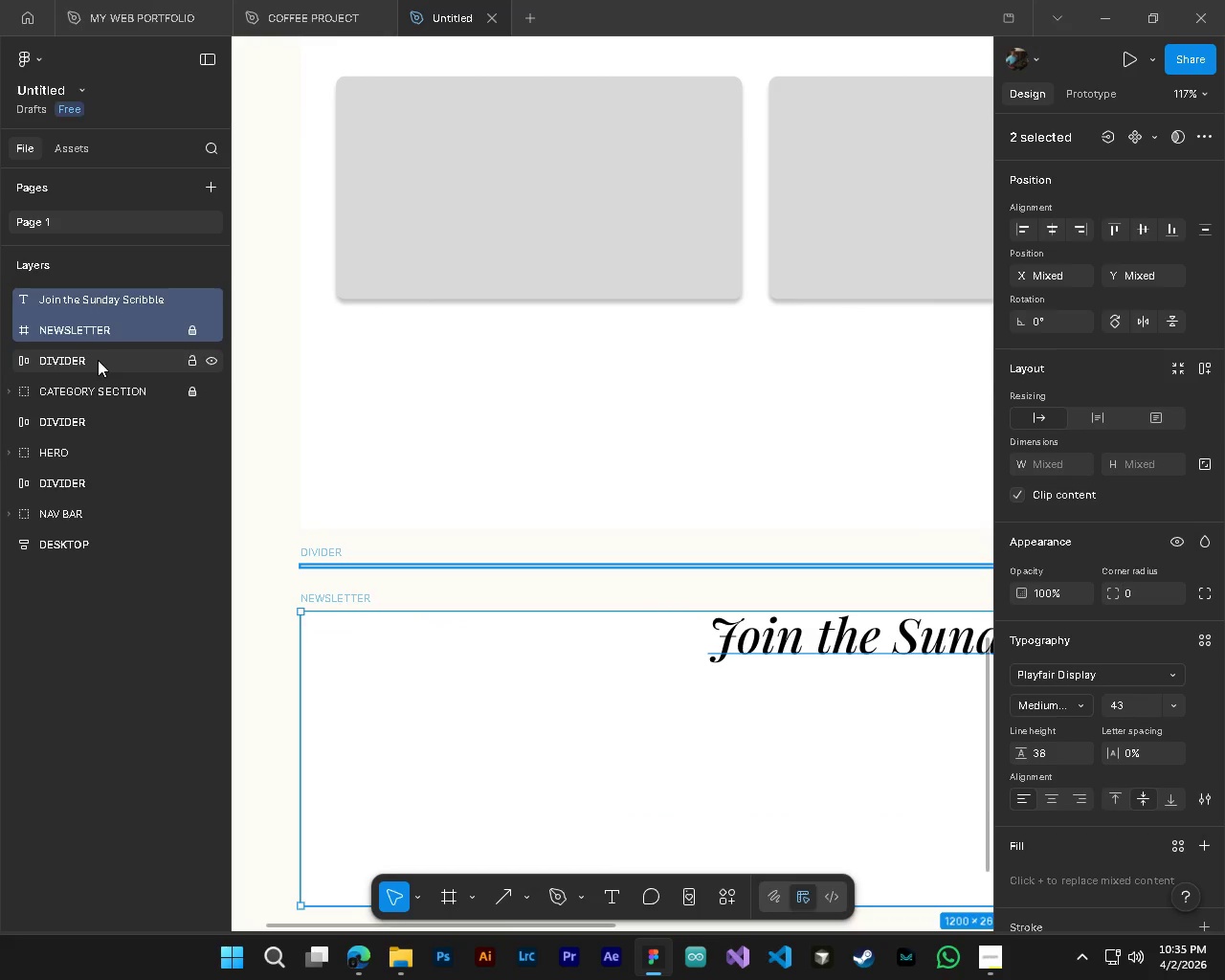 
hold_key(key=ControlLeft, duration=1.19)
left_click([98, 360])
 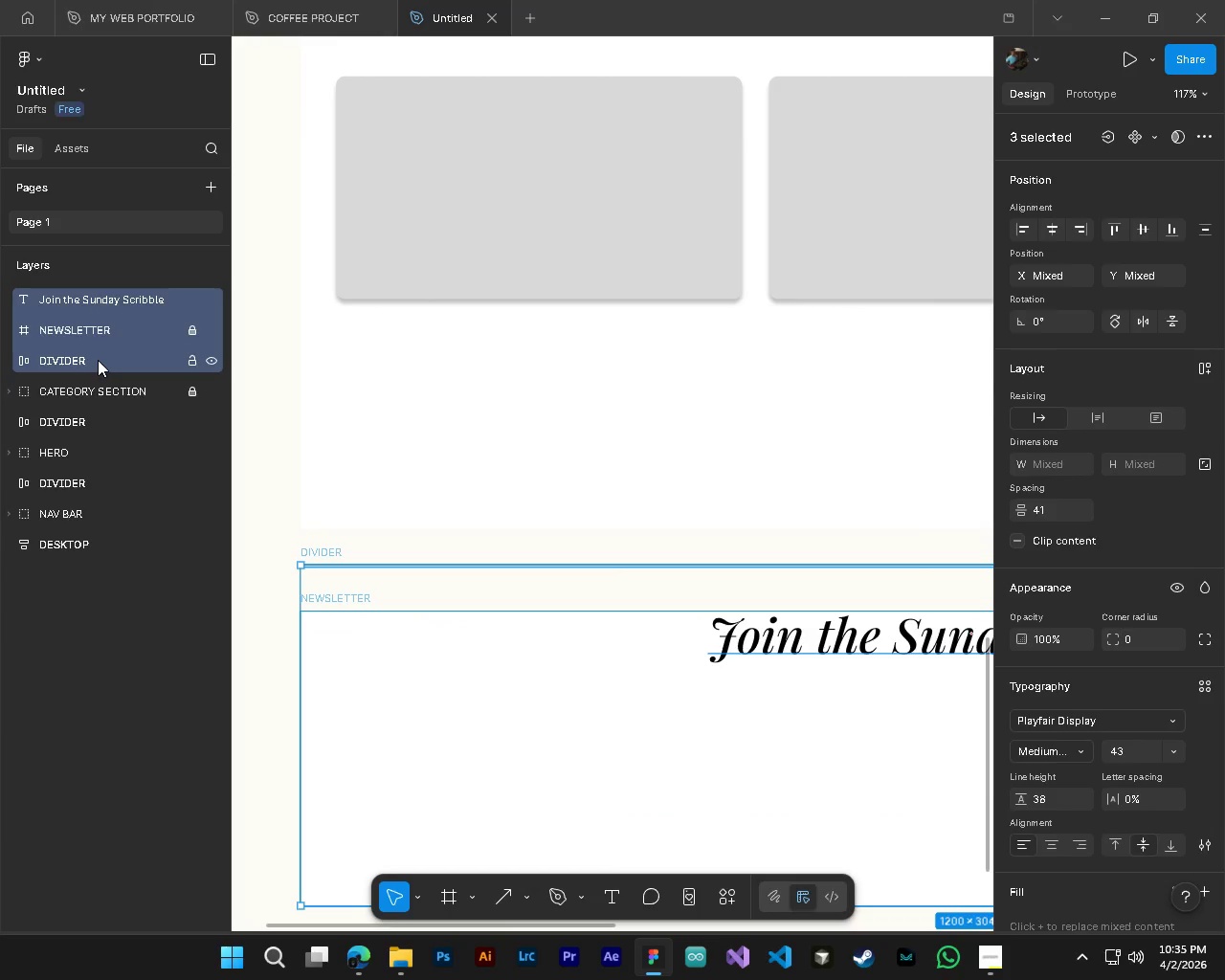 
hold_key(key=ControlLeft, duration=1.74)
left_click([100, 335])
 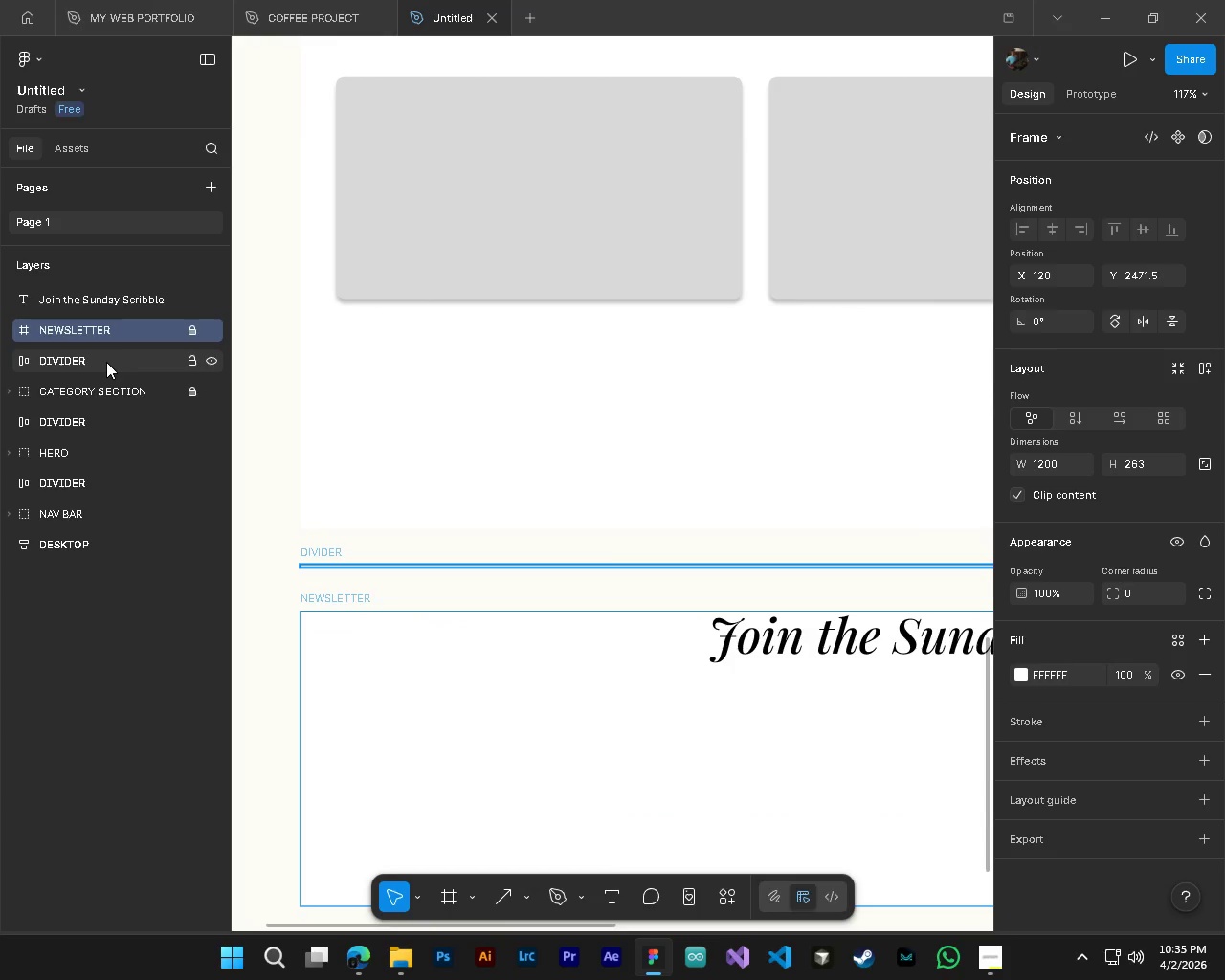 
left_click([106, 362])
 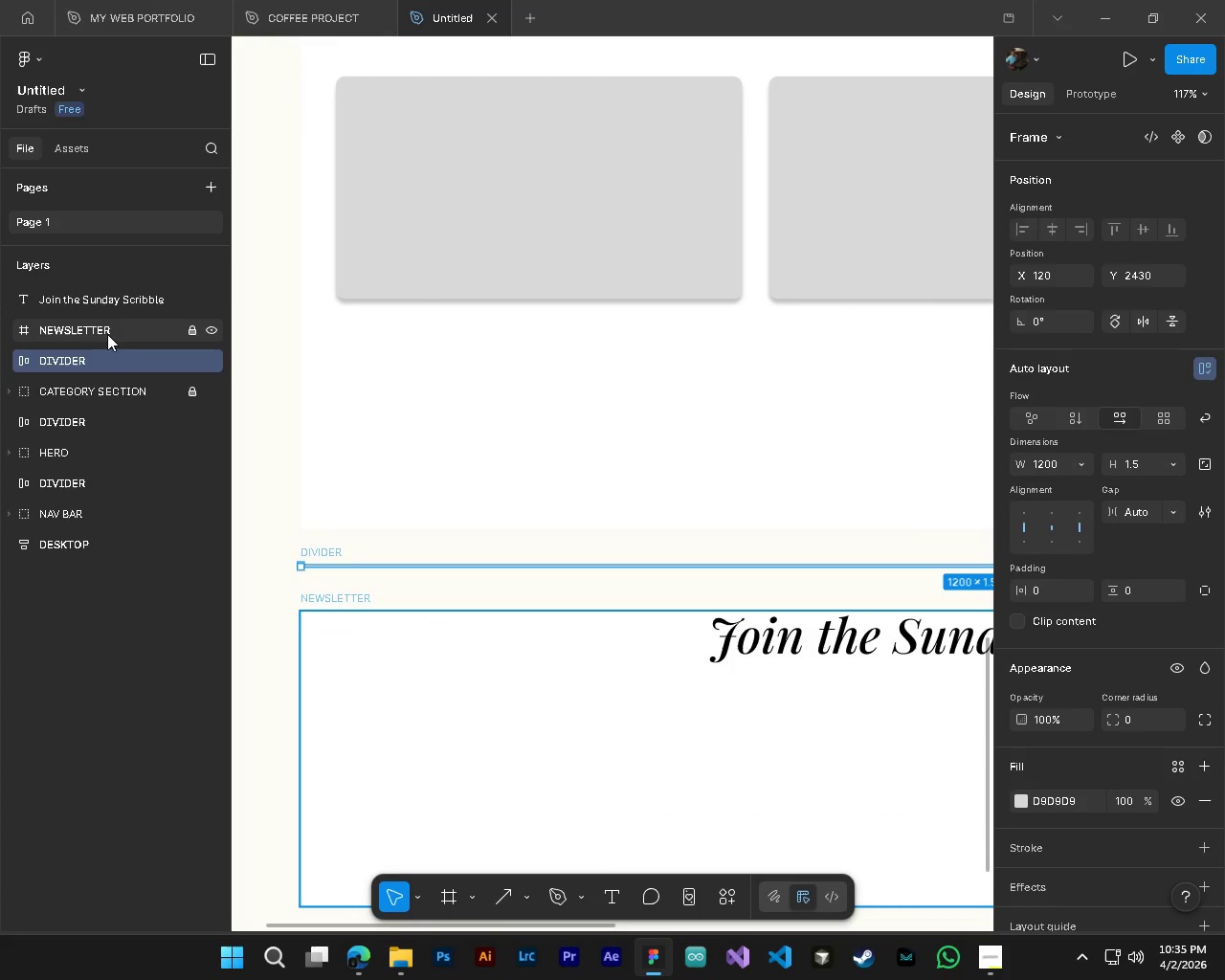 
left_click([105, 331])
 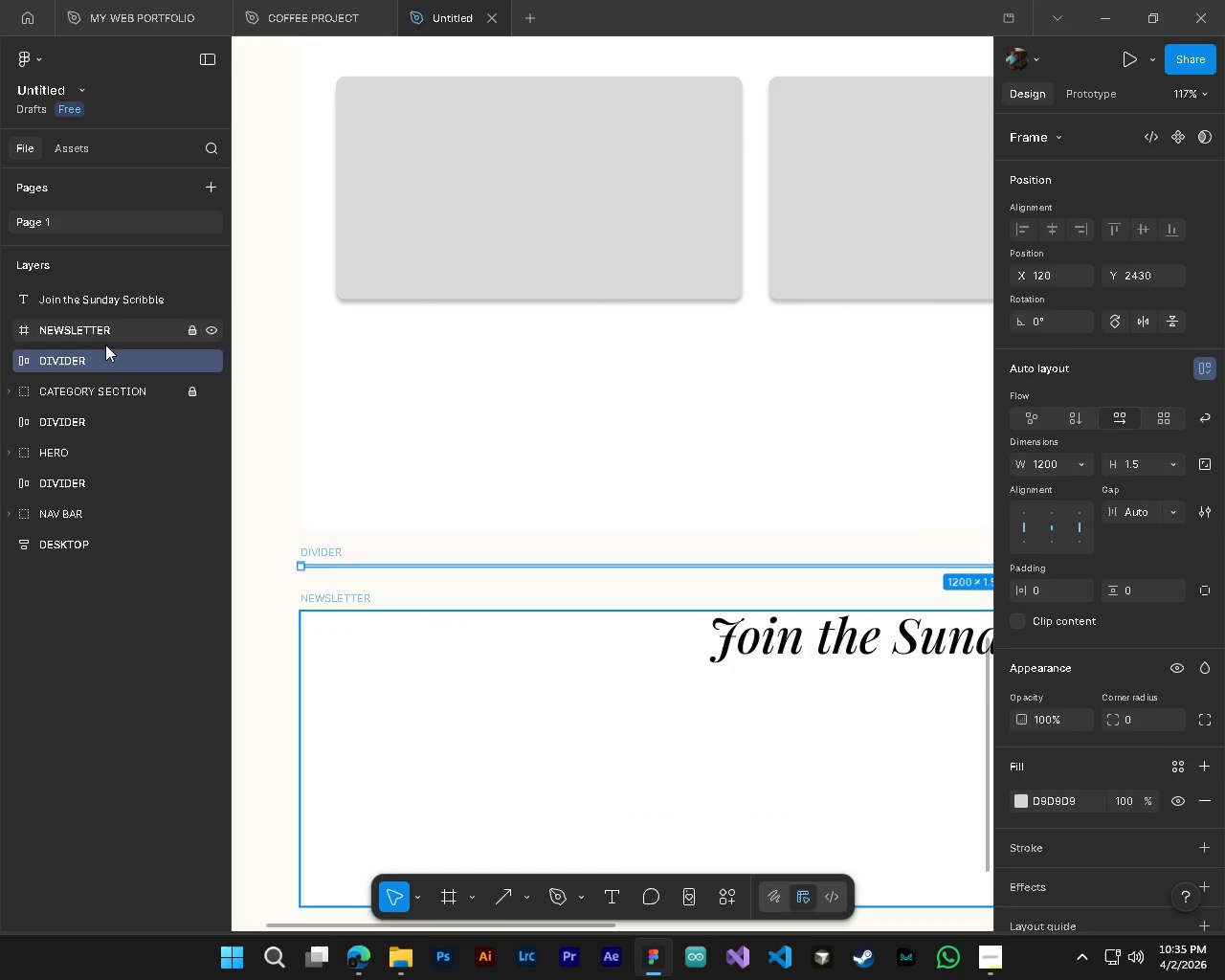 
hold_key(key=ControlLeft, duration=0.56)
 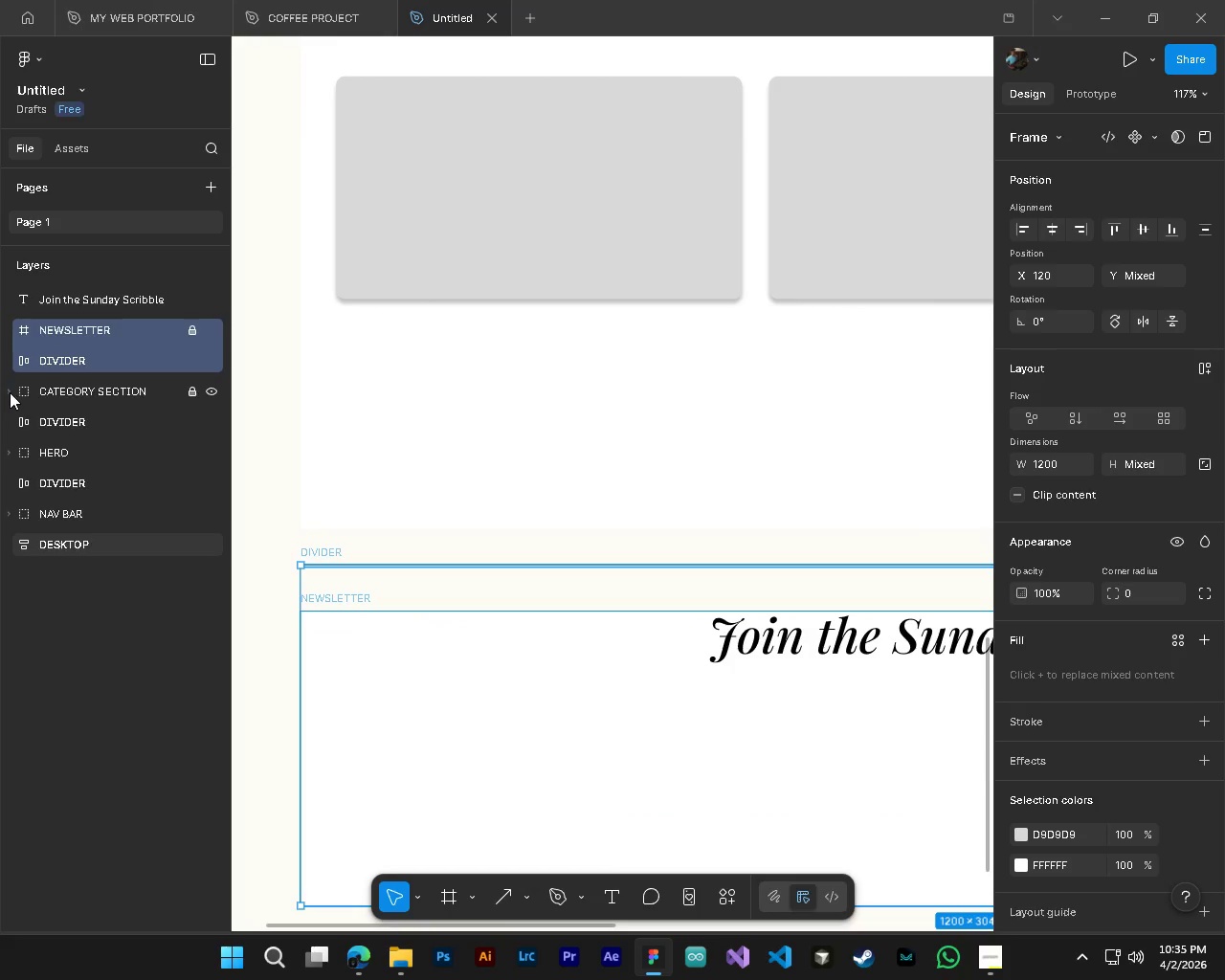 
left_click([10, 392])
 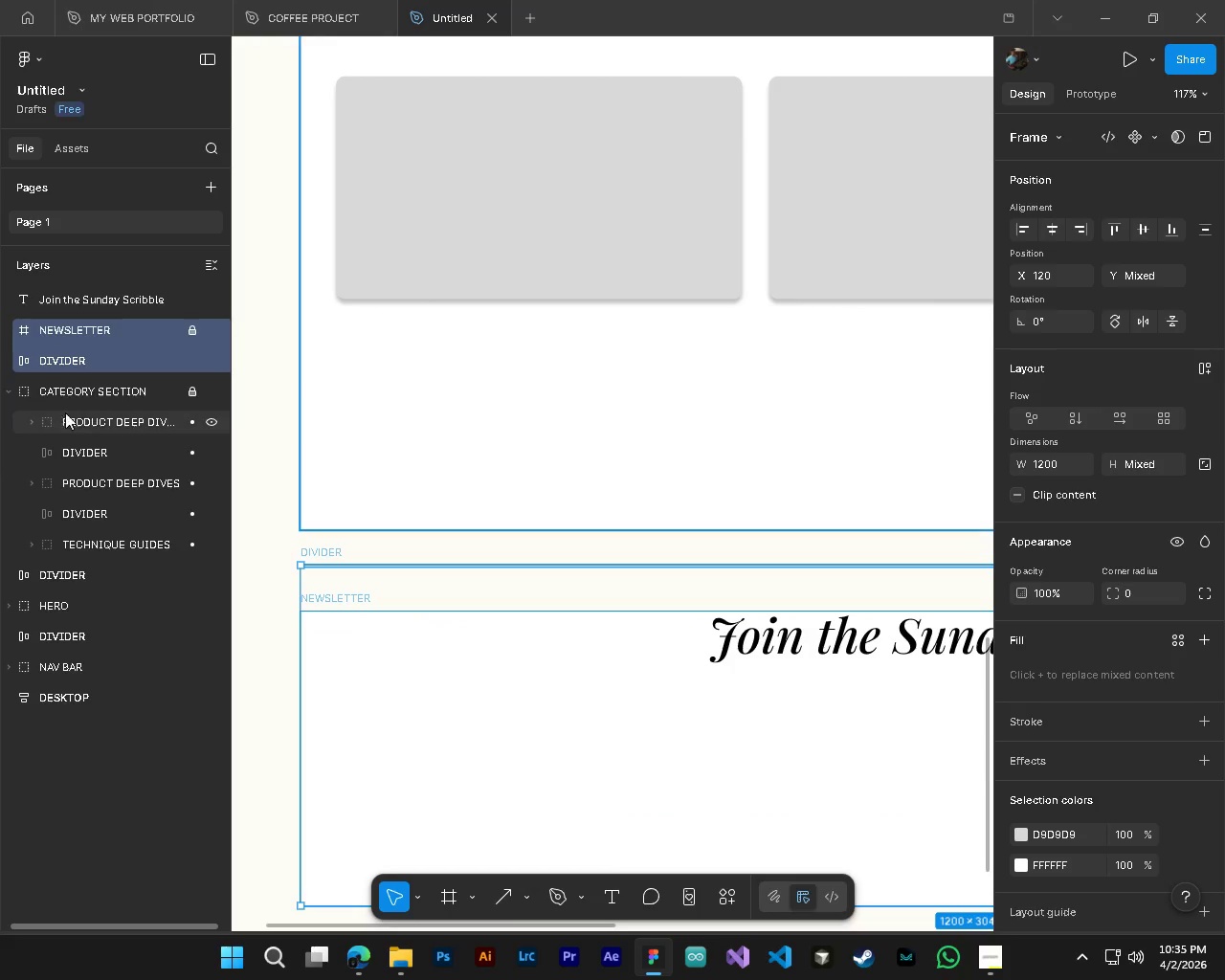 
hold_key(key=ControlLeft, duration=2.38)
left_click([77, 422])
 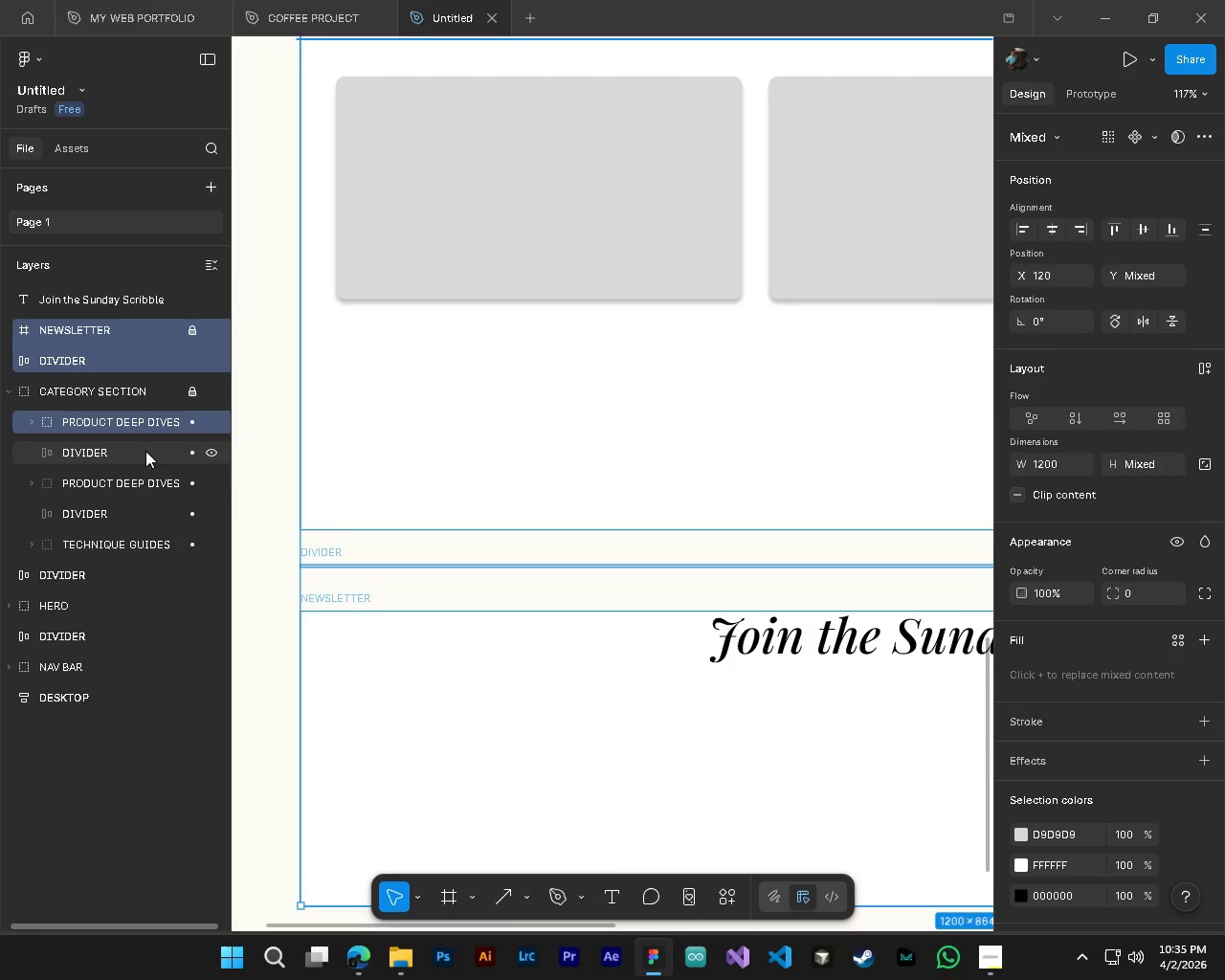 
hold_key(key=AltLeft, duration=1.53)
 